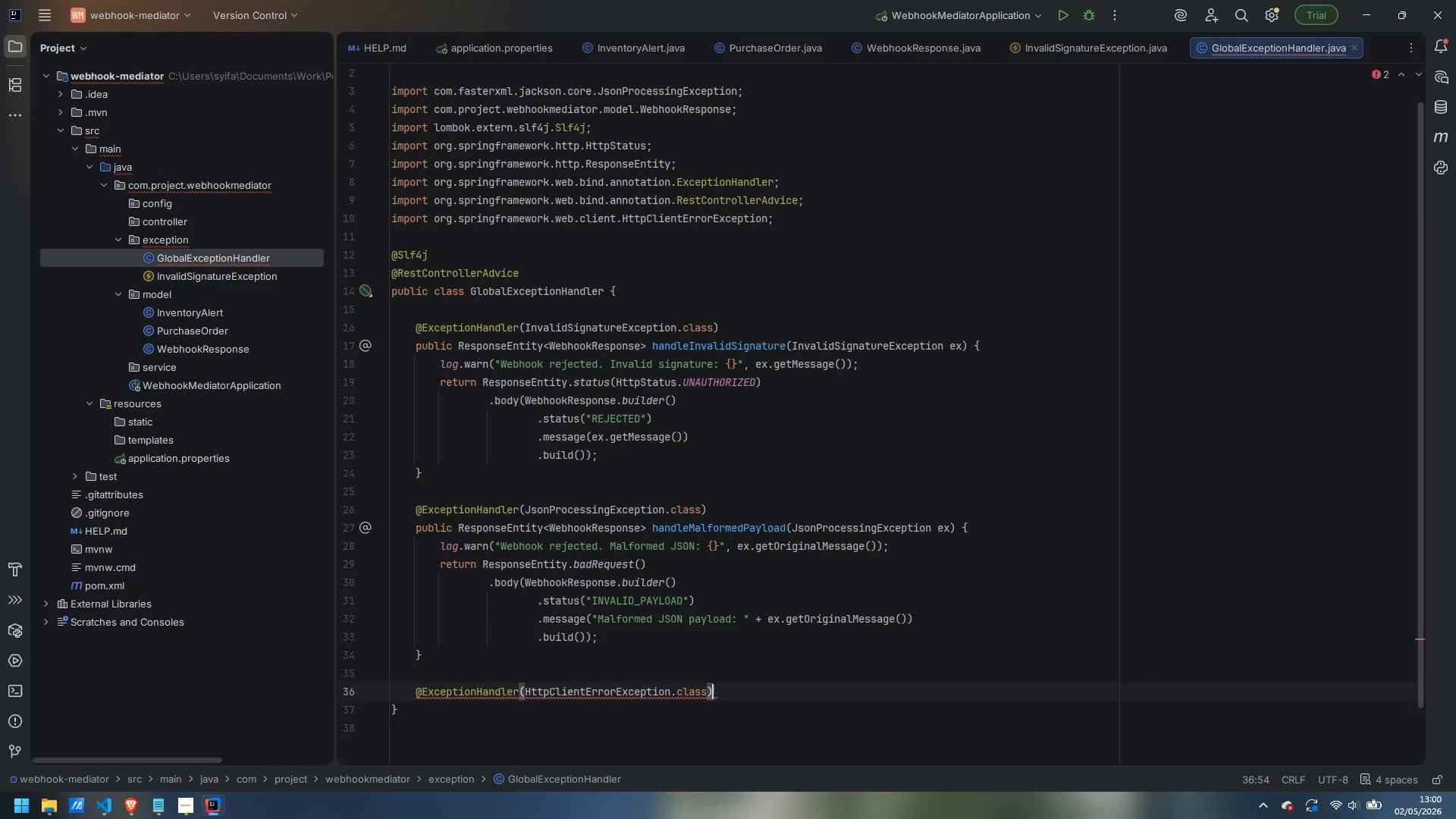 
key(Enter)
 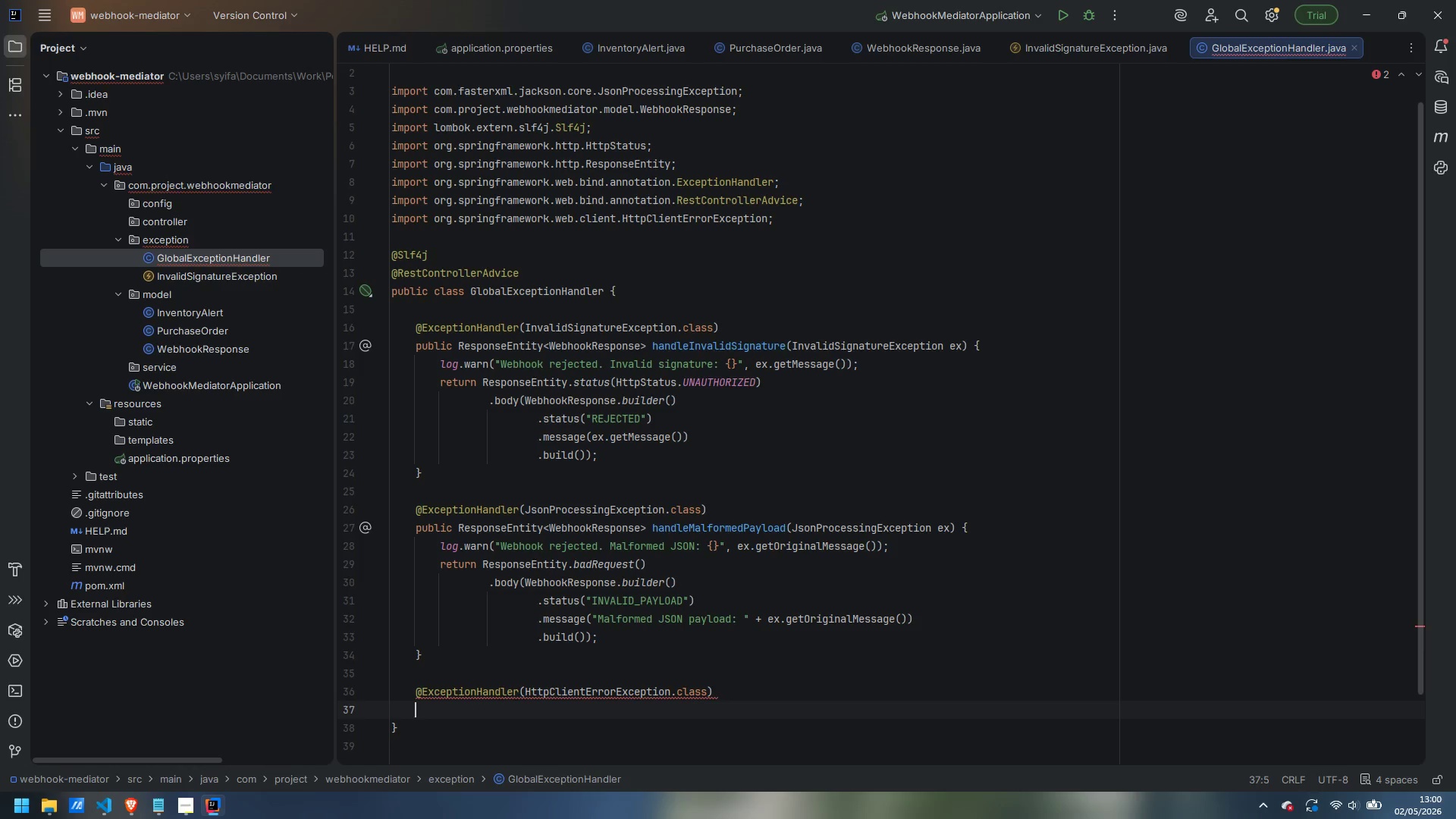 
type(public ResponseEntity<WebHookResponse)
 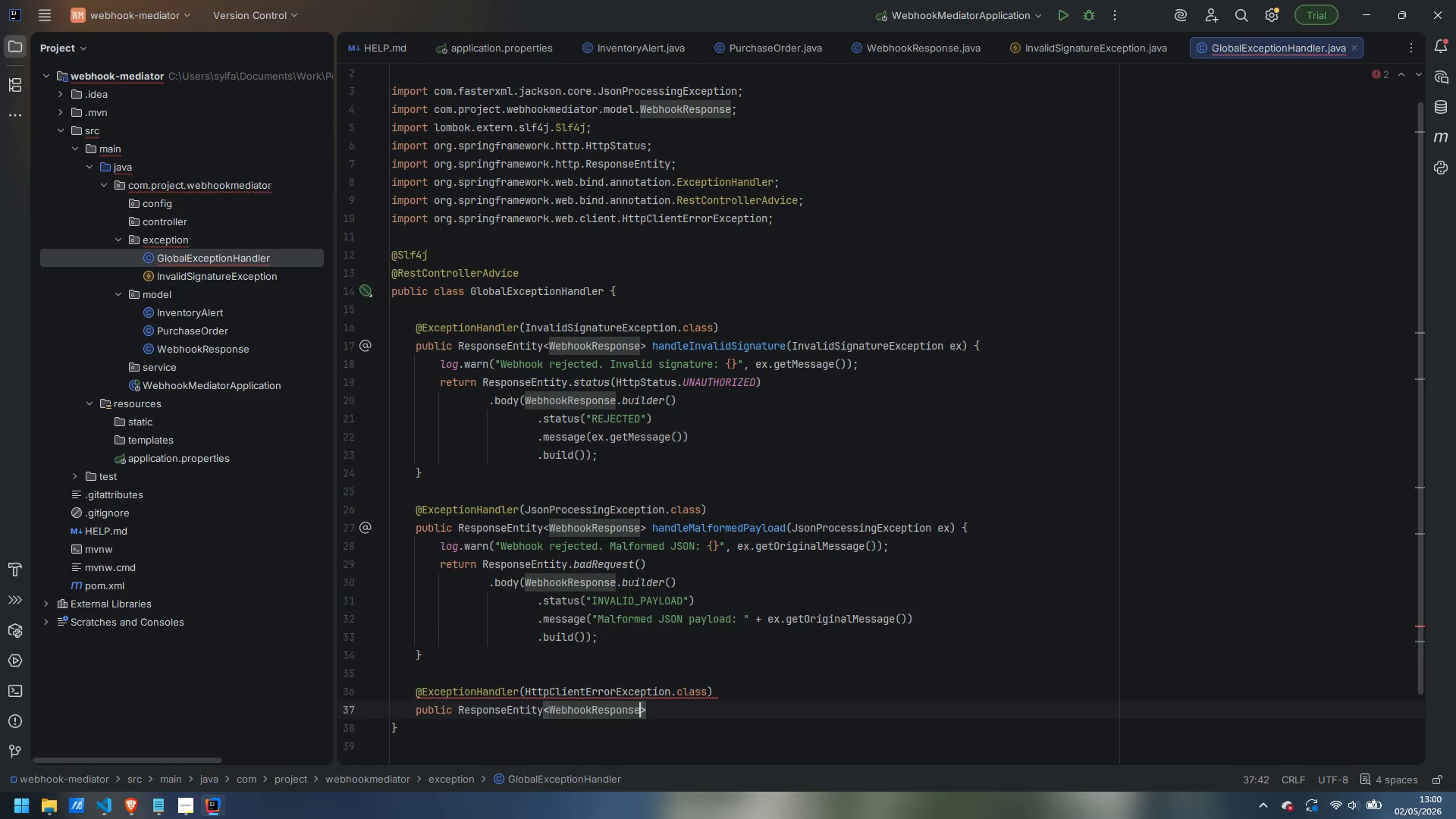 
 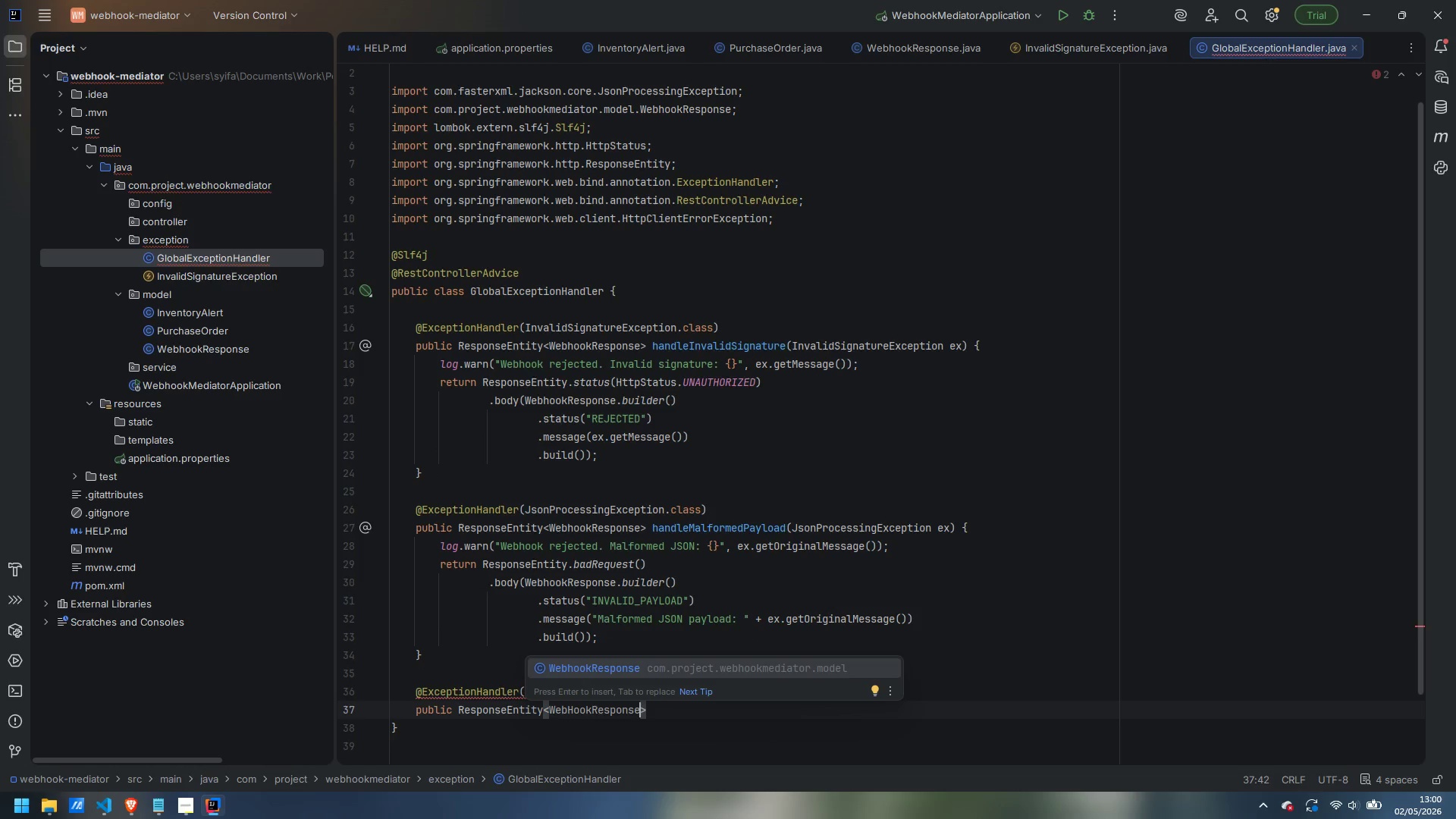 
key(Enter)
 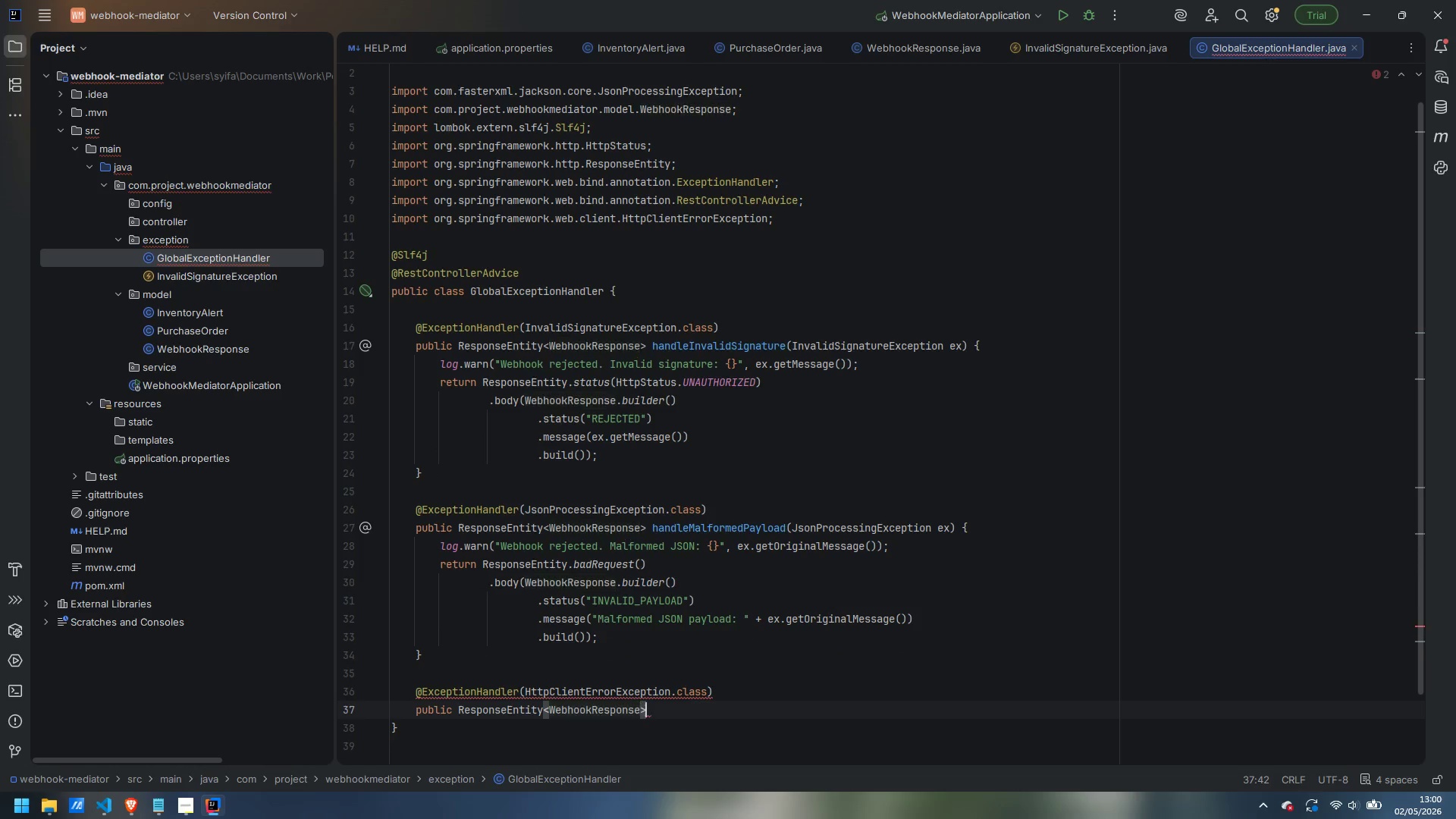 
key(ArrowRight)
 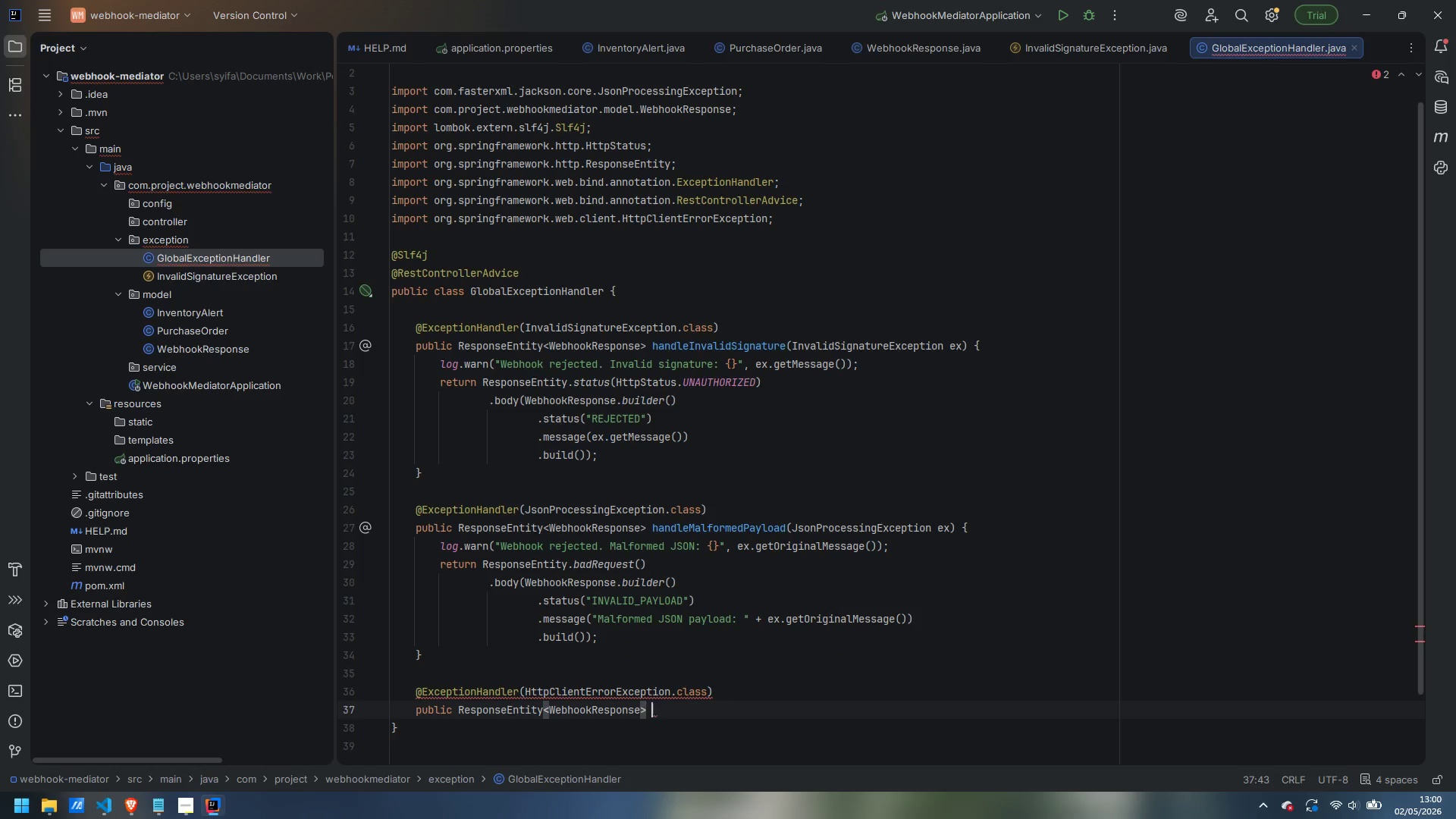 
key(Space)
 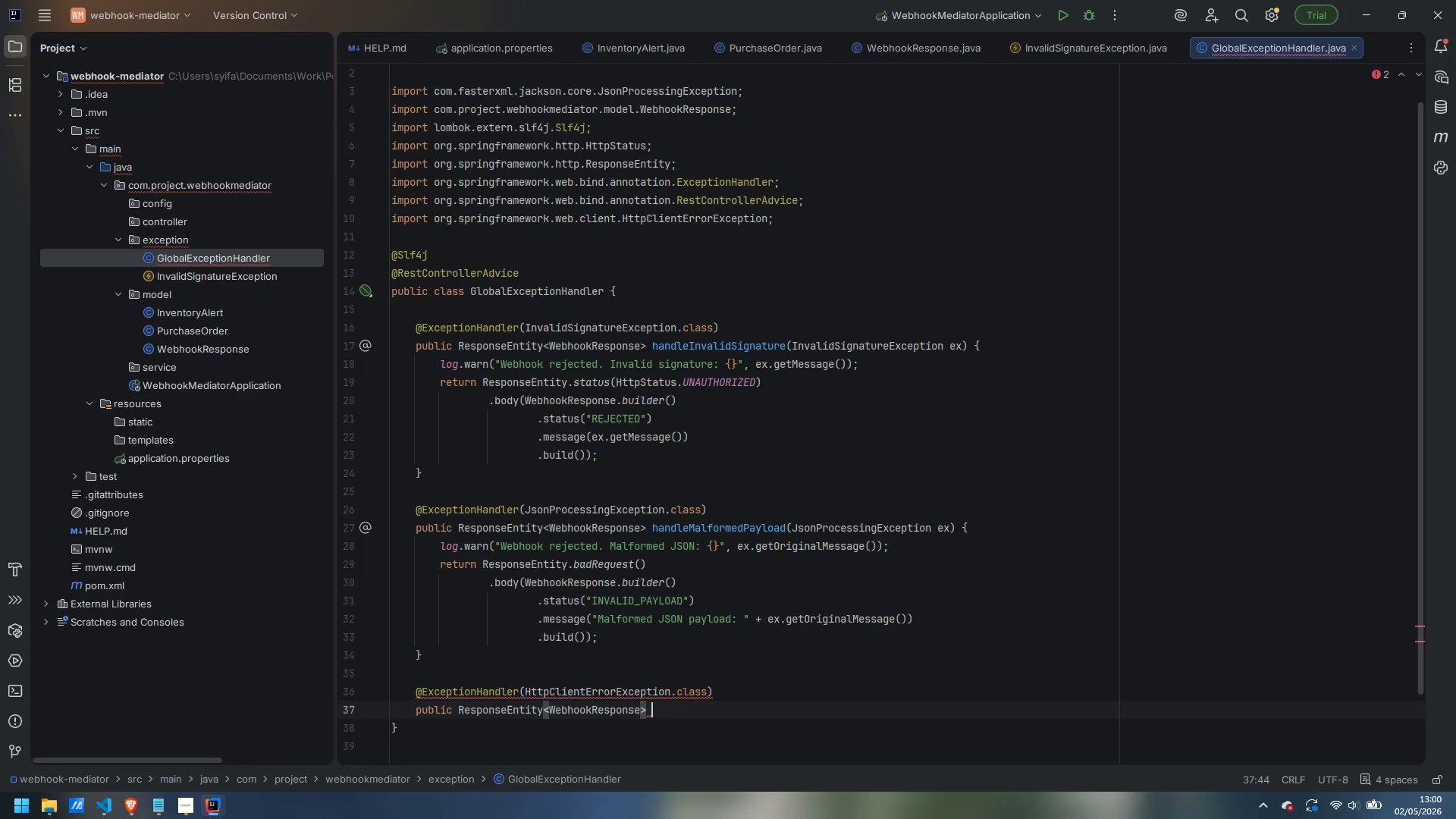 
wait(6.2)
 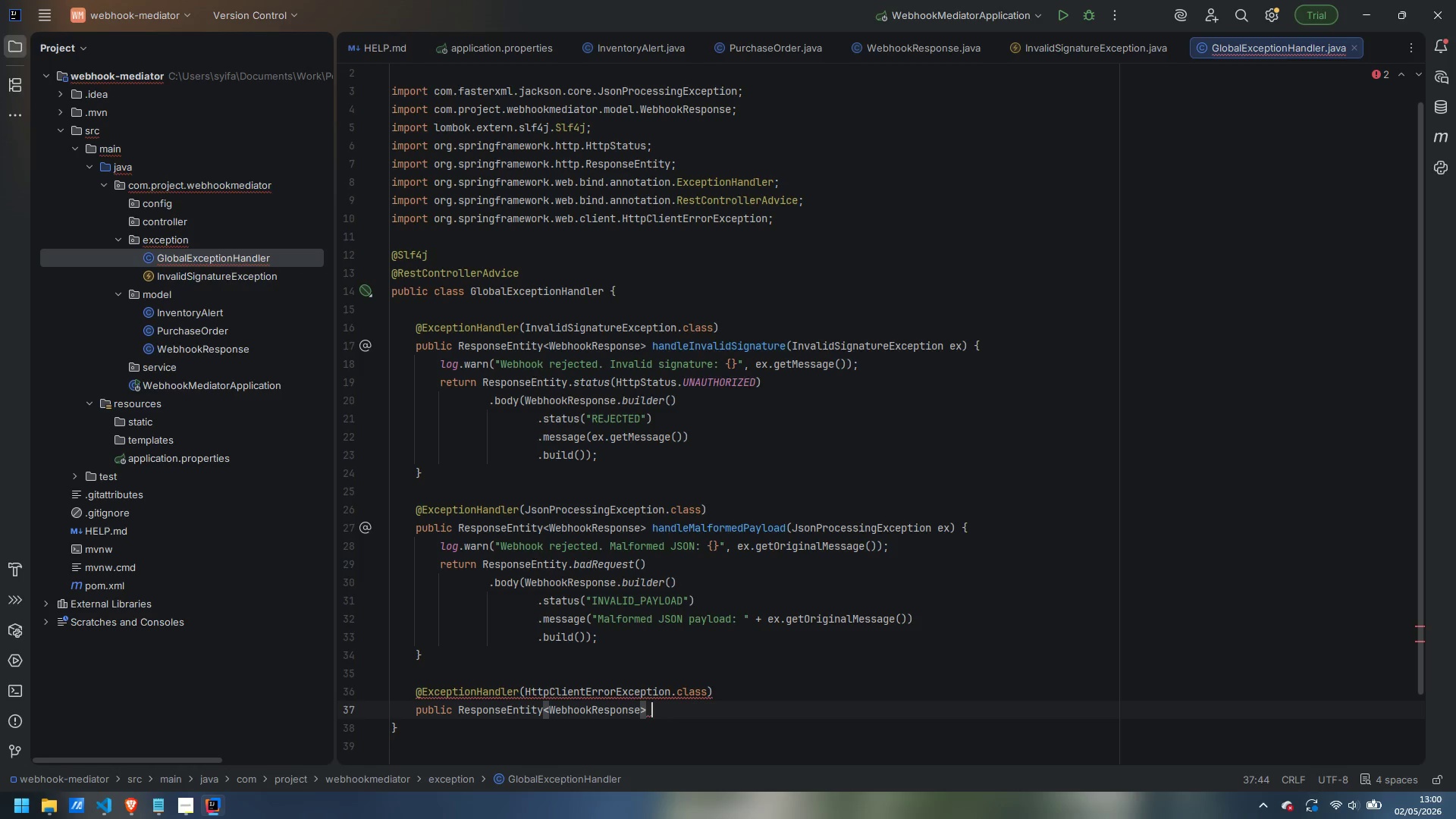 
type(handleDistributorREjection)
 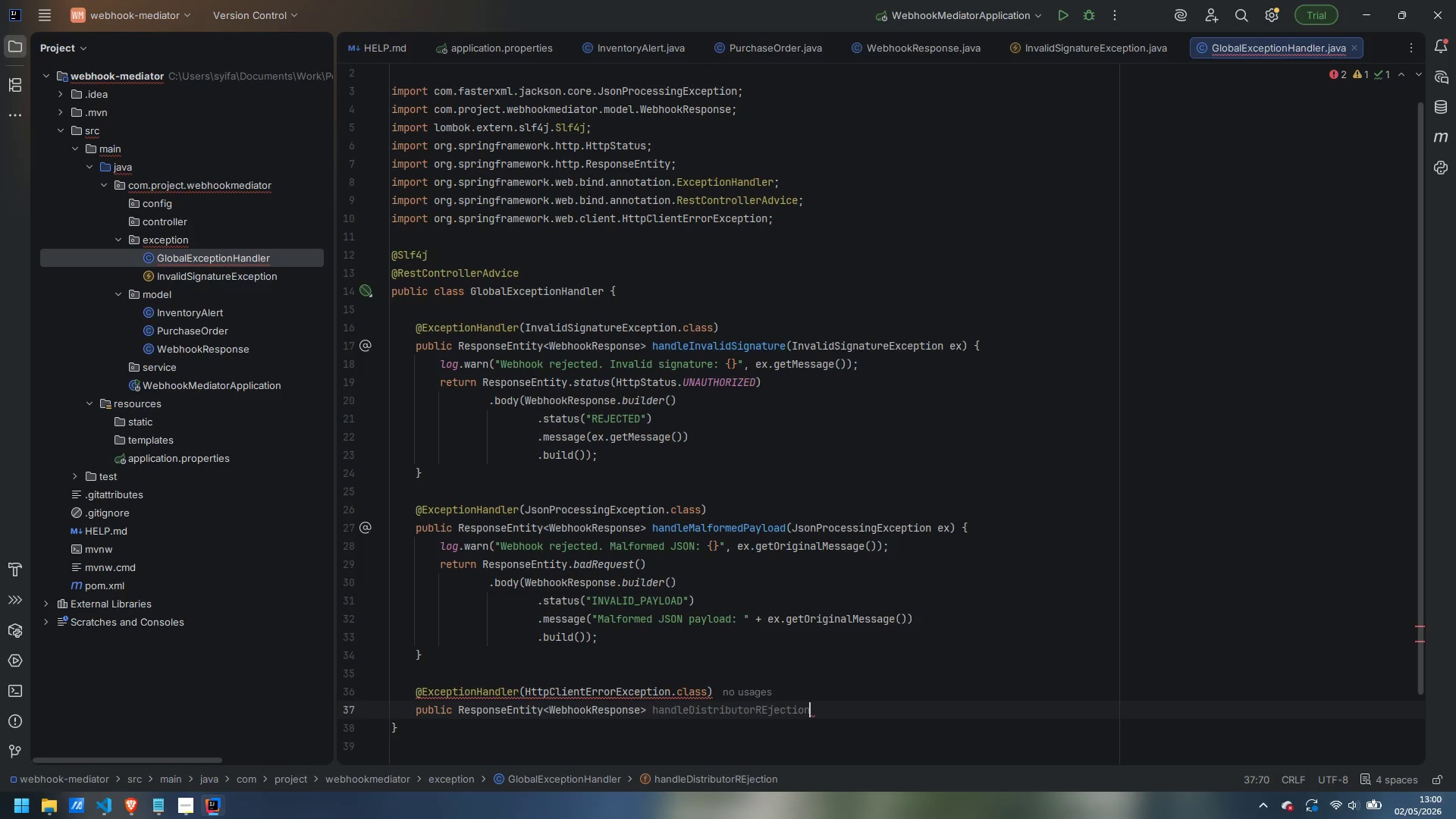 
key(ArrowLeft)
 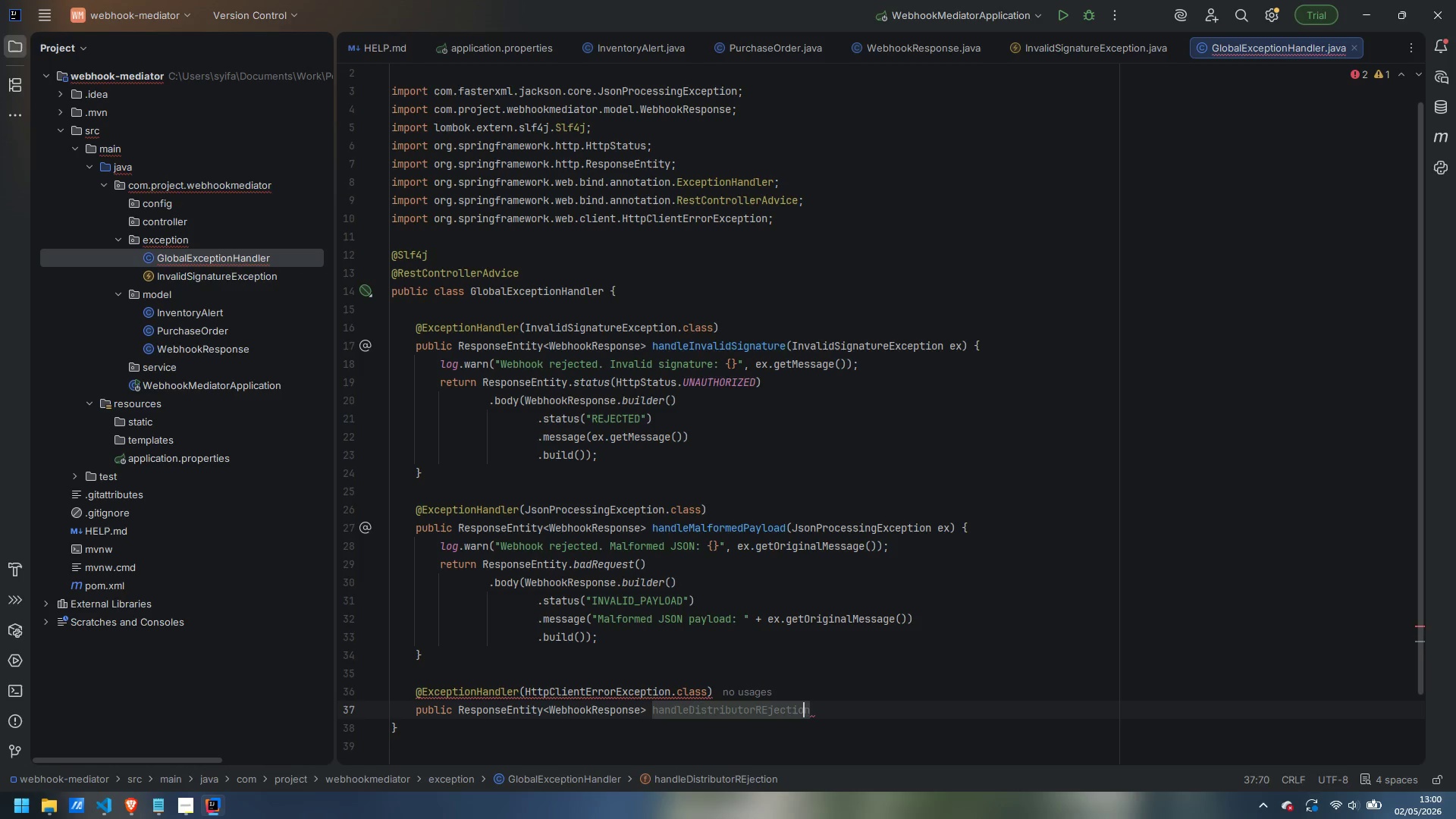 
key(ArrowLeft)
 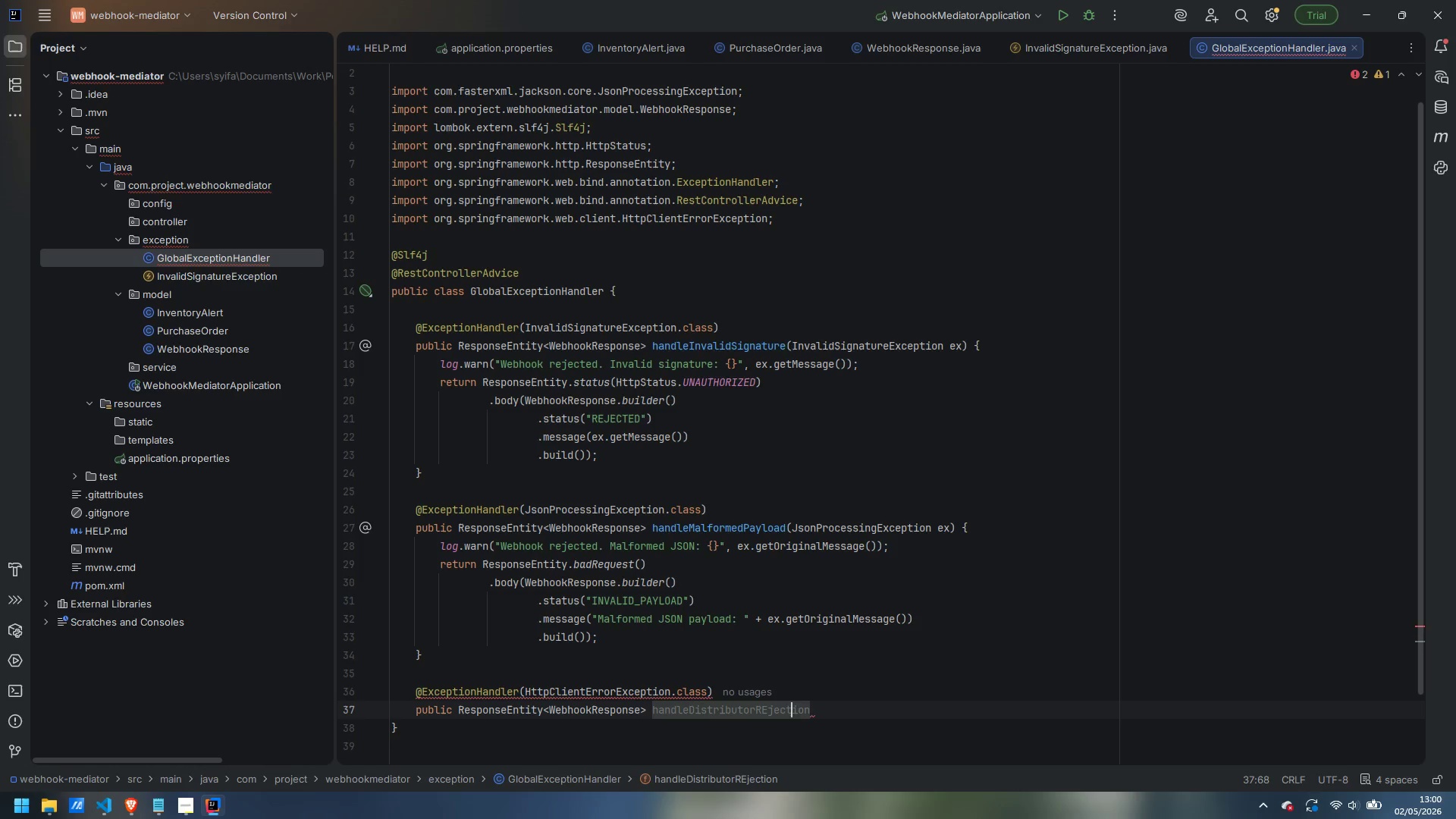 
key(ArrowLeft)
 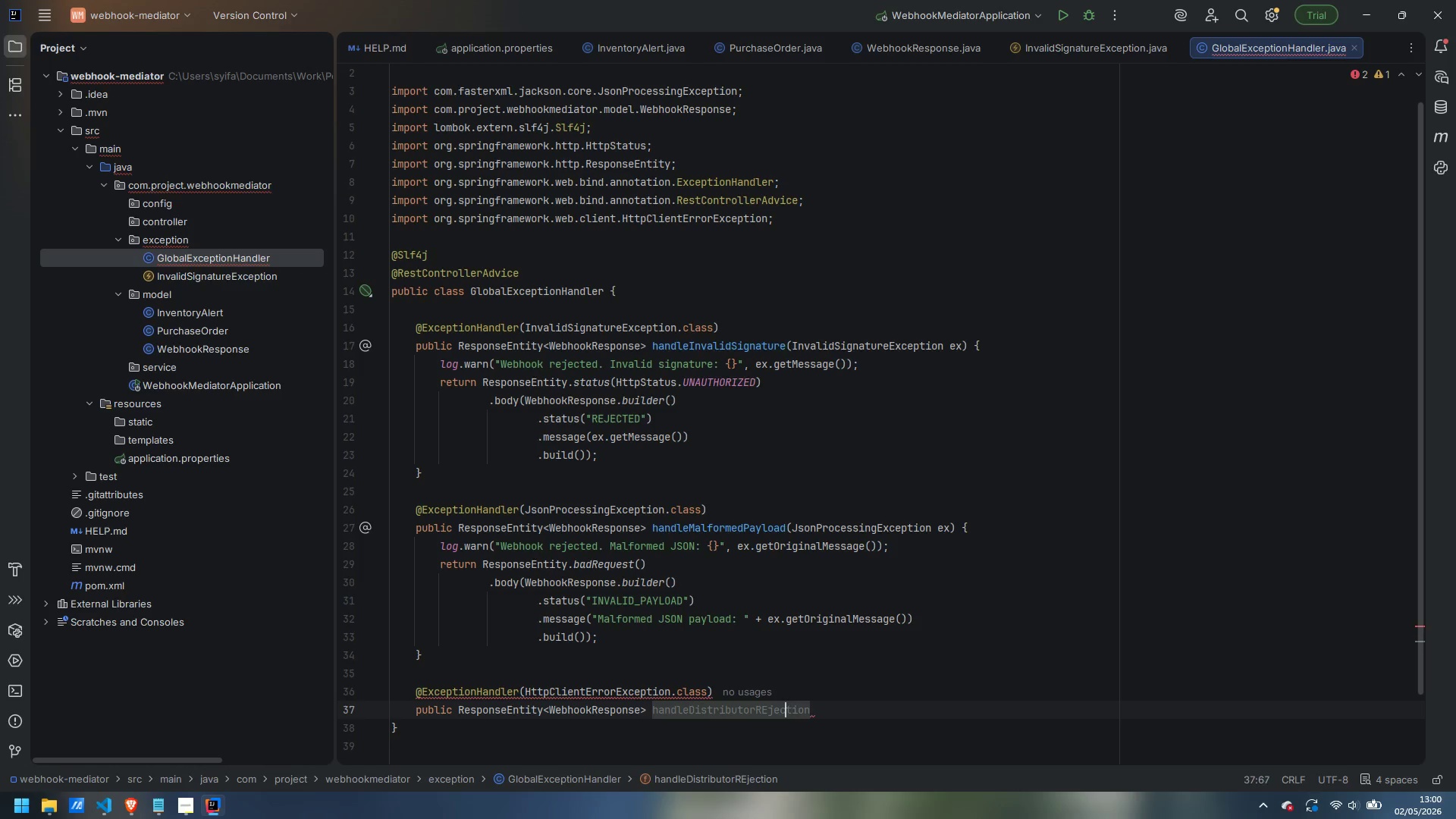 
key(ArrowLeft)
 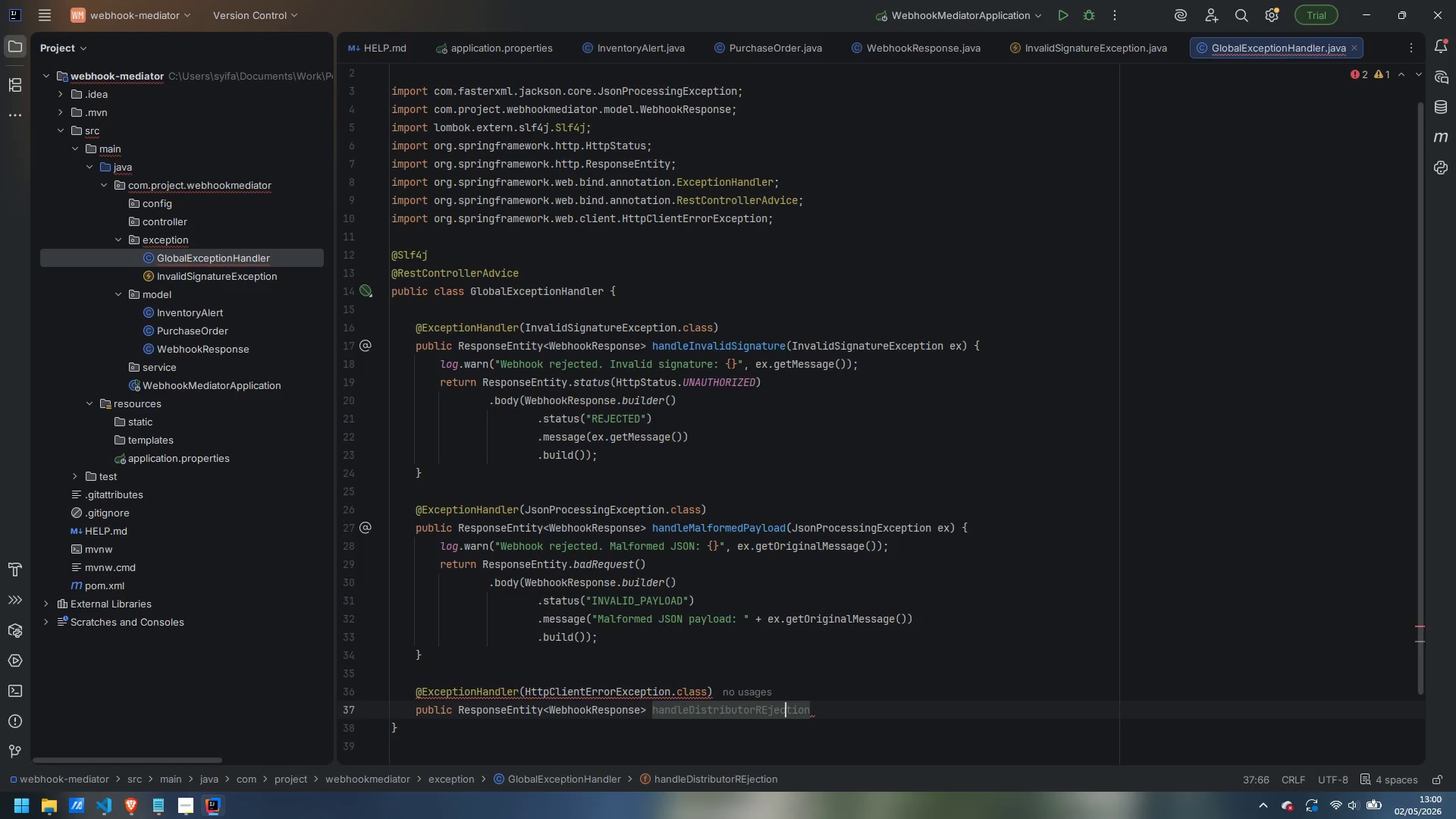 
key(ArrowLeft)
 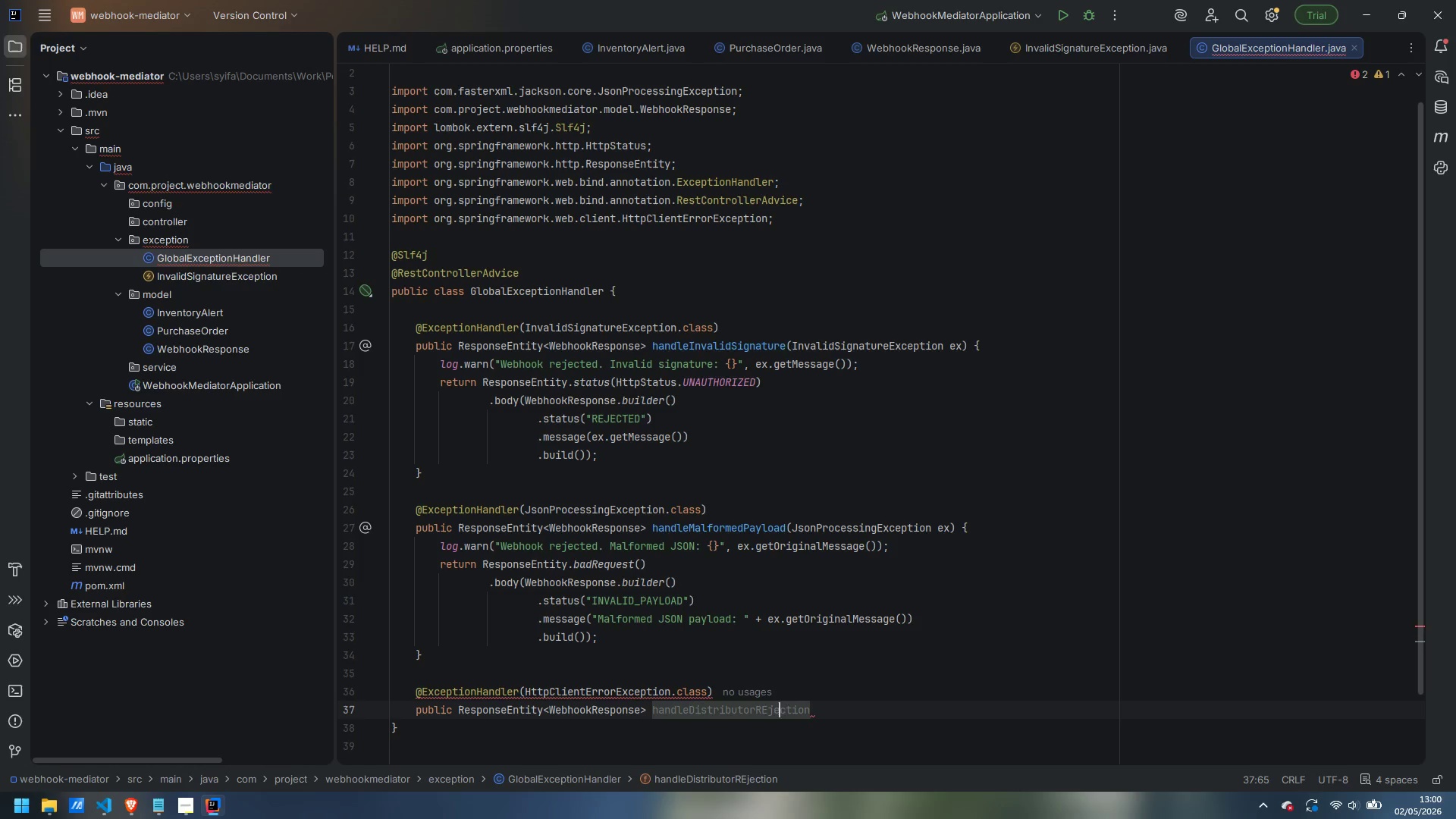 
key(ArrowLeft)
 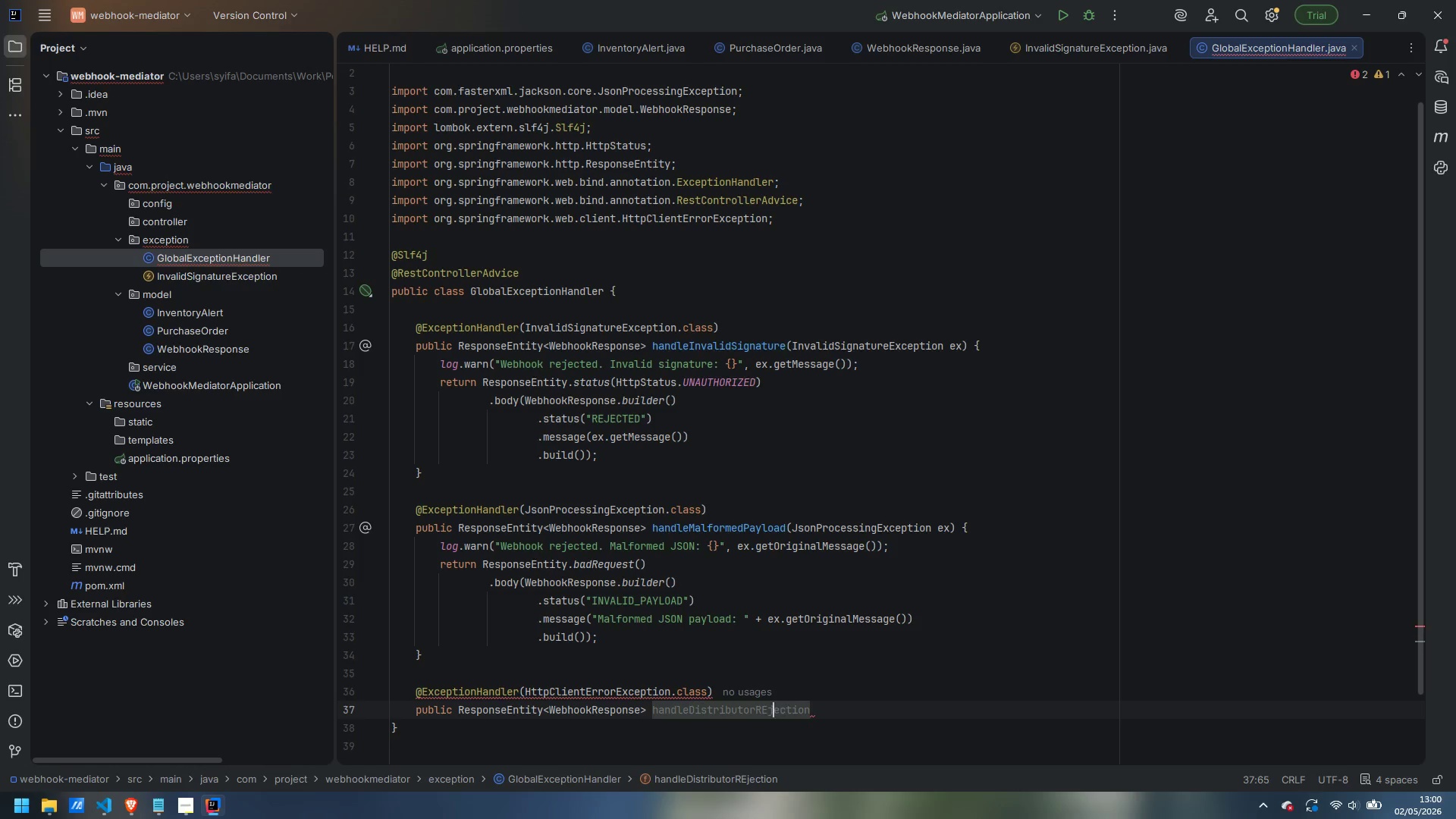 
key(ArrowLeft)
 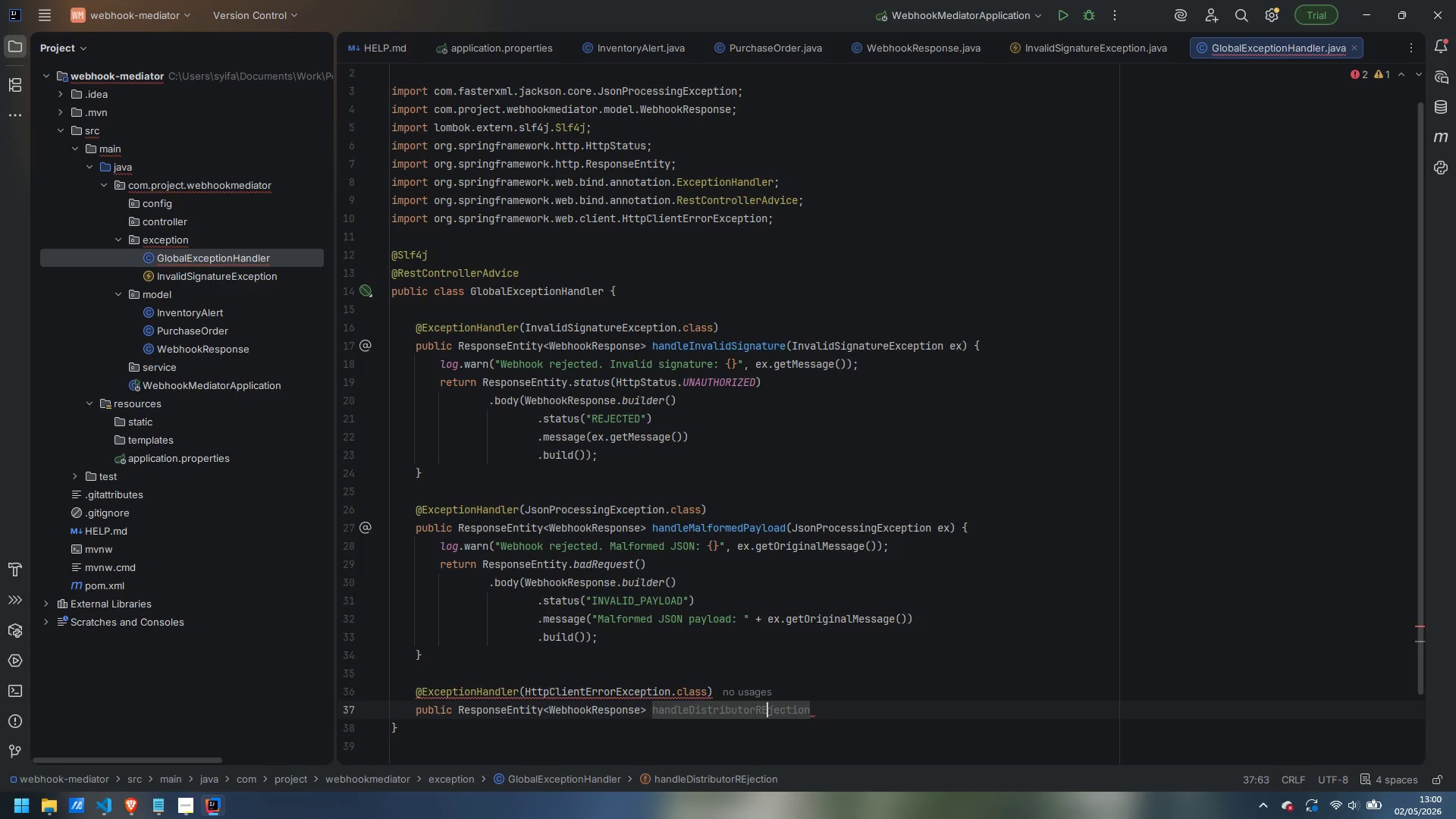 
key(Backspace)
 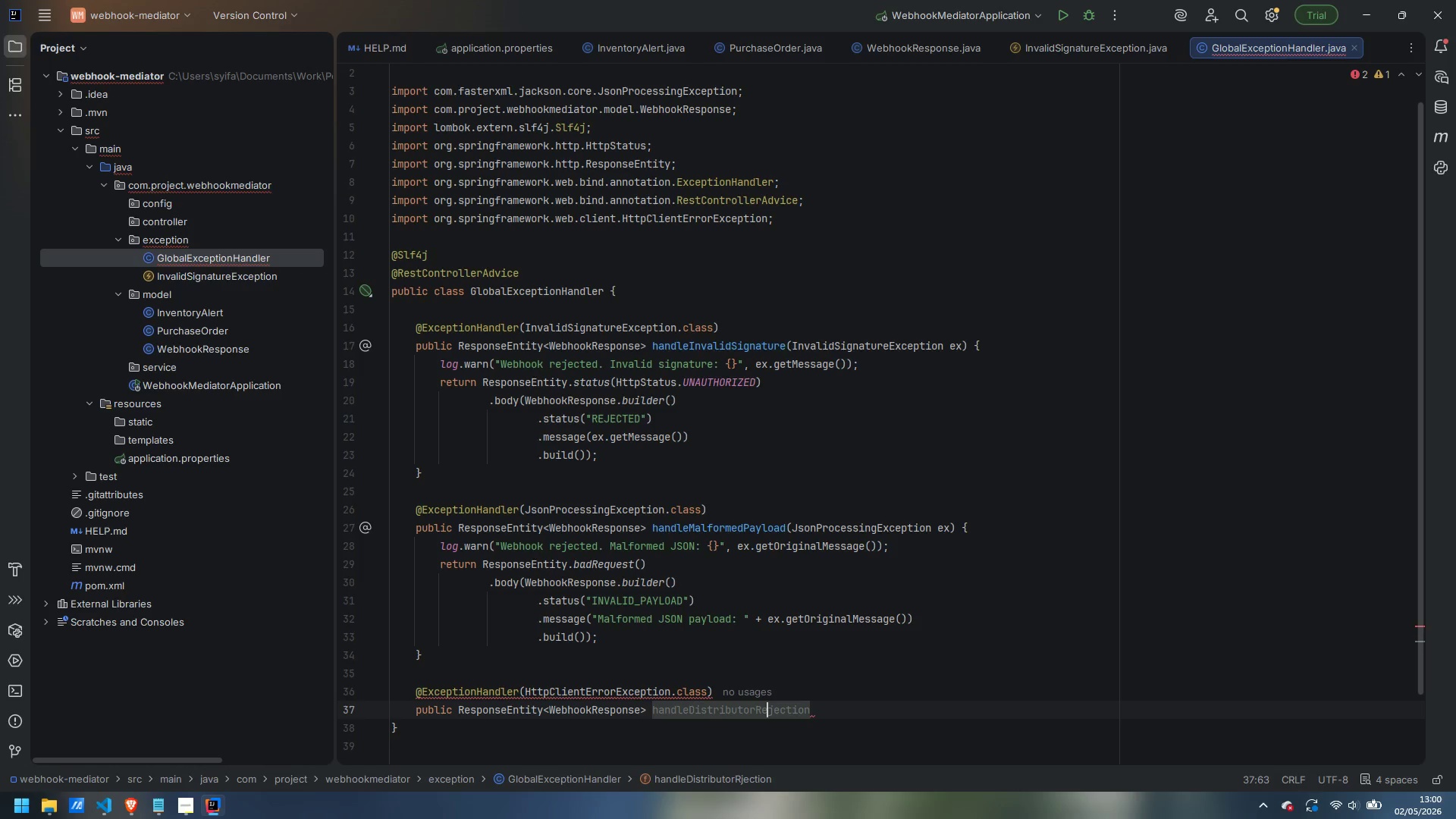 
key(E)
 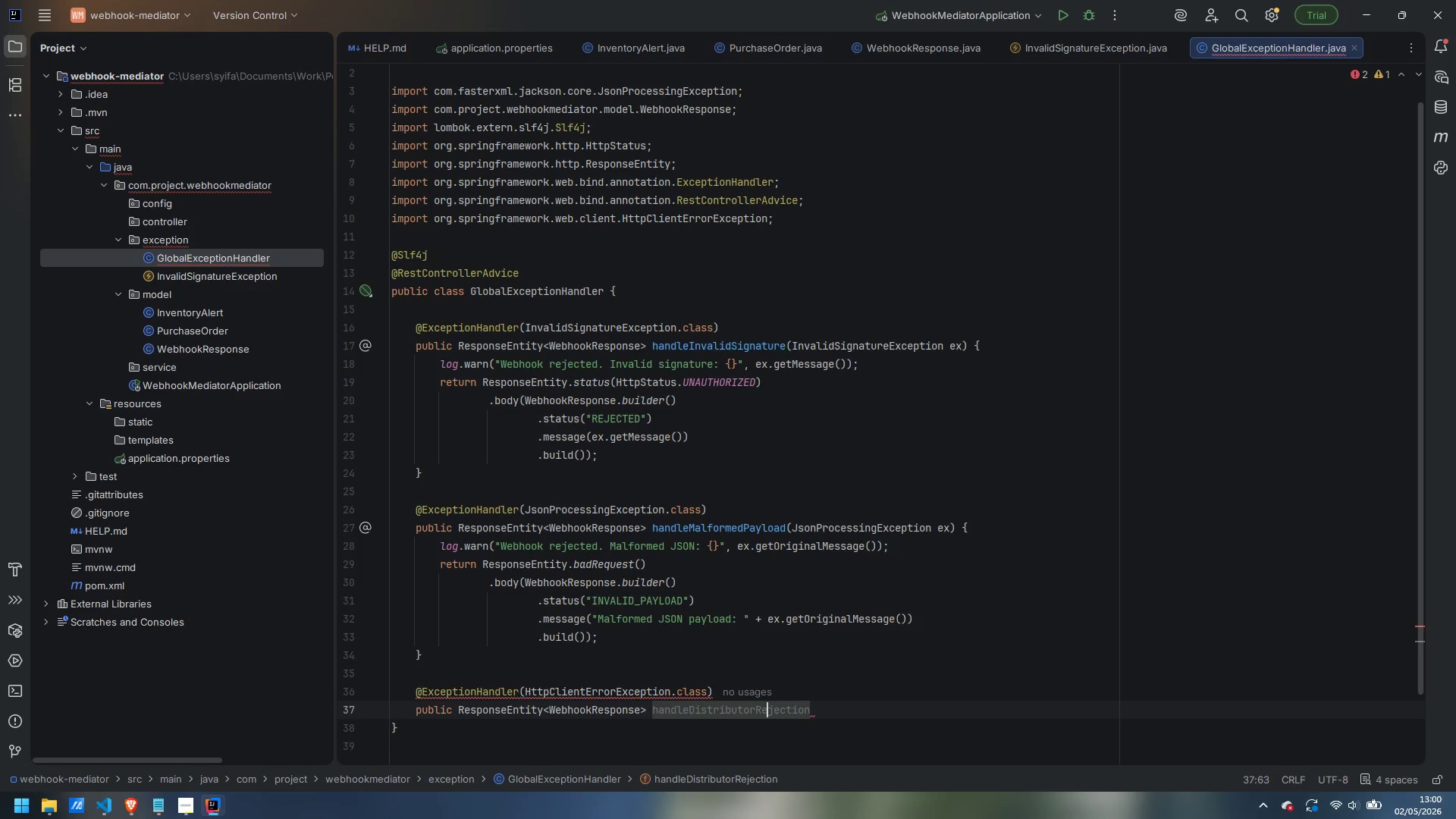 
key(Control+ArrowRight)
 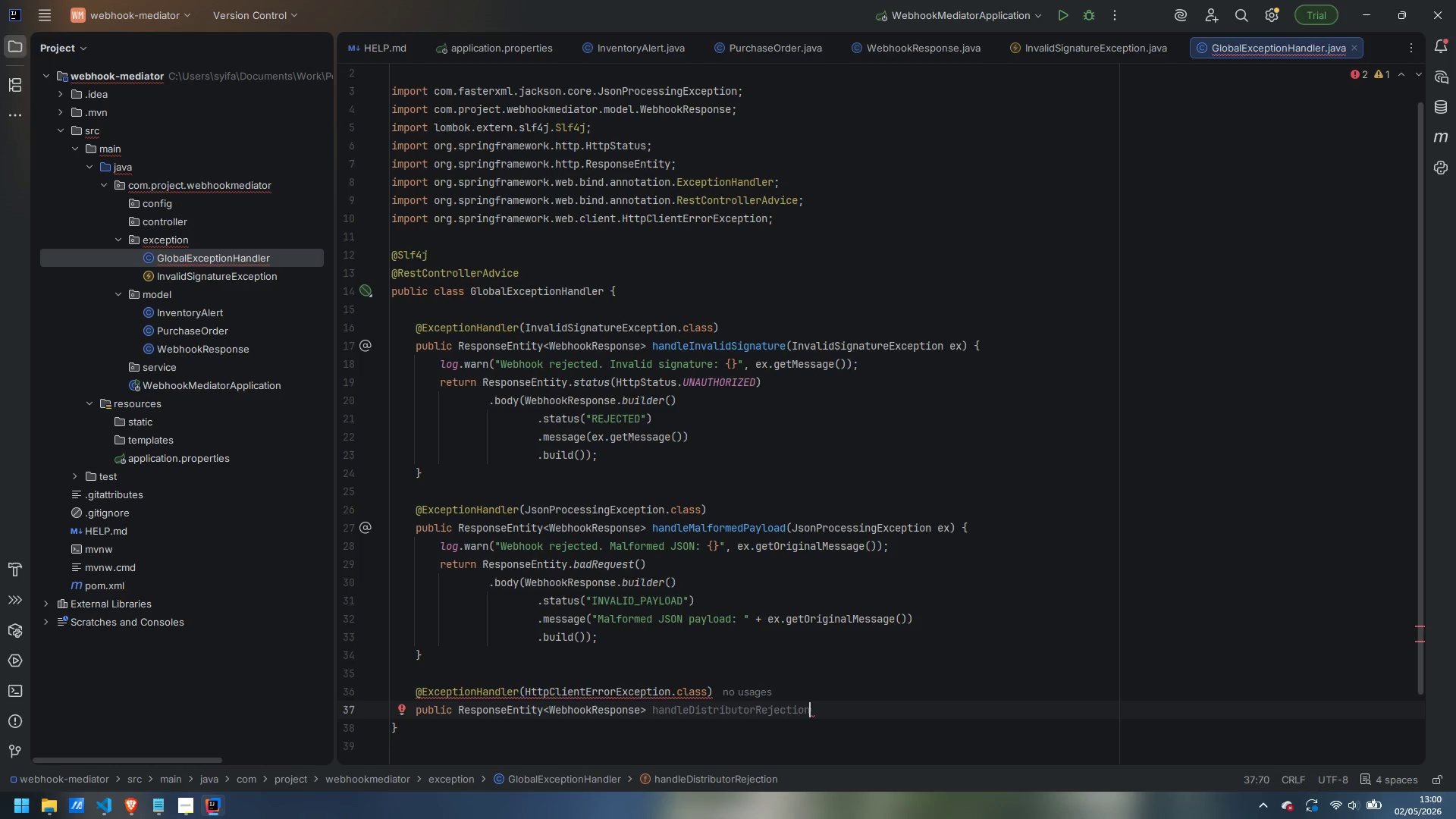 
type((HttpClientErrorException)
 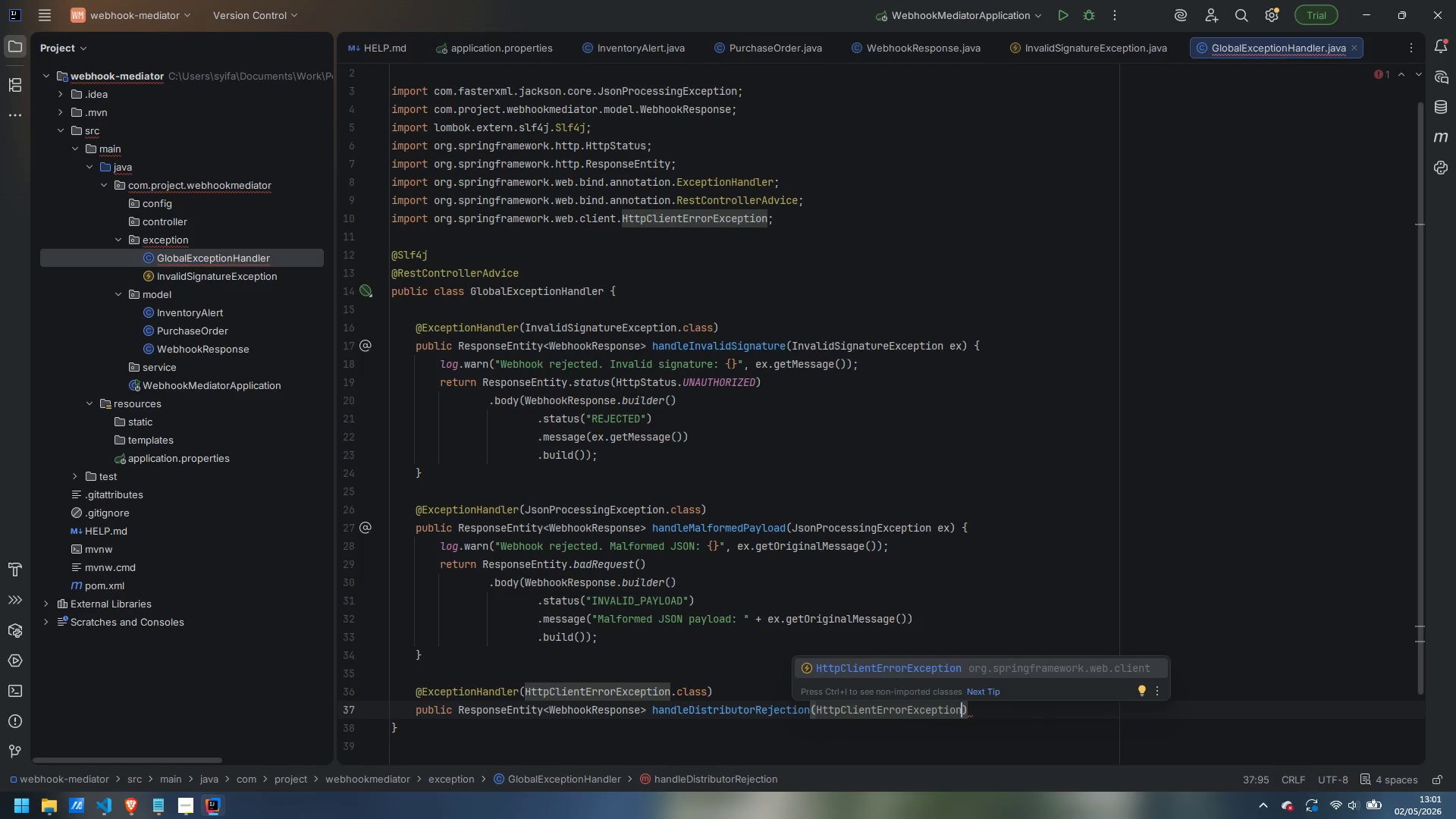 
key(Enter)
 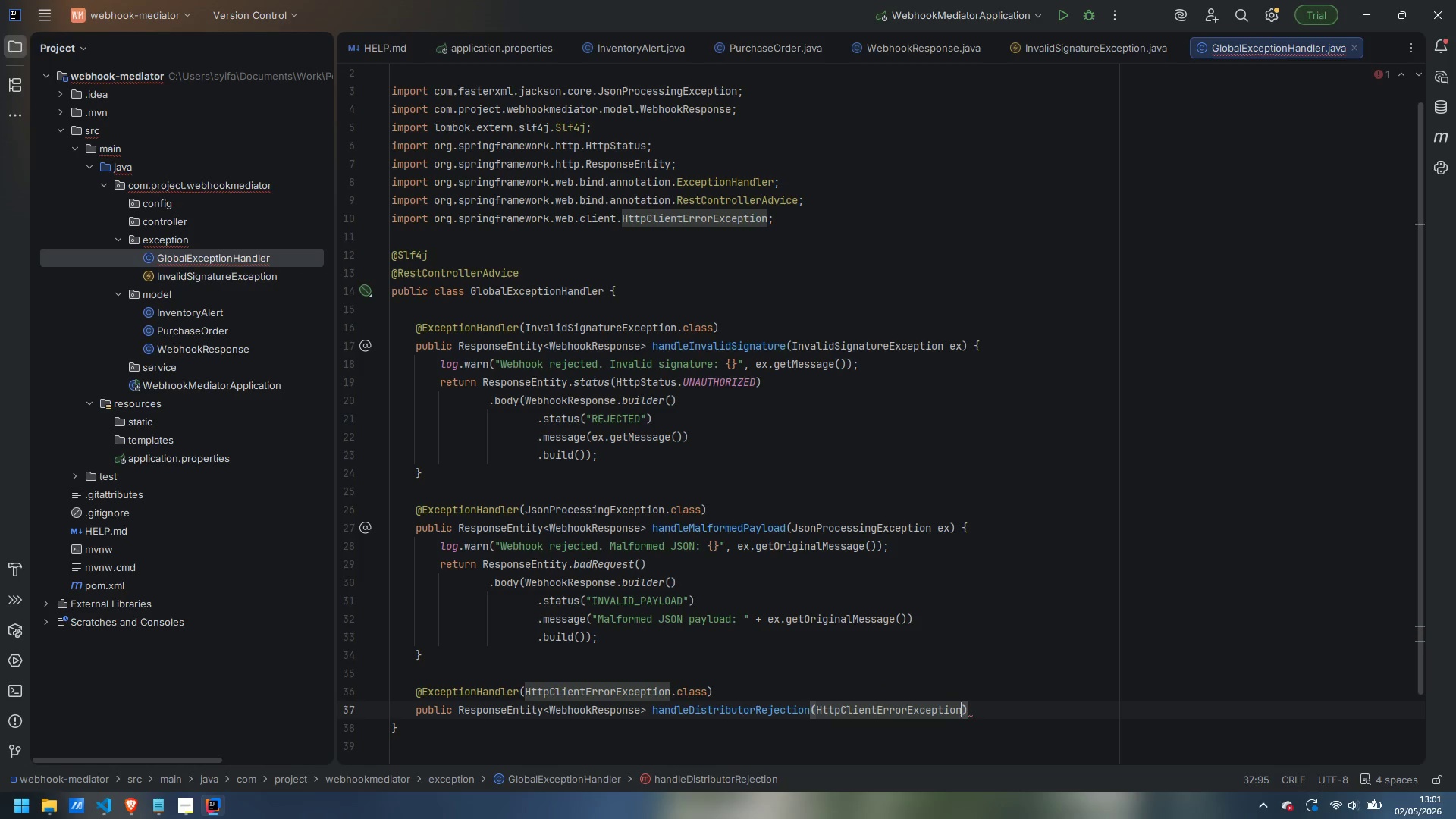 
type( ex)
 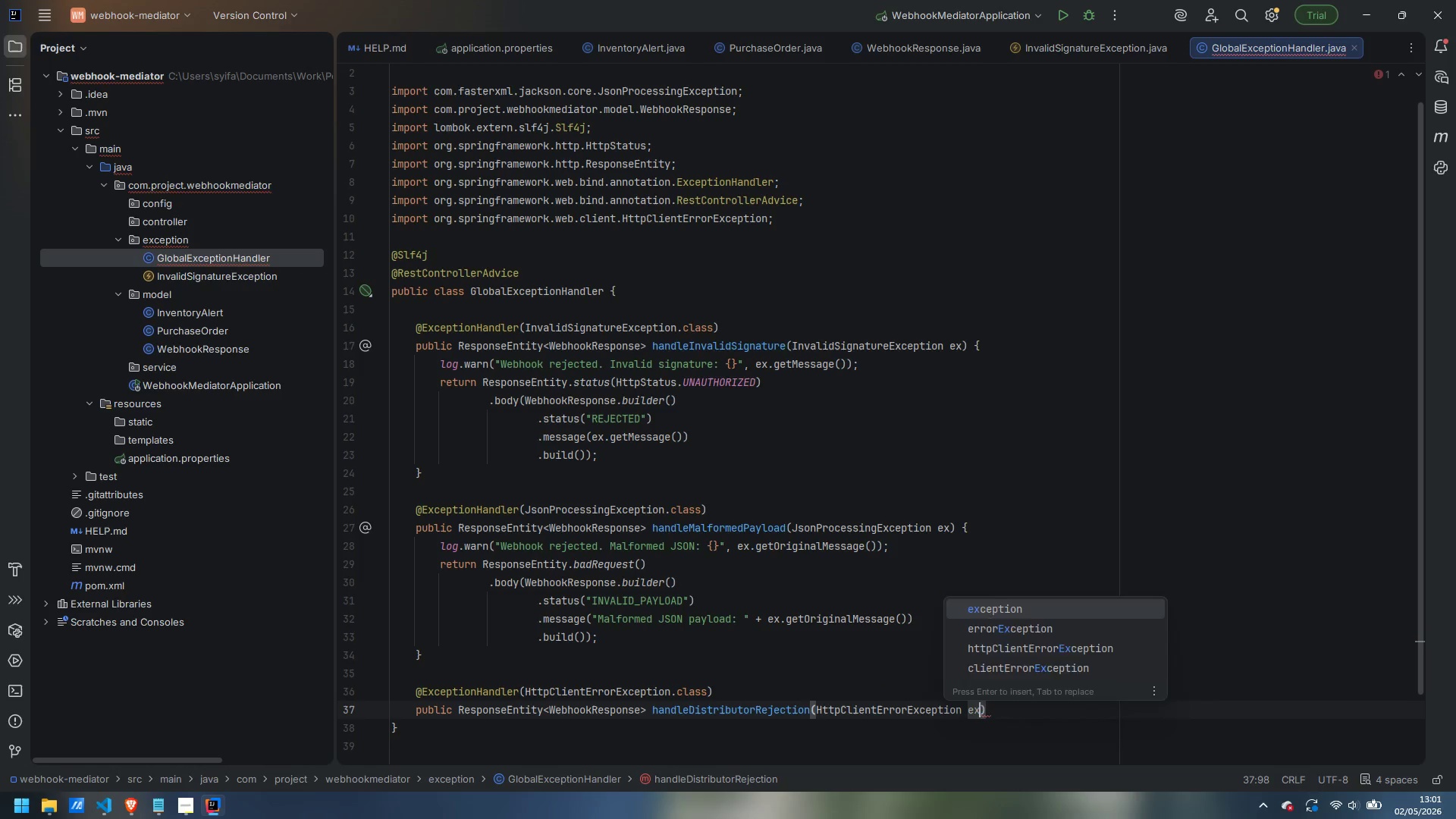 
key(ArrowRight)
 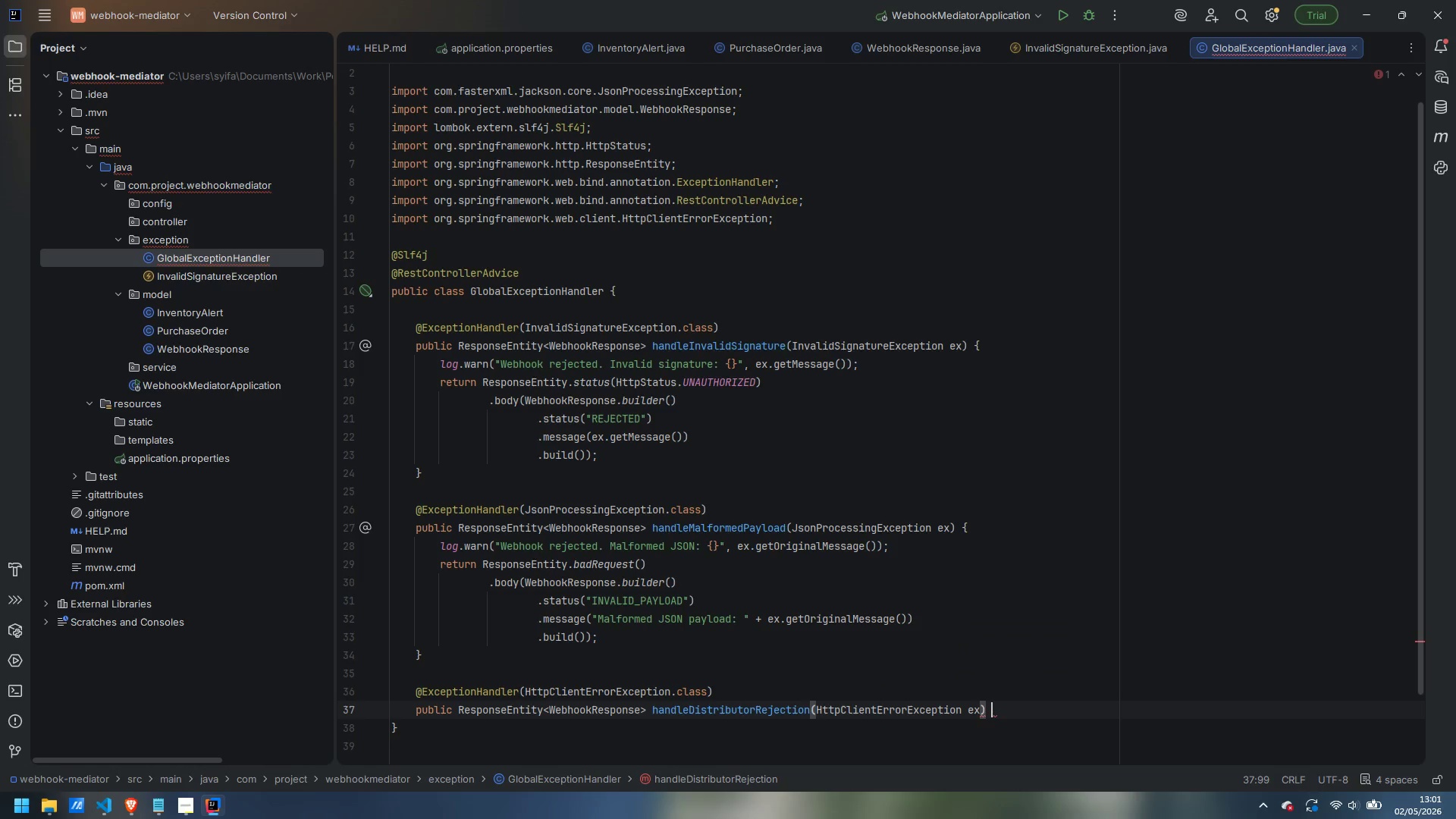 
key(Space)
 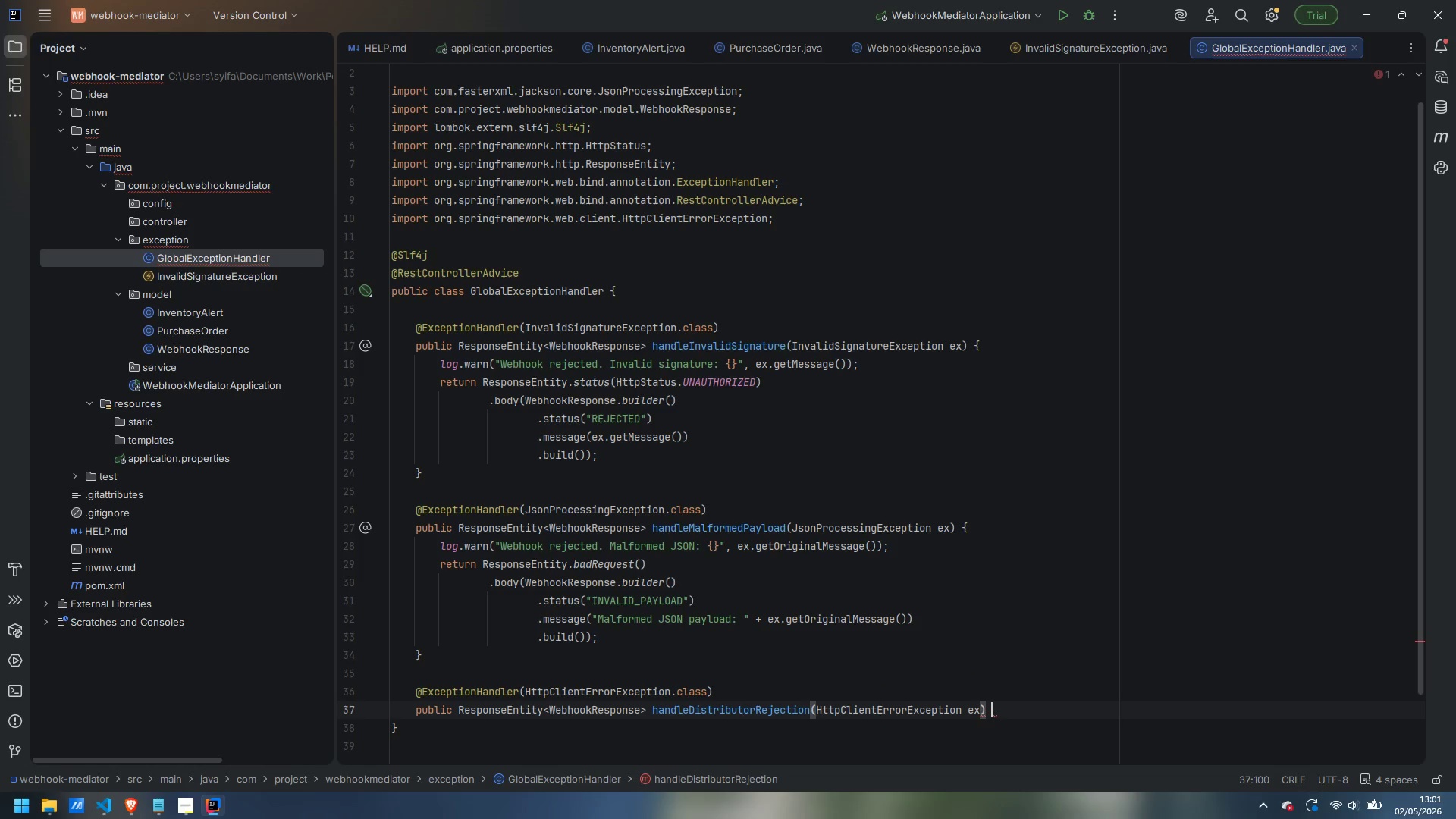 
key(Shift+BracketLeft)
 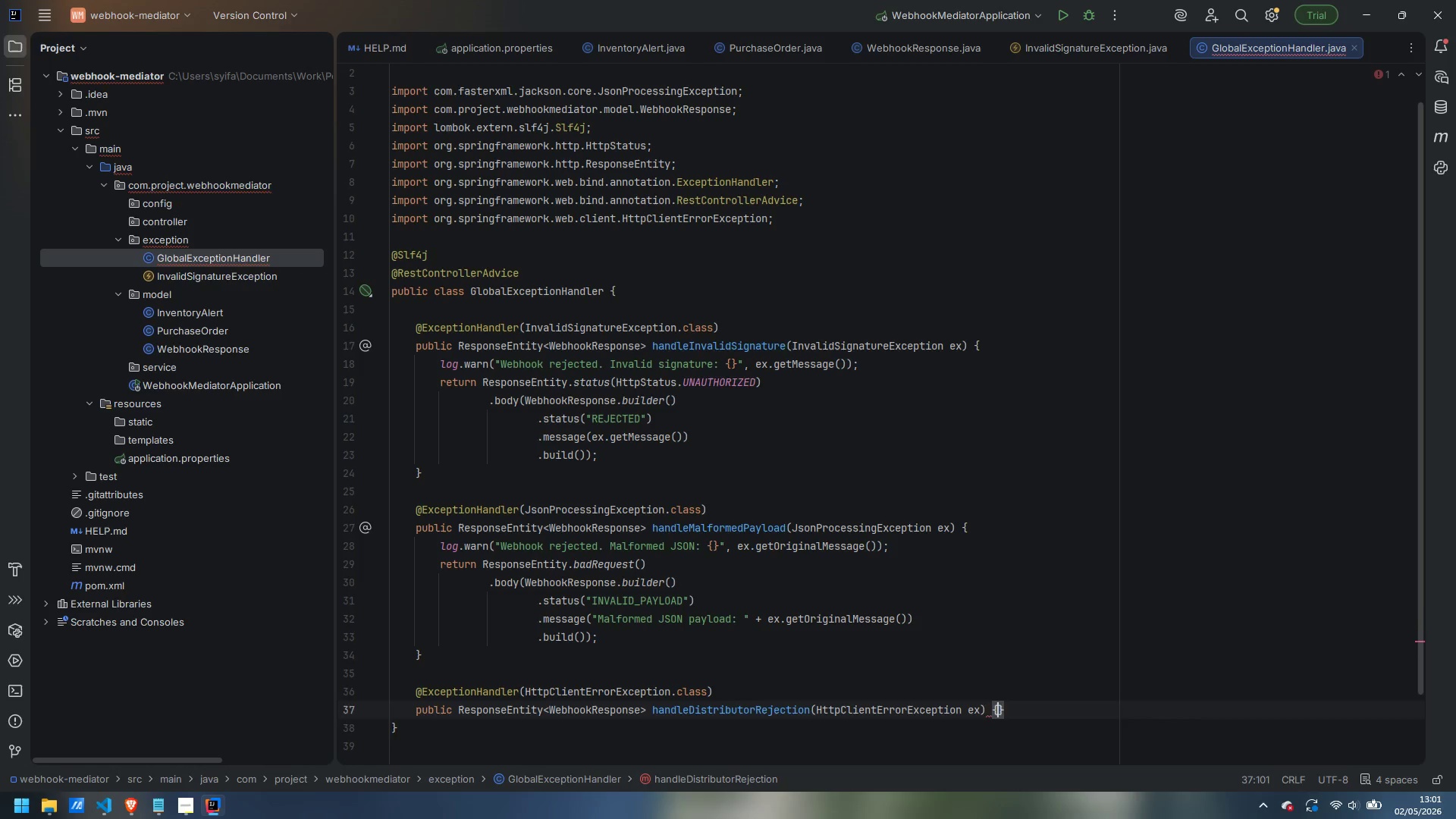 
key(Enter)
 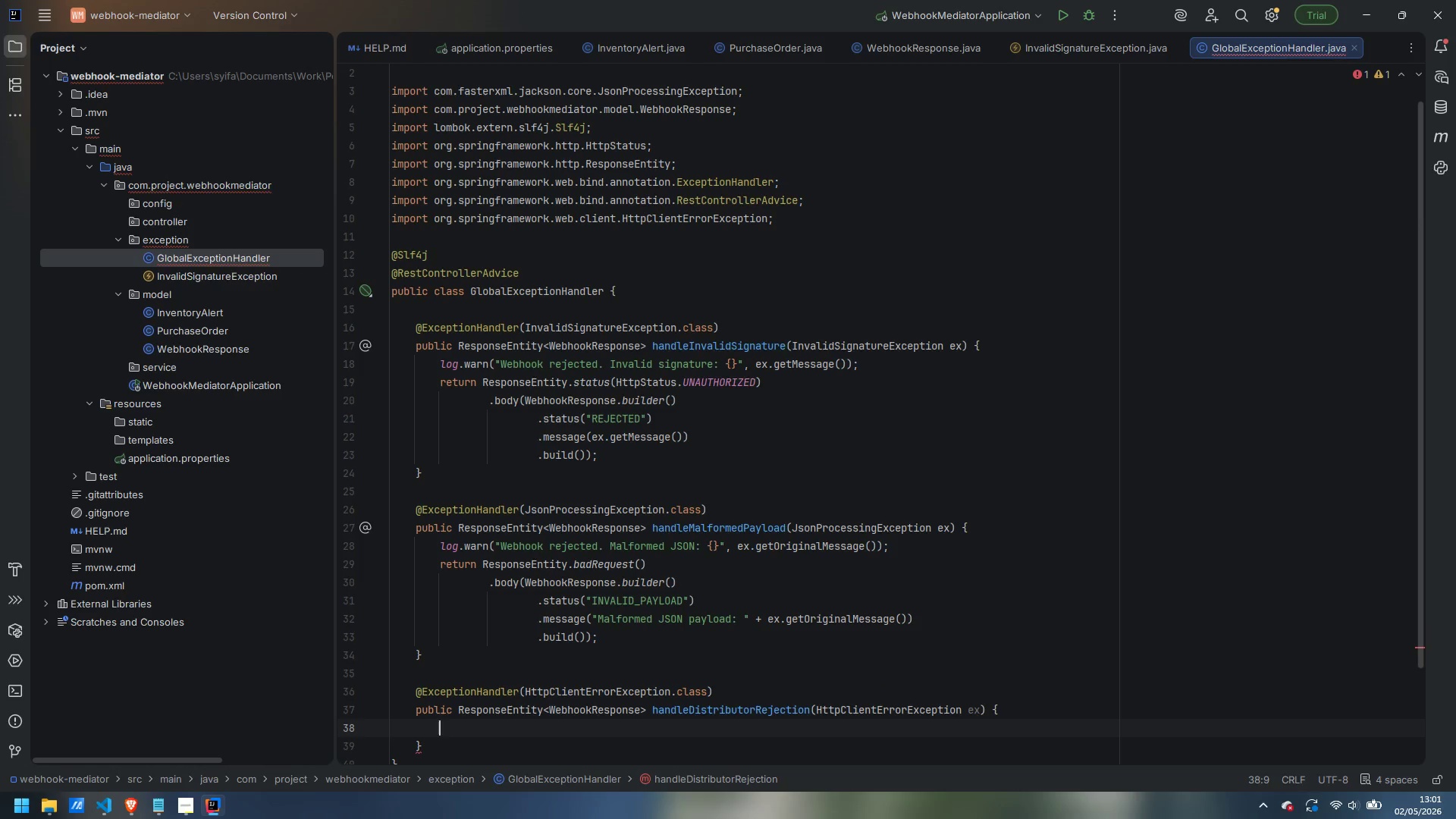 
type(log.error("Distributor rejected purchase order. HTTP {}: {})
 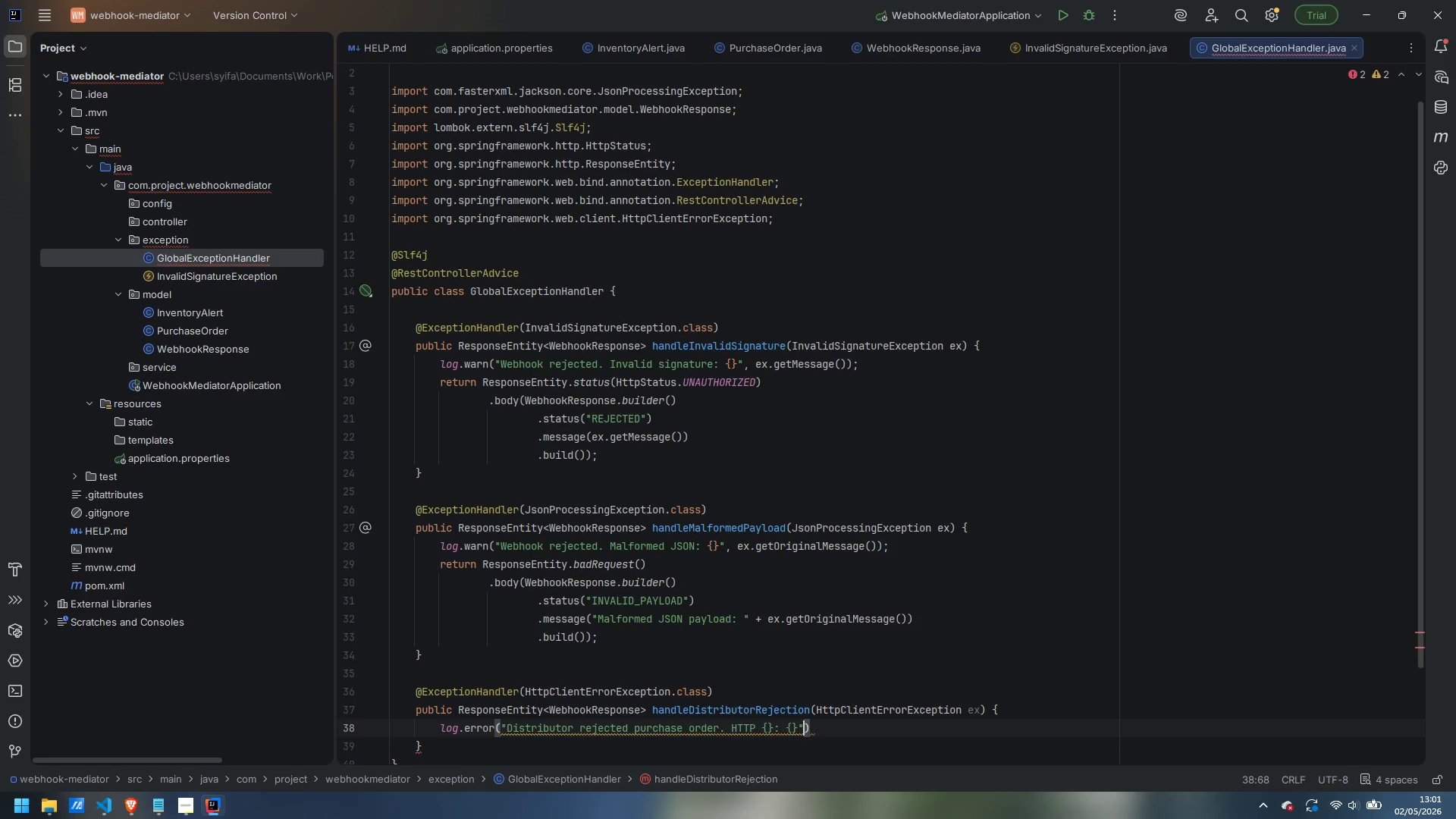 
 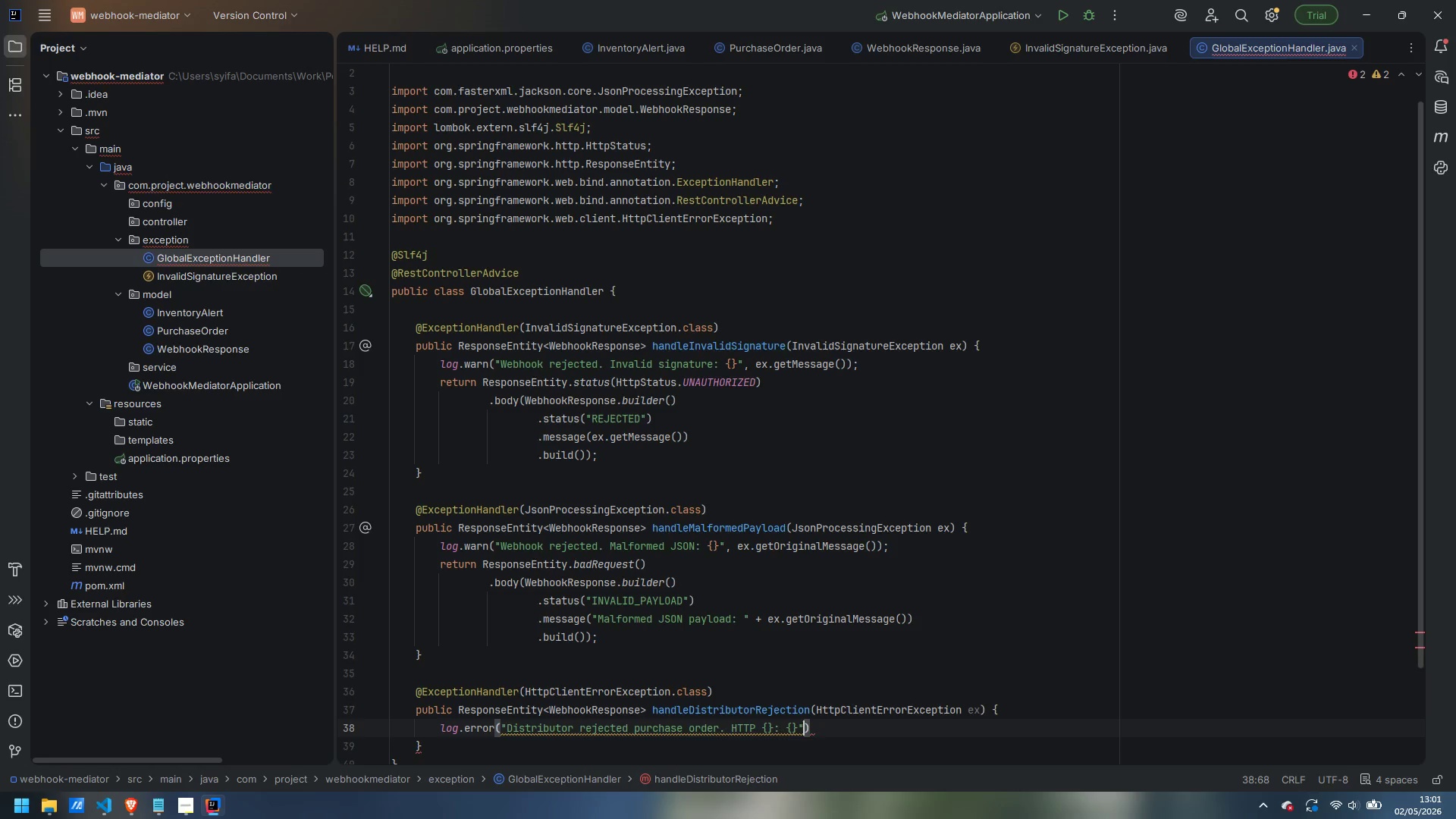 
key(ArrowRight)
 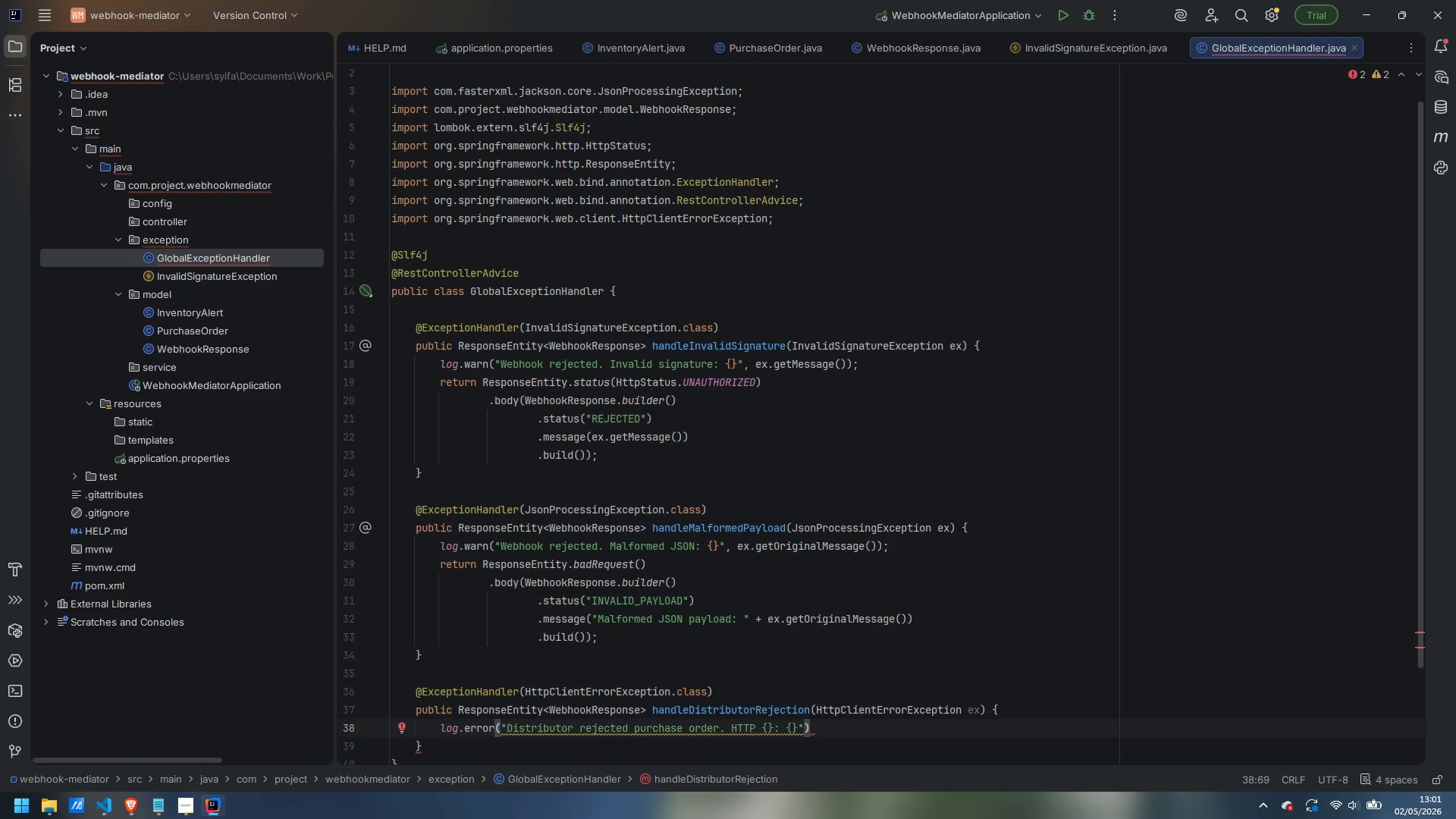 
type(, ex.getStatusCode(), ex.getResponseBodyAsString())
 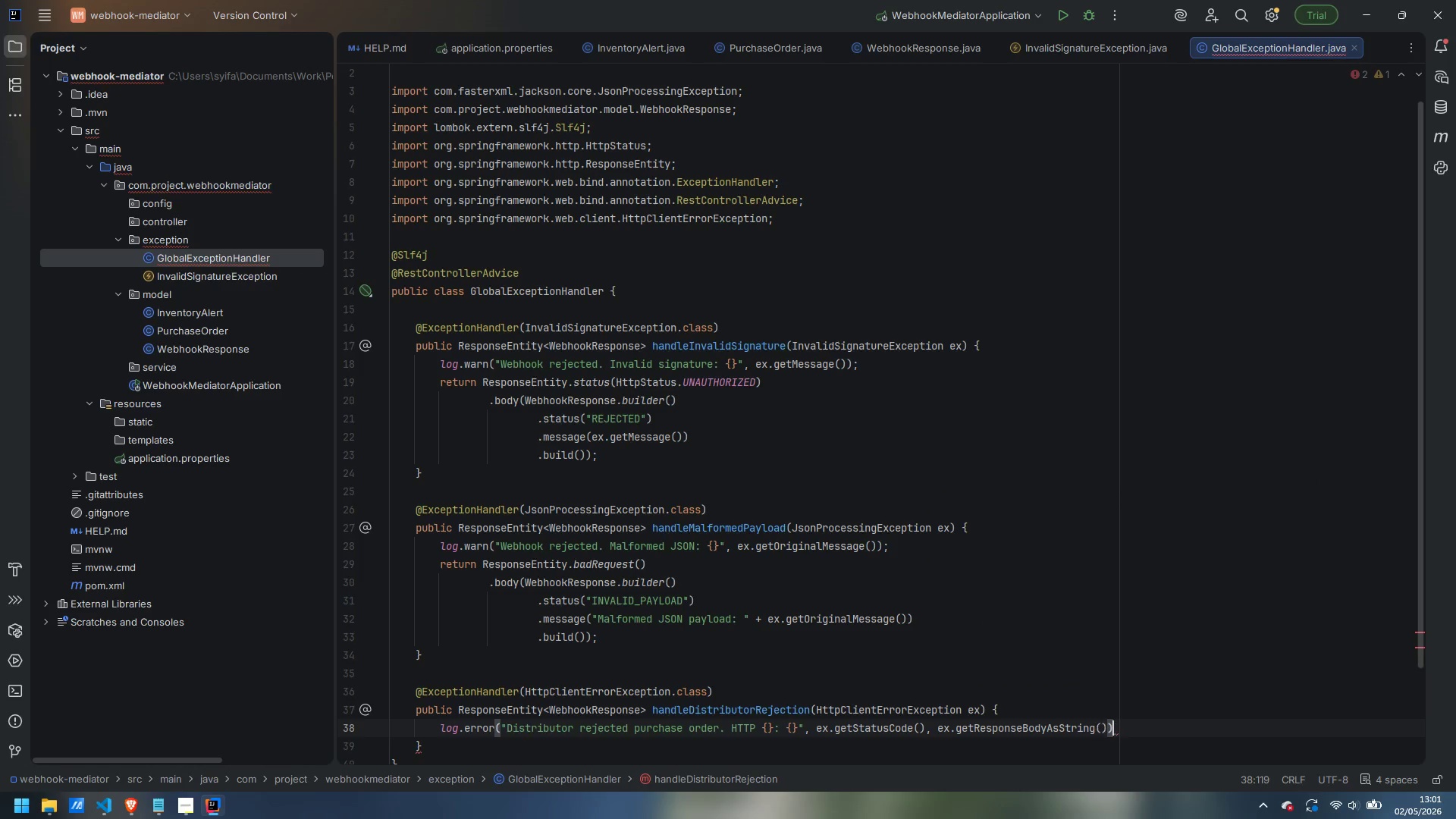 
 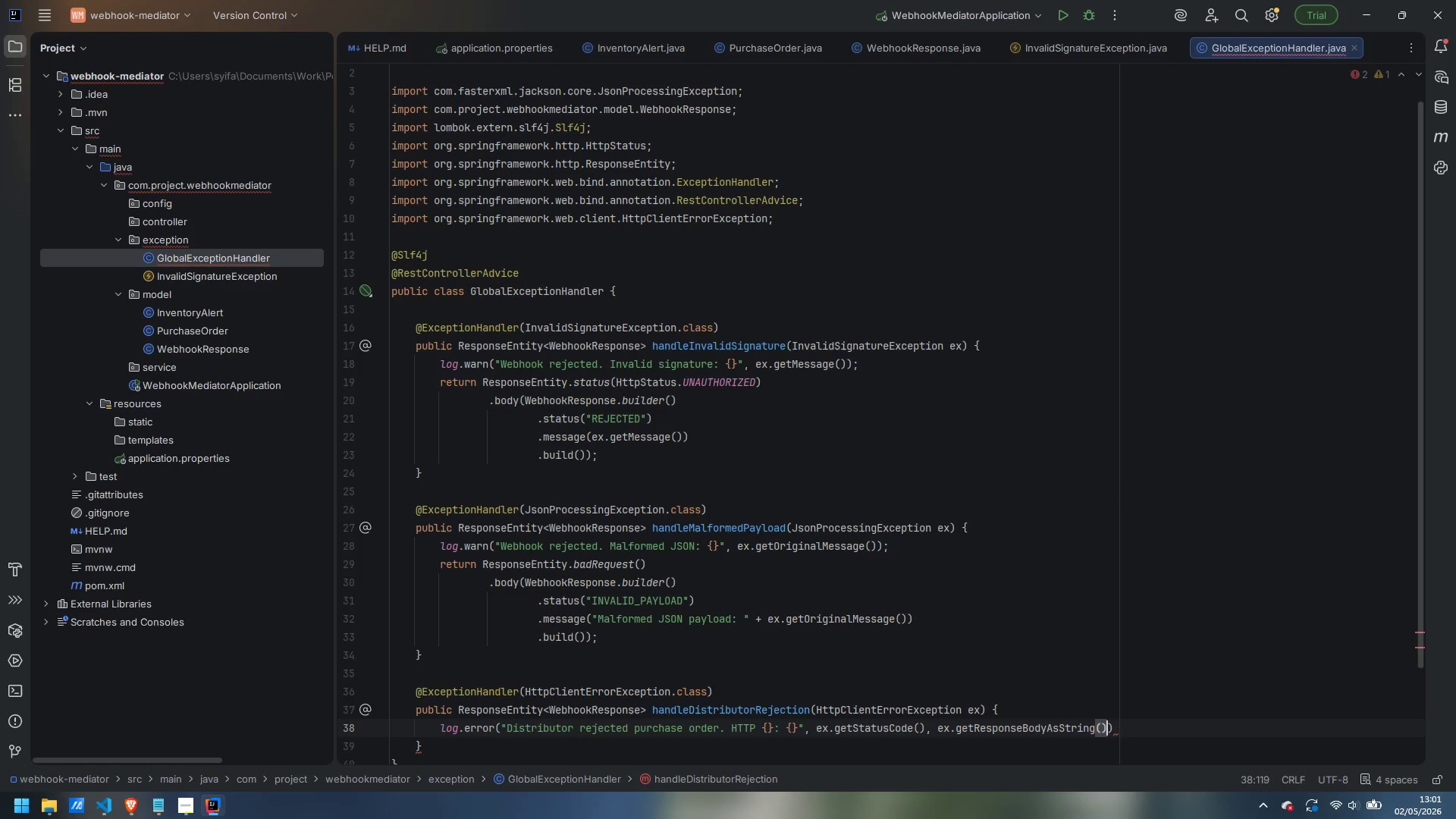 
key(ArrowRight)
 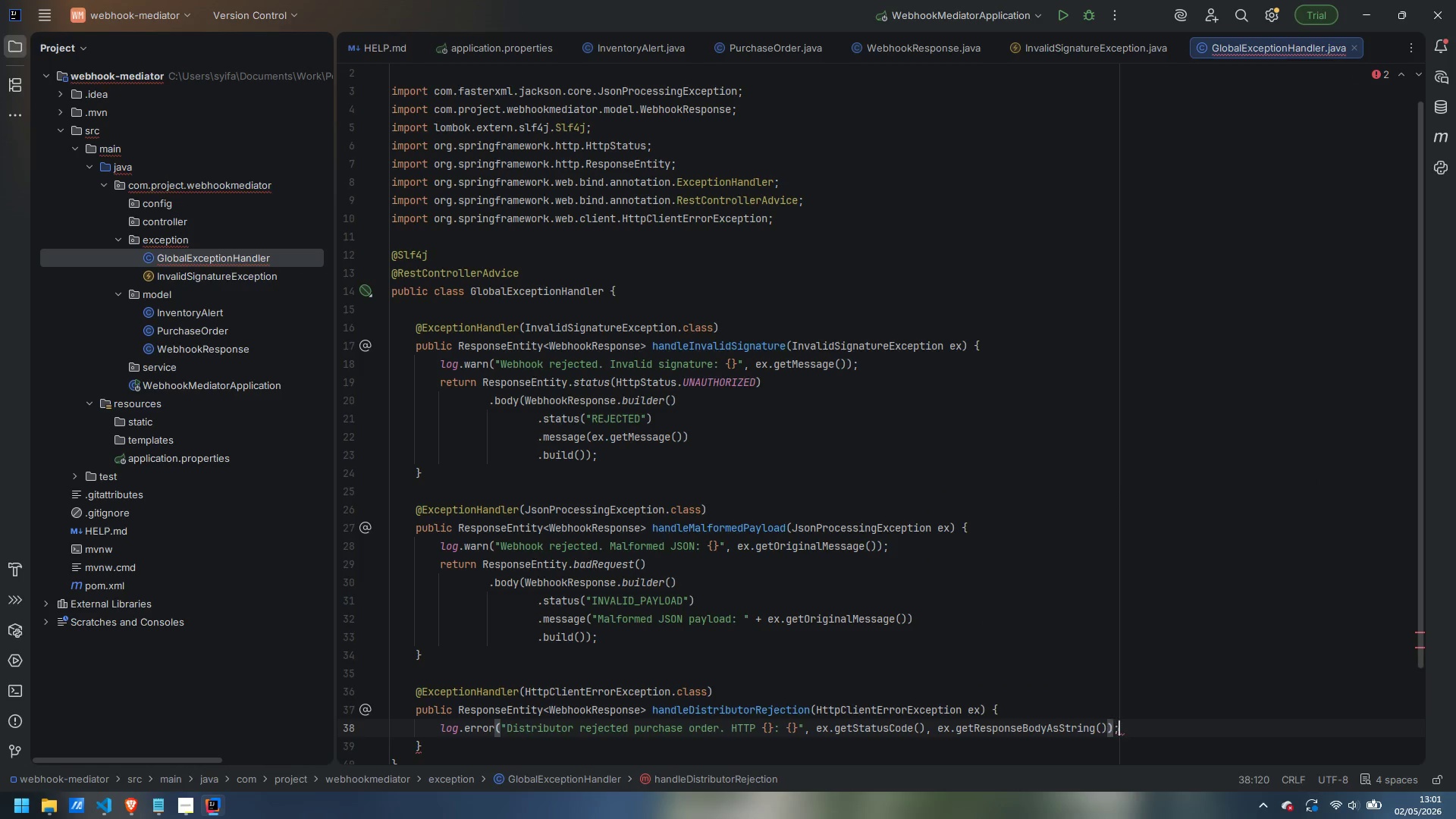 
key(Semicolon)
 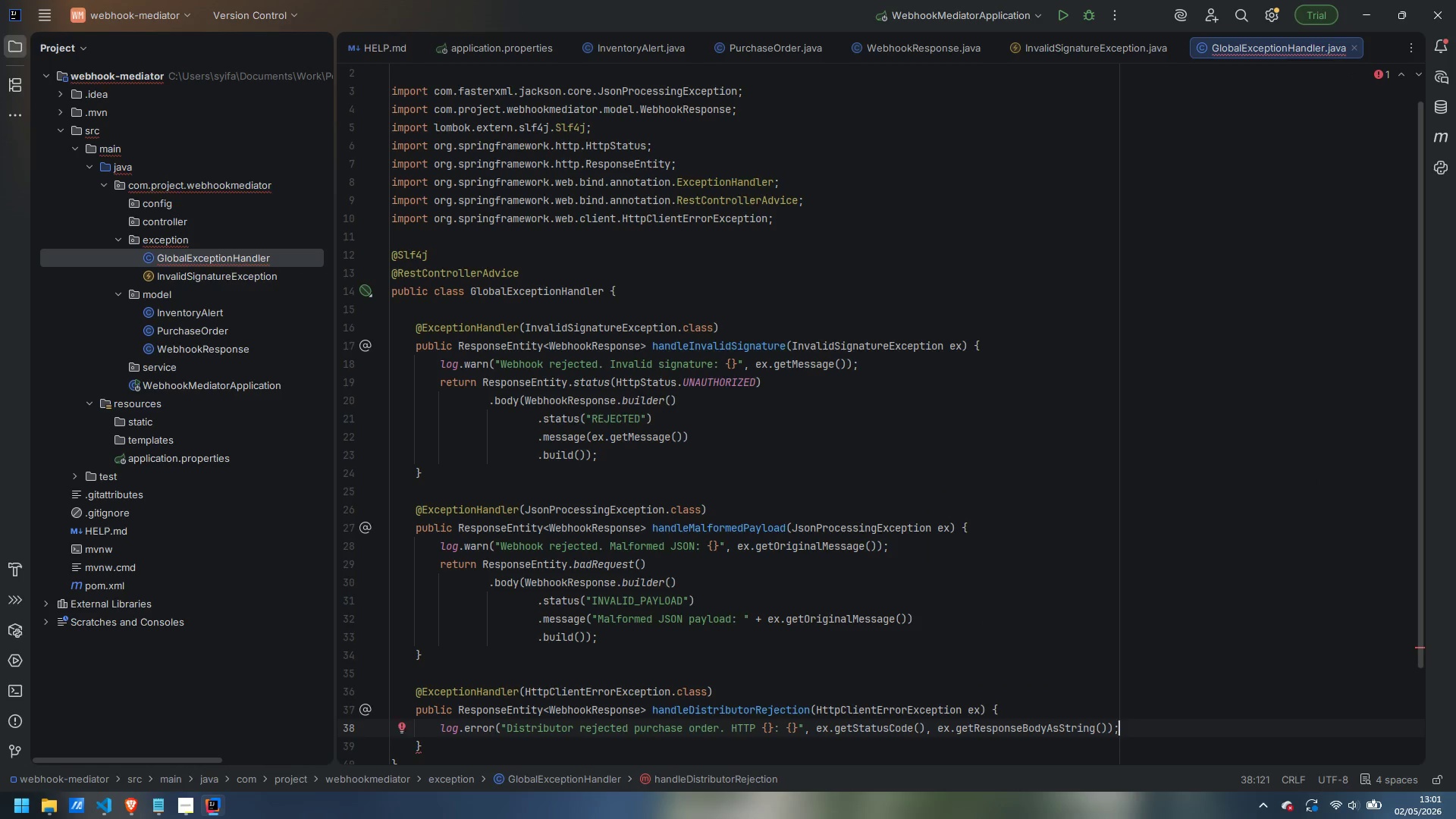 
key(Enter)
 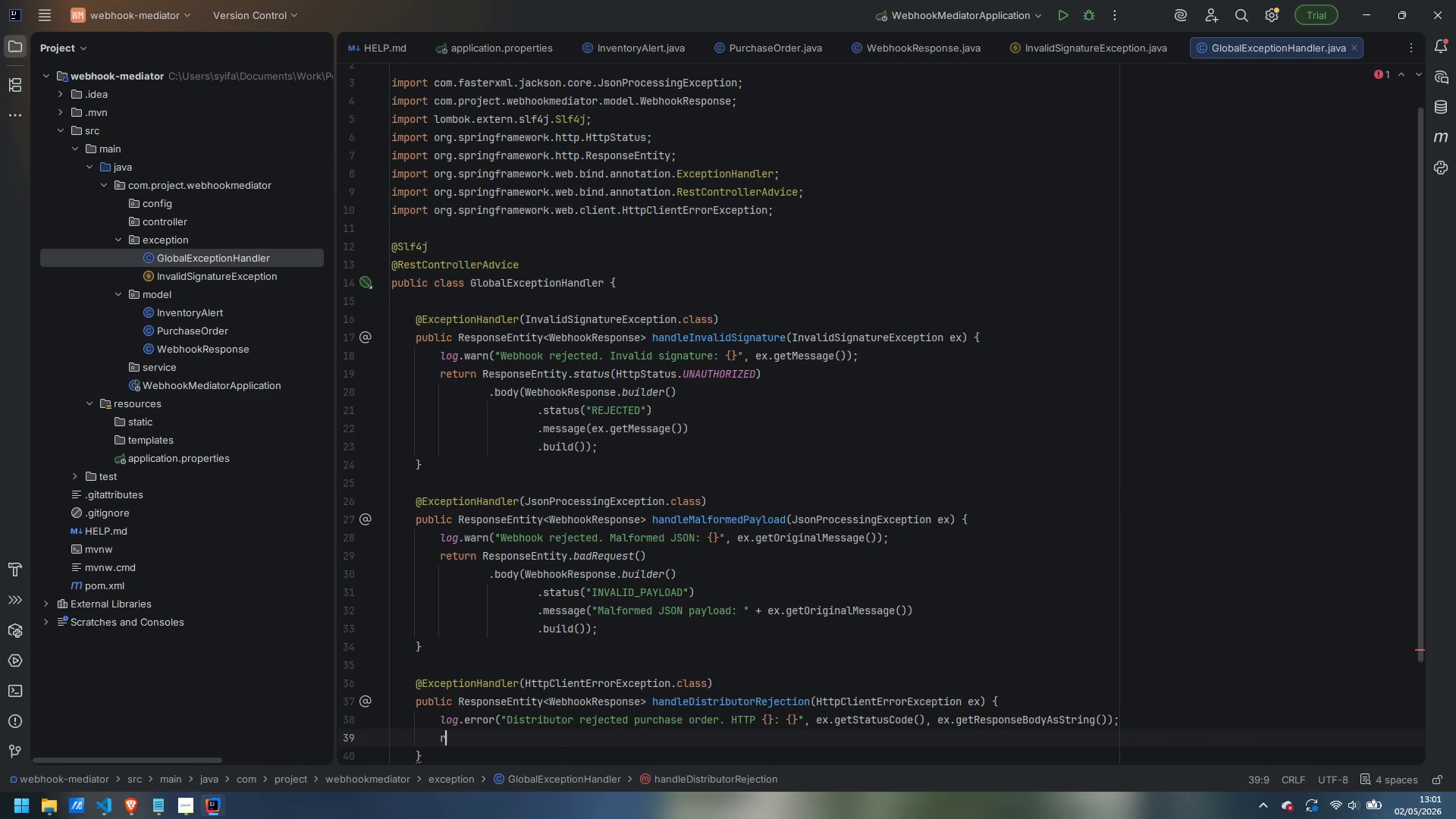 
type(return ResponseEntity.status(HttpStatus.BAD_GATEWAY)
 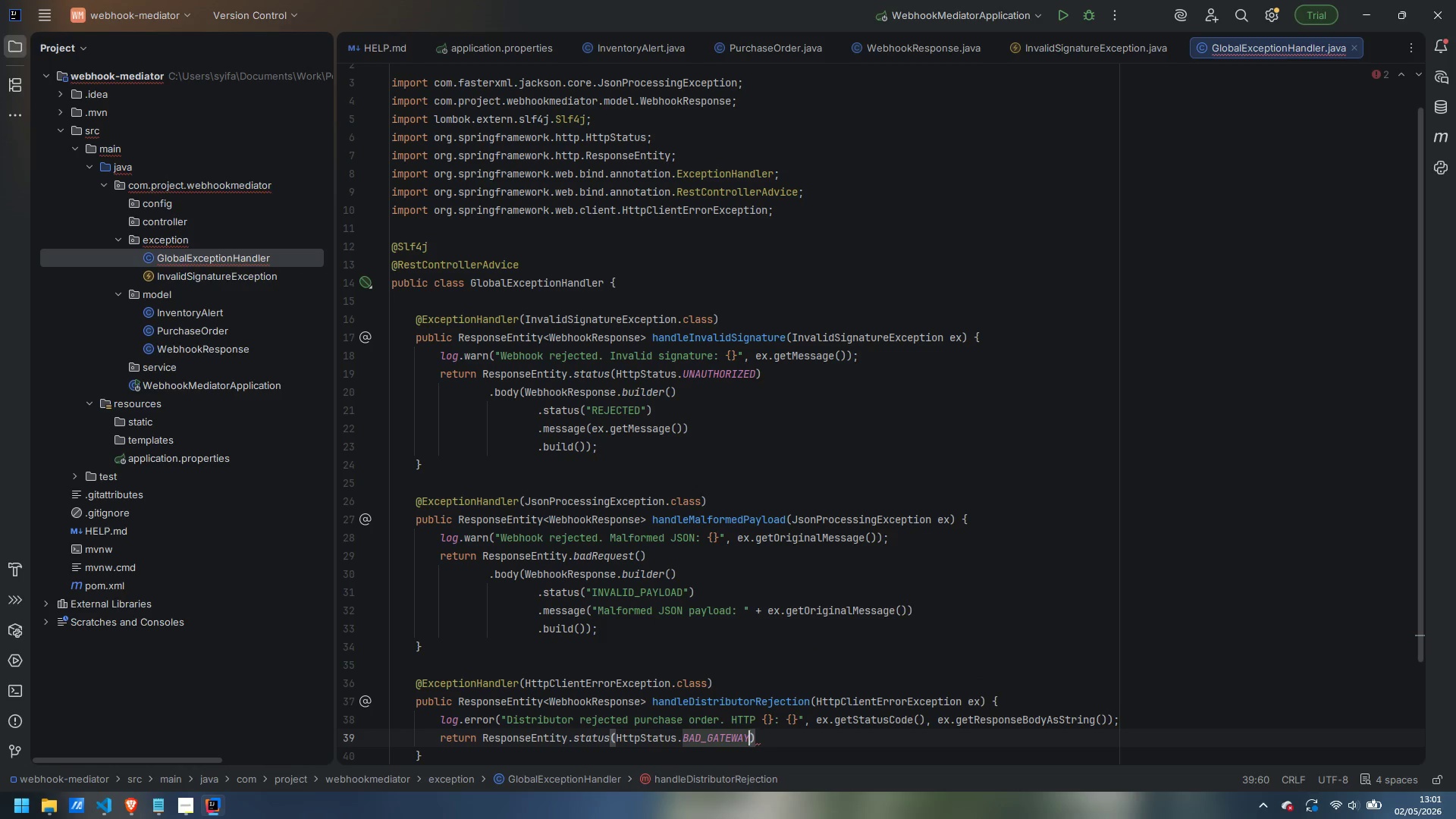 
key(ArrowRight)
 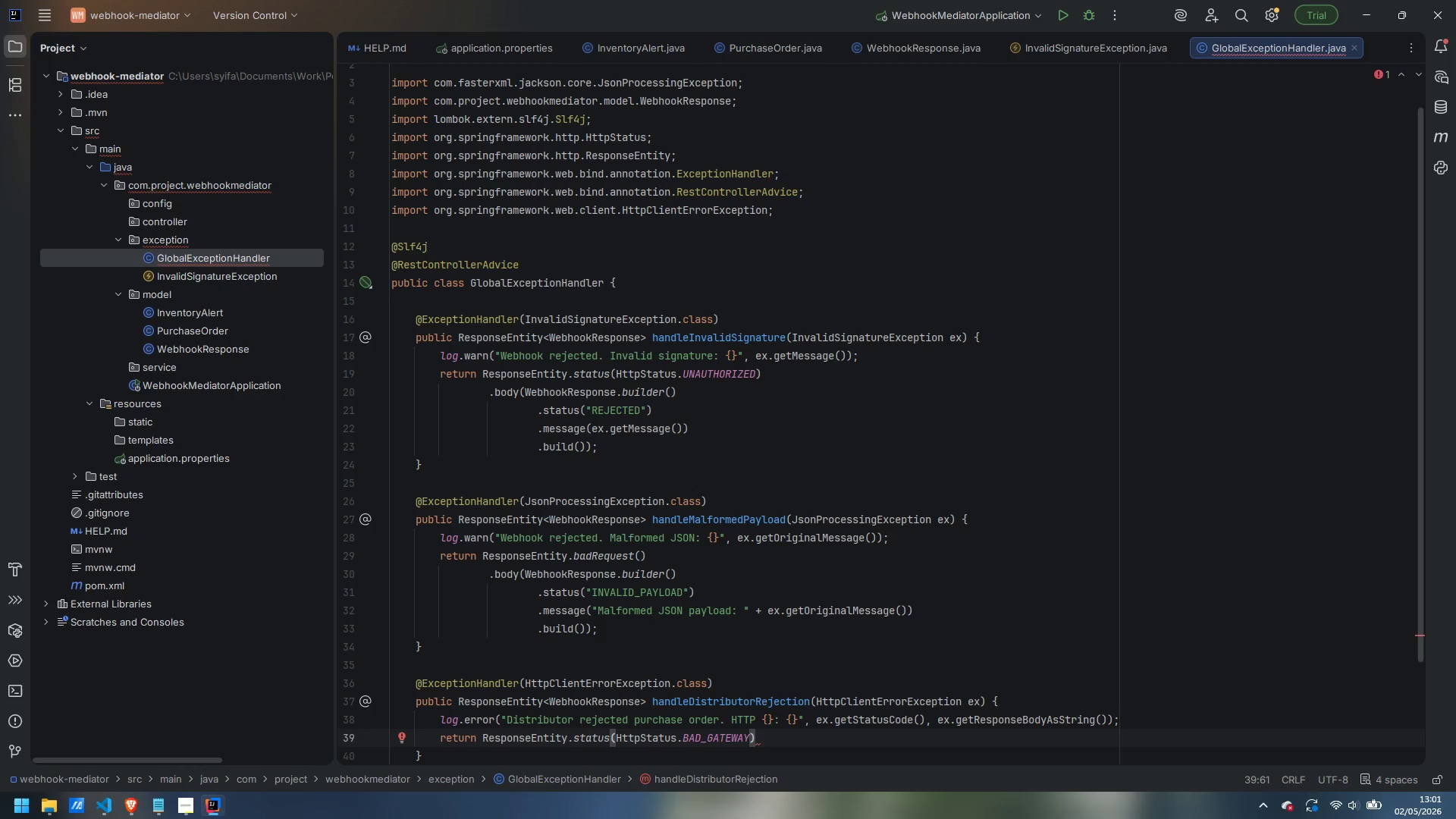 
key(Enter)
 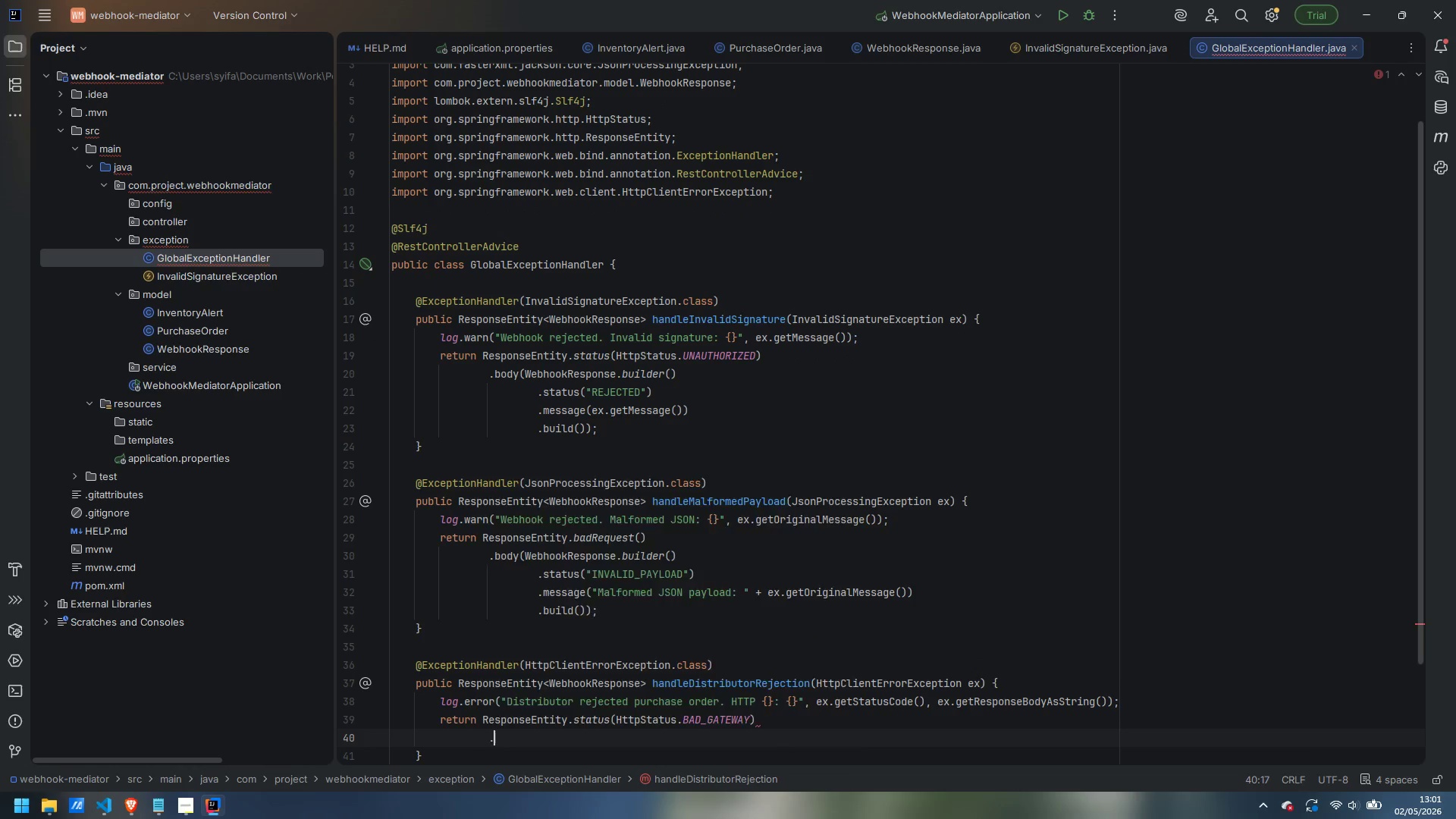 
type(.body(WebhookResponse.builder())
 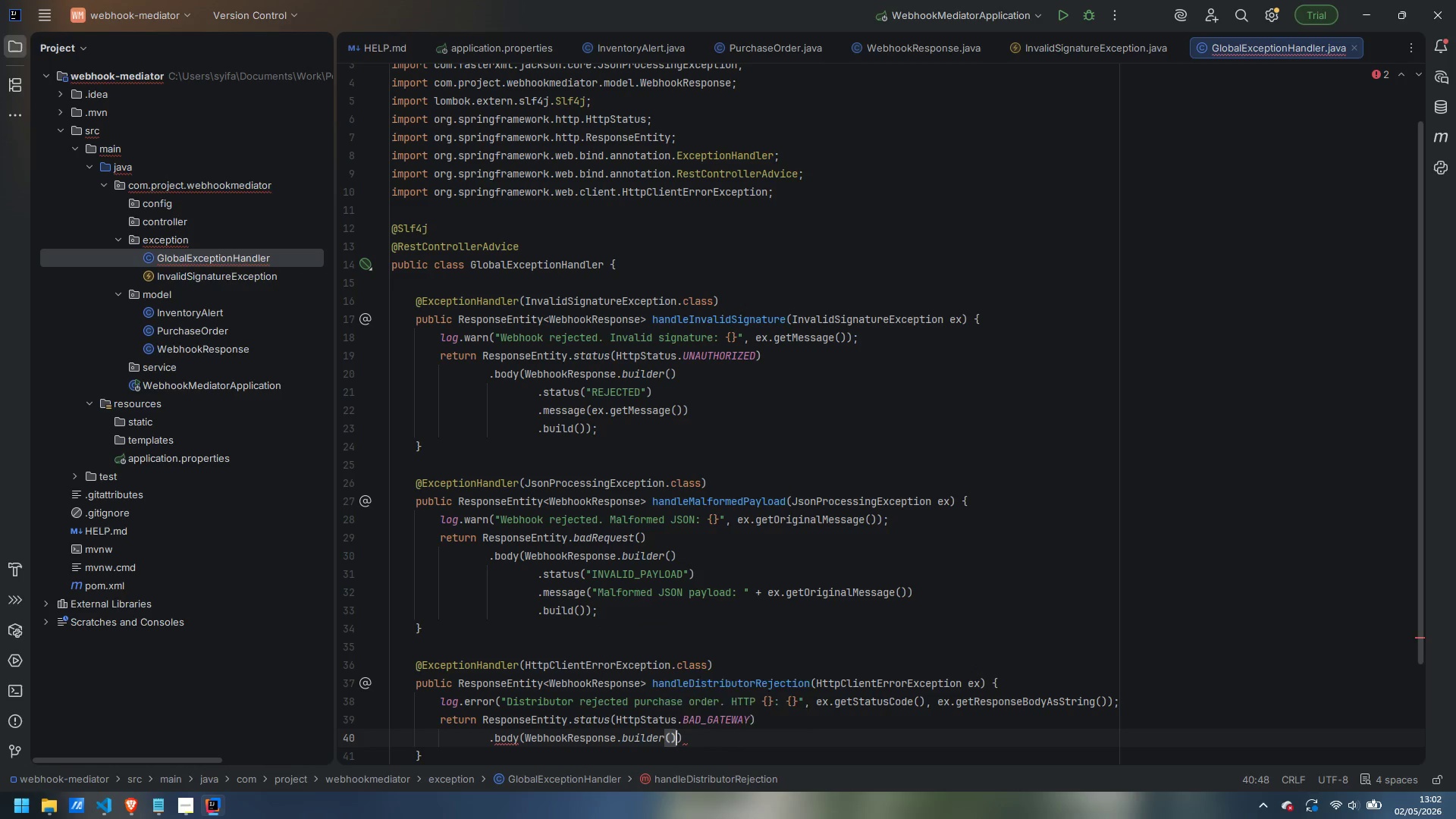 
key(Enter)
 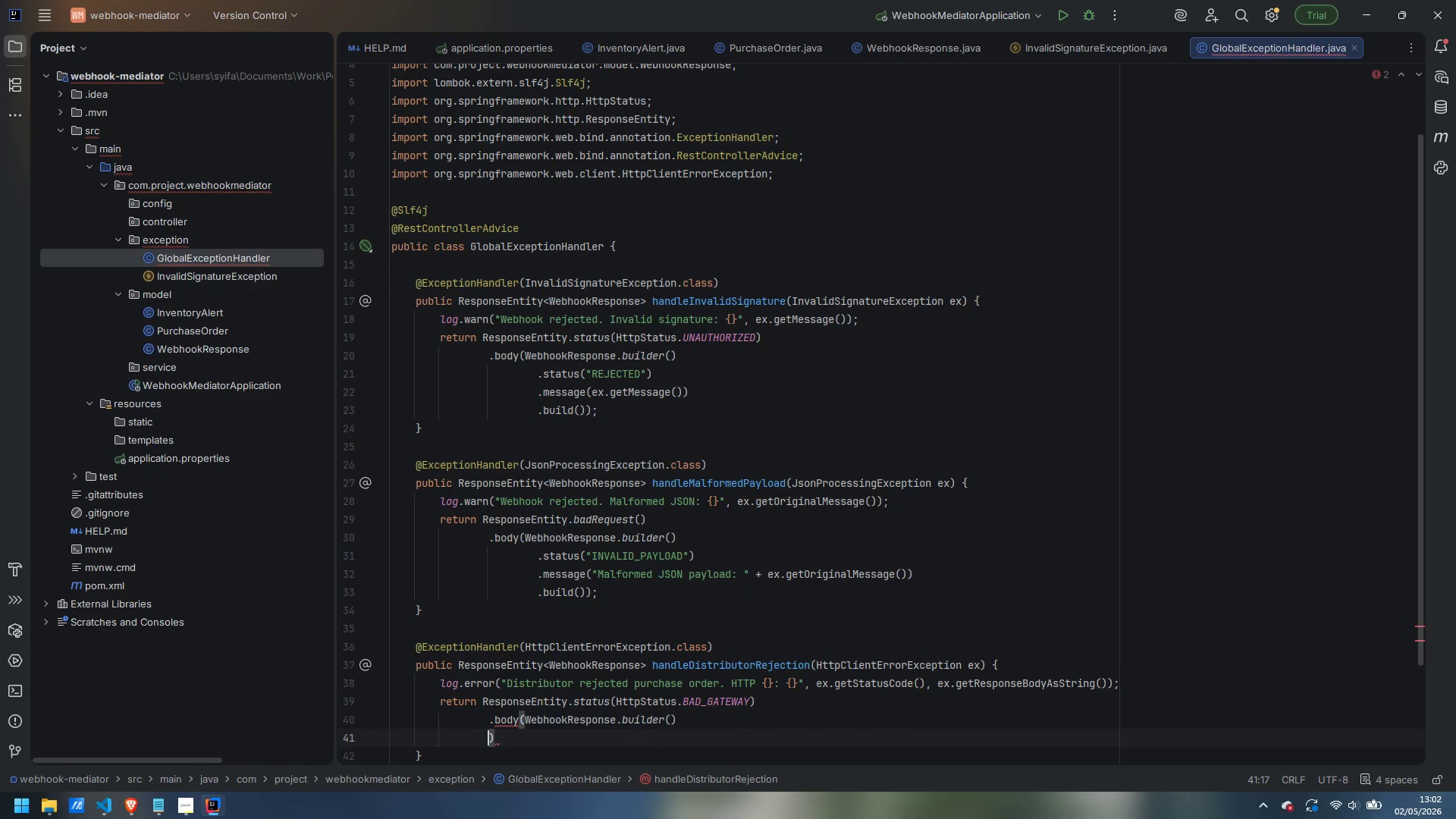 
type(.status("DISTRIBUTOR_REJECTED)
 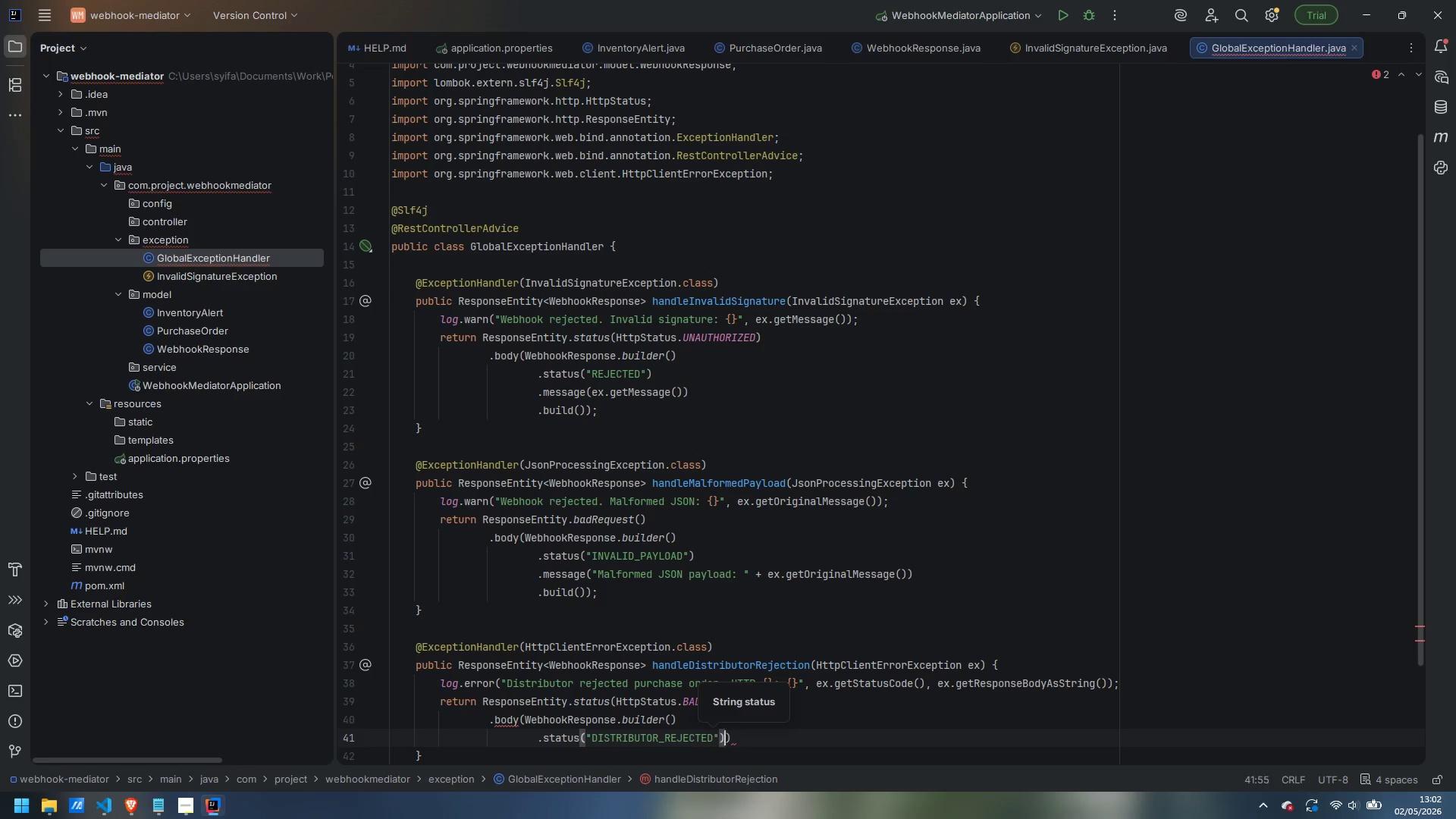 
 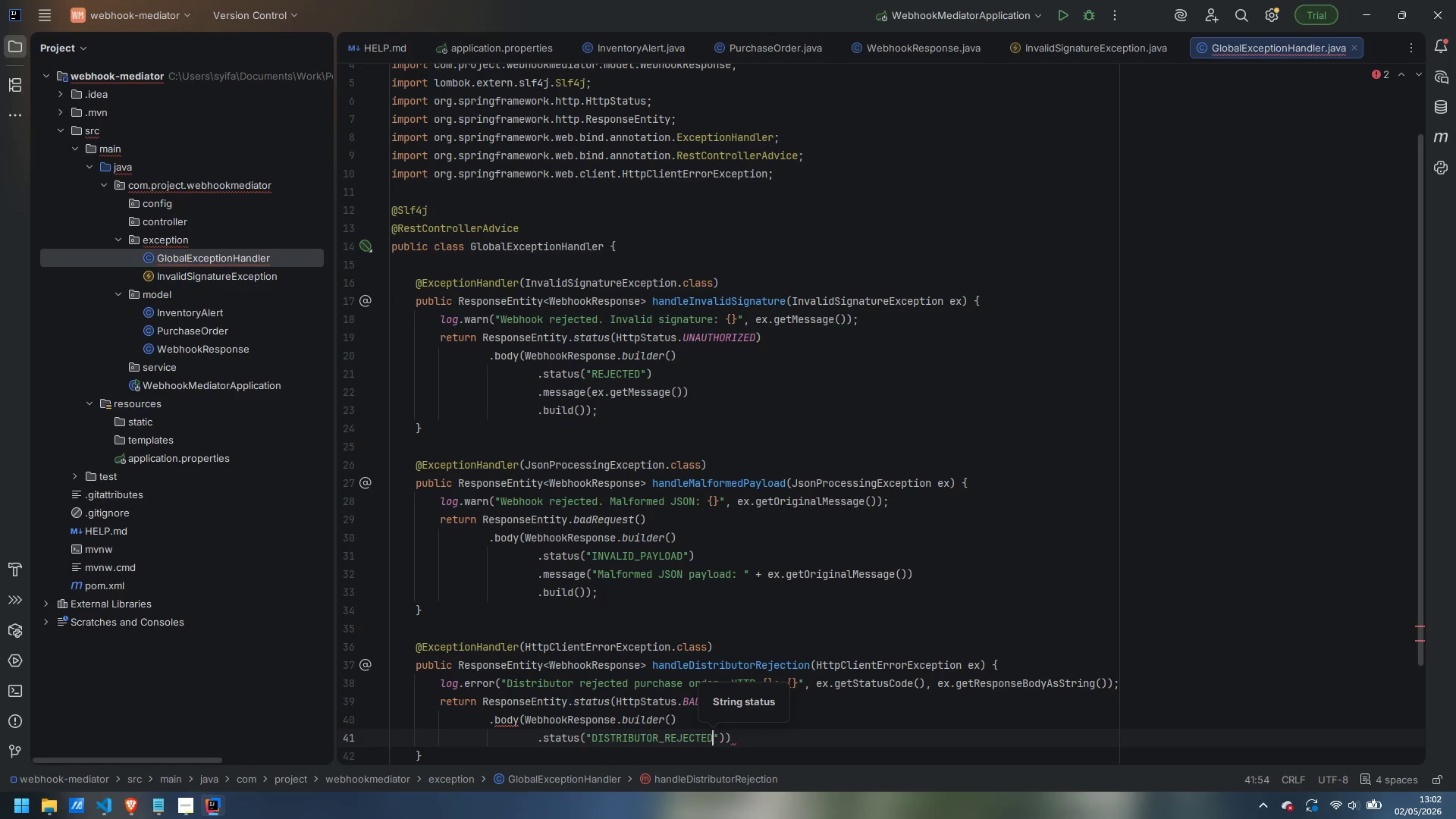 
key(ArrowRight)
 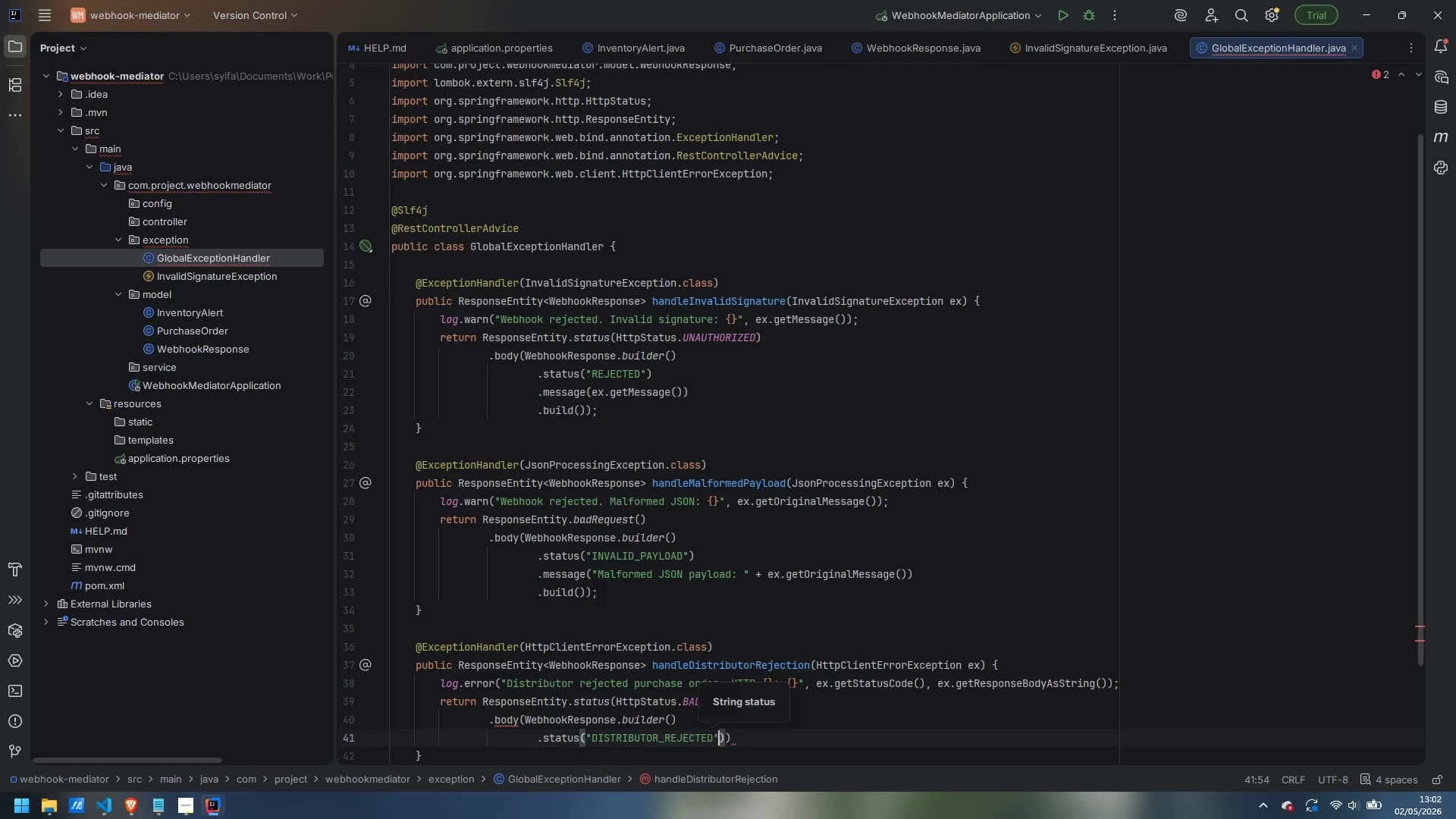 
key(ArrowRight)
 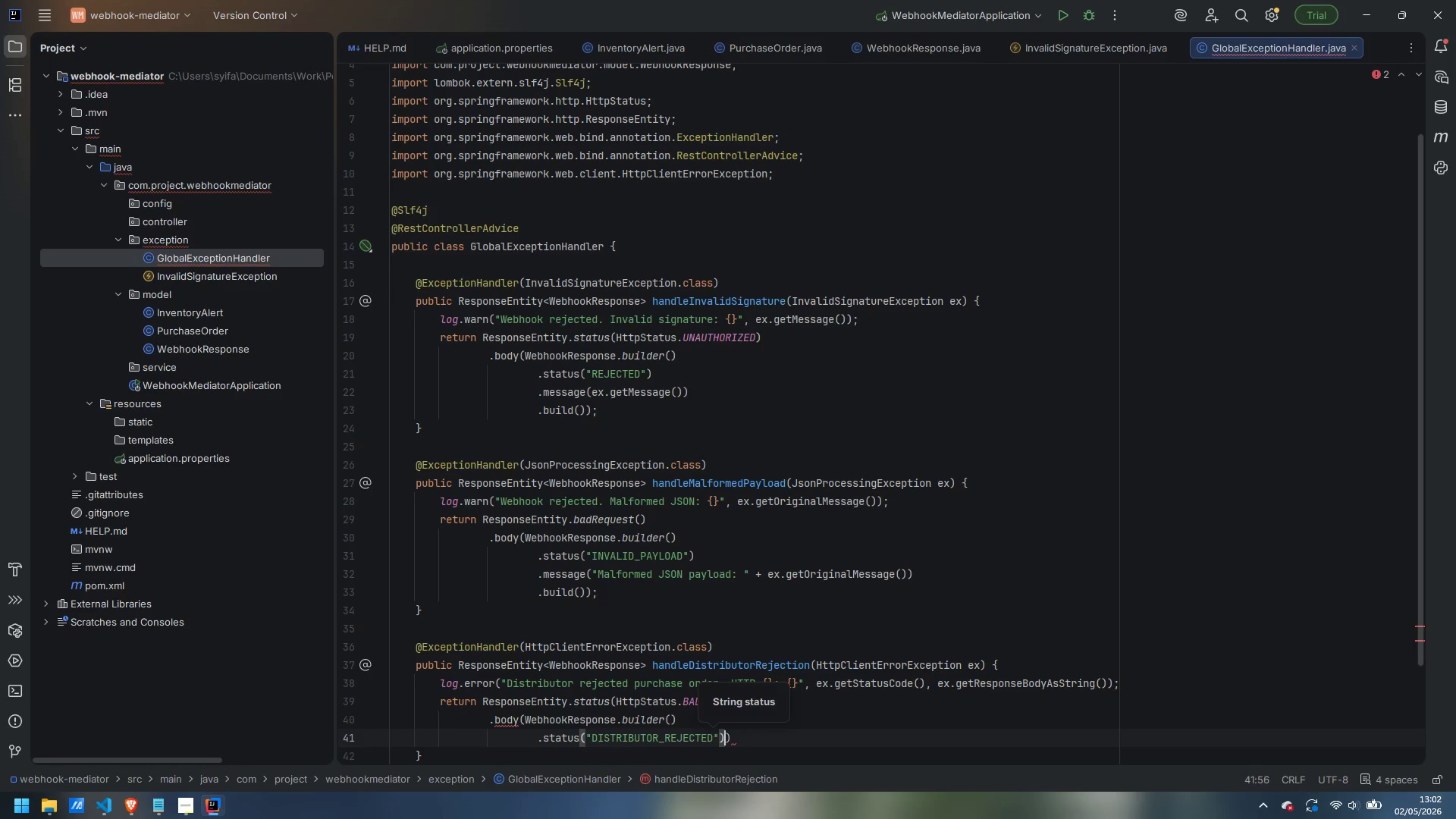 
key(Enter)
 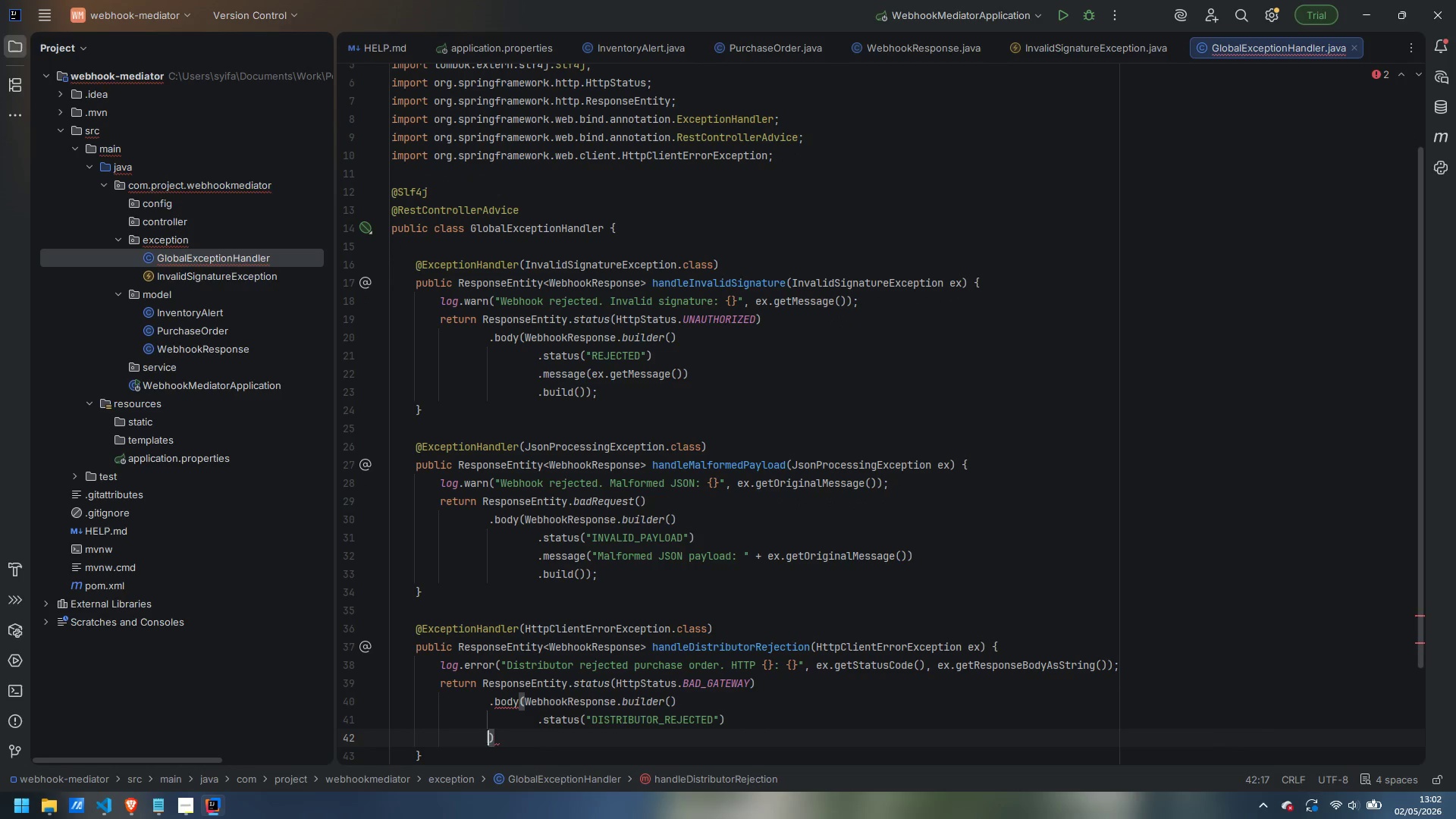 
type(.message("Distributor refused the order: )
 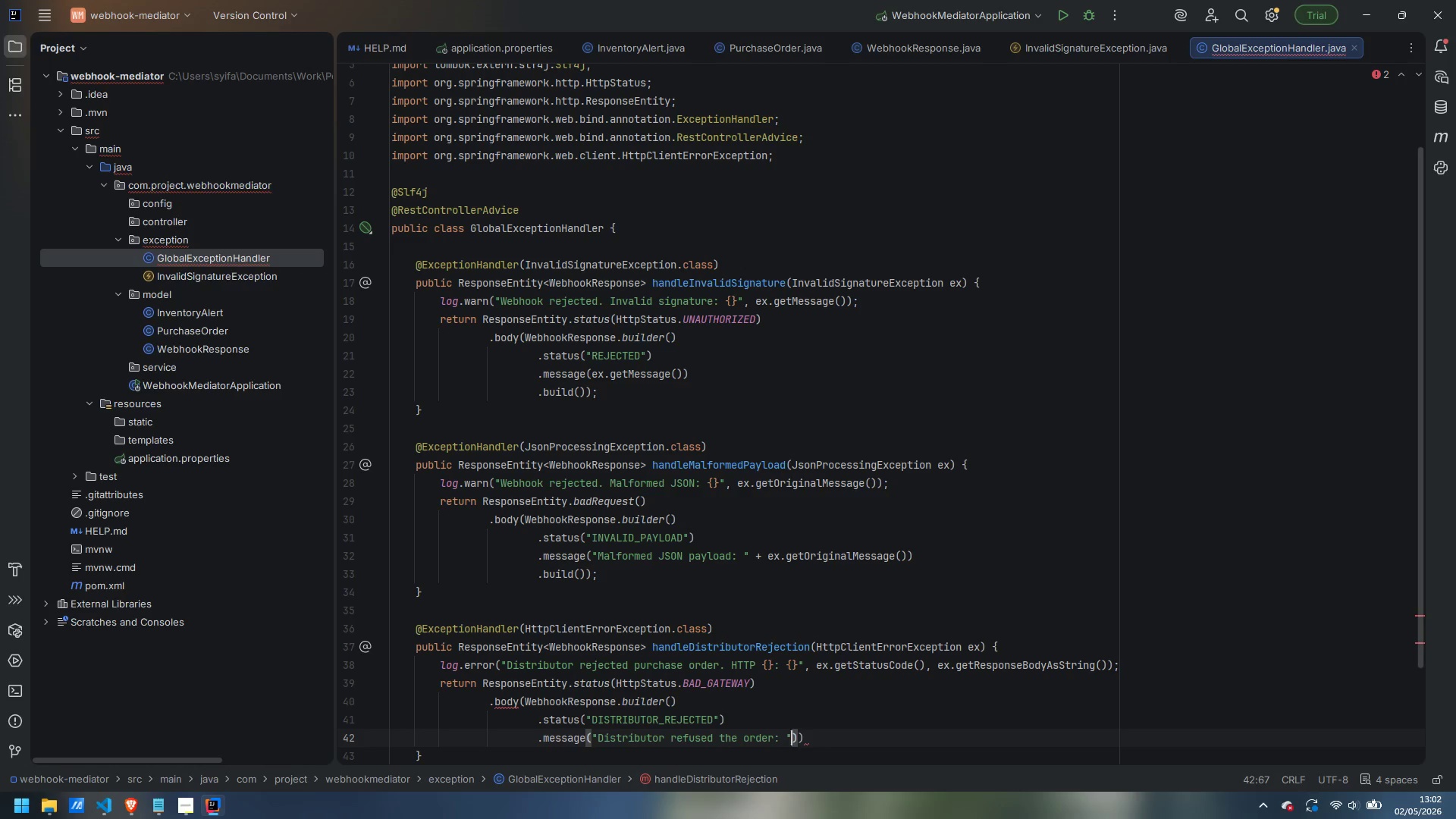 
 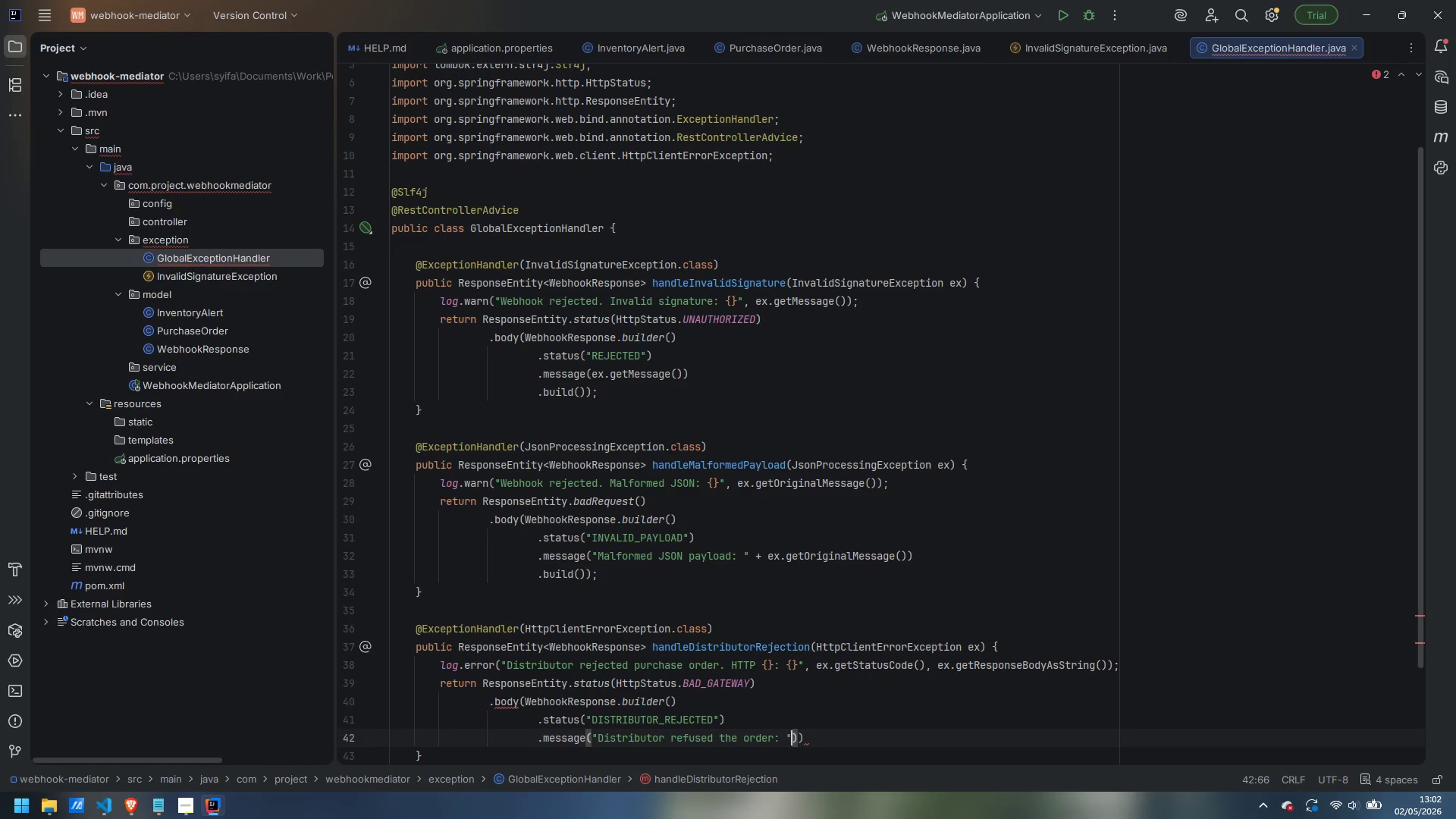 
key(ArrowRight)
 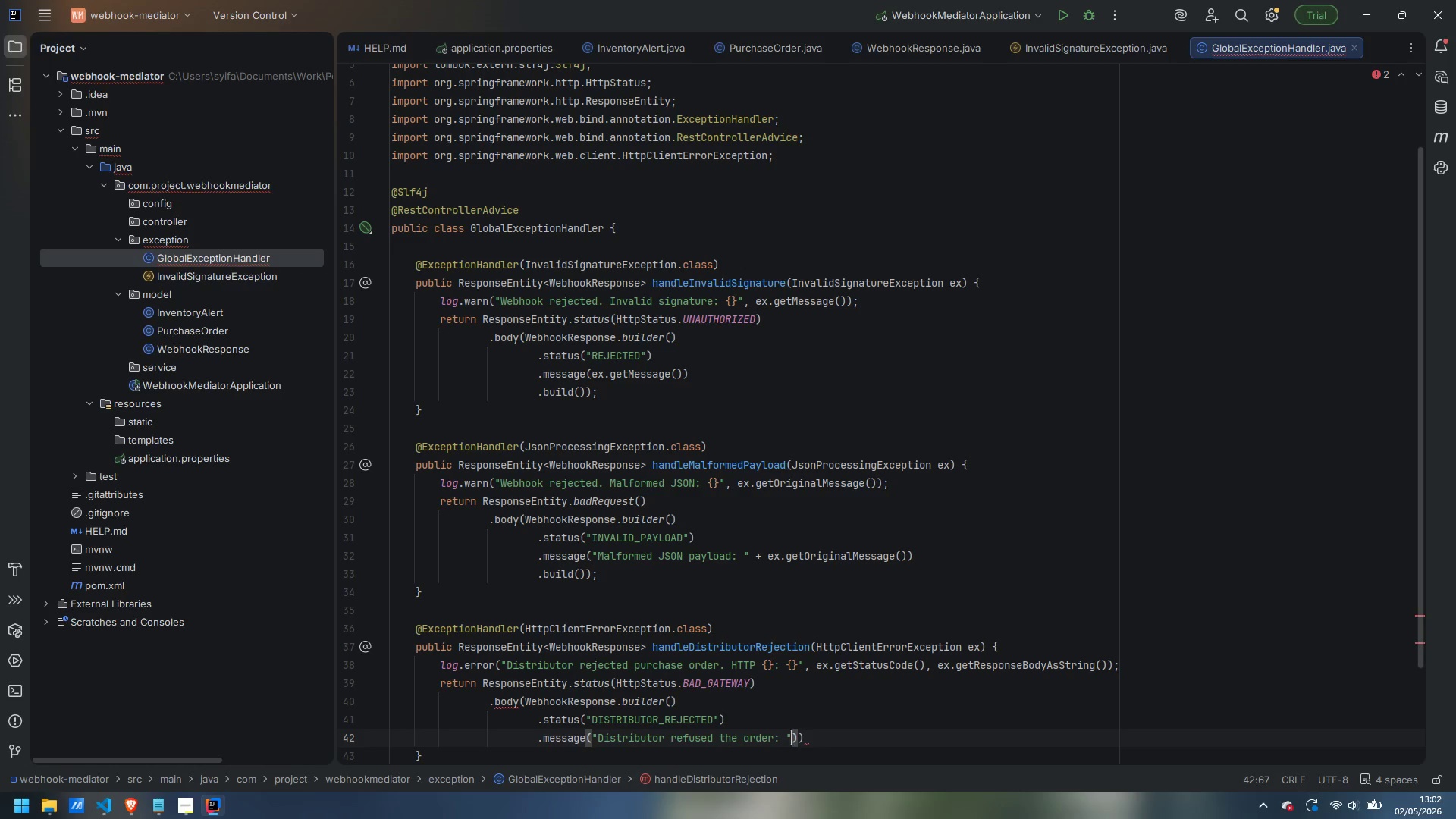 
type( + ex.getMessage())
 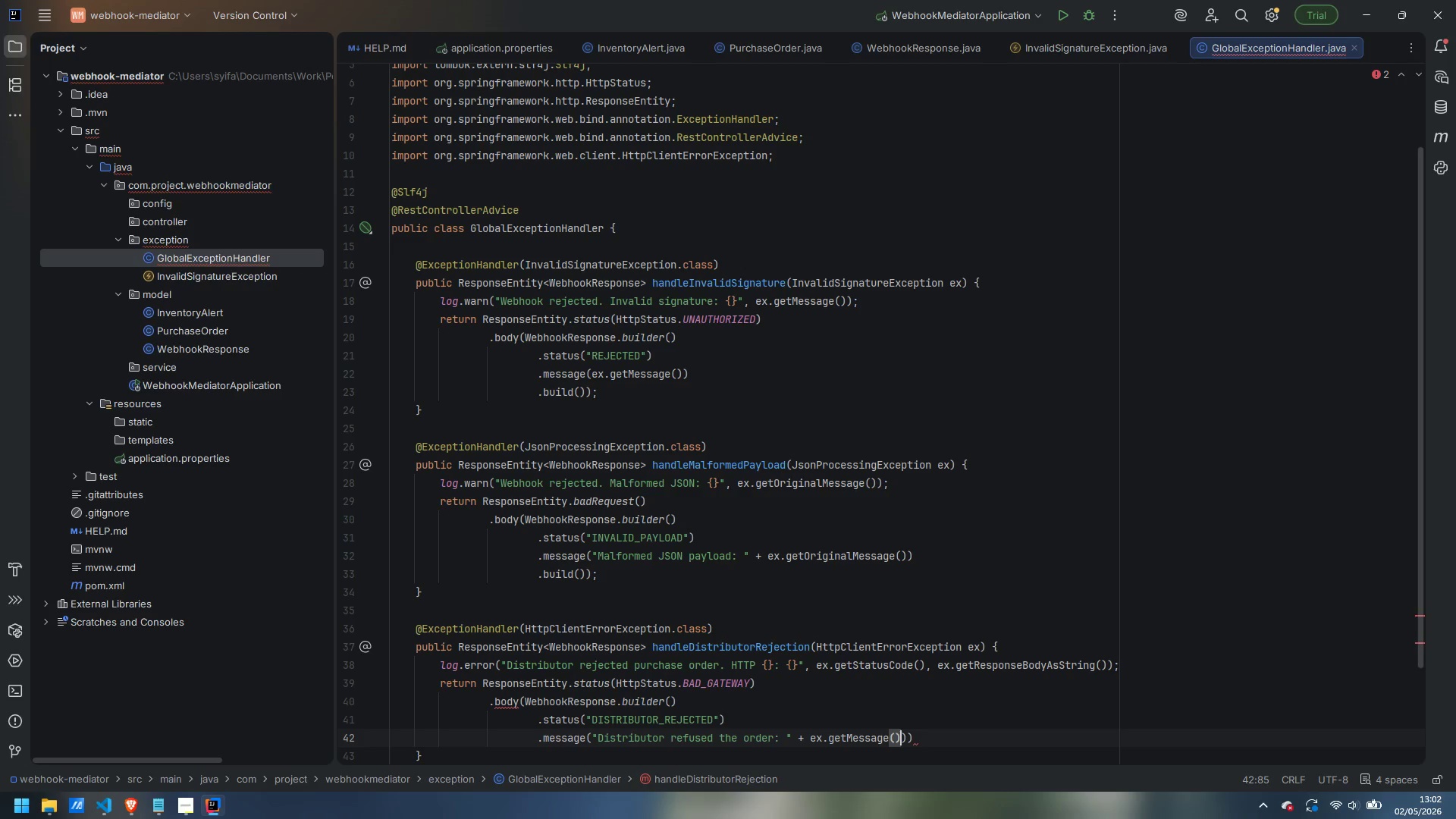 
key(ArrowRight)
 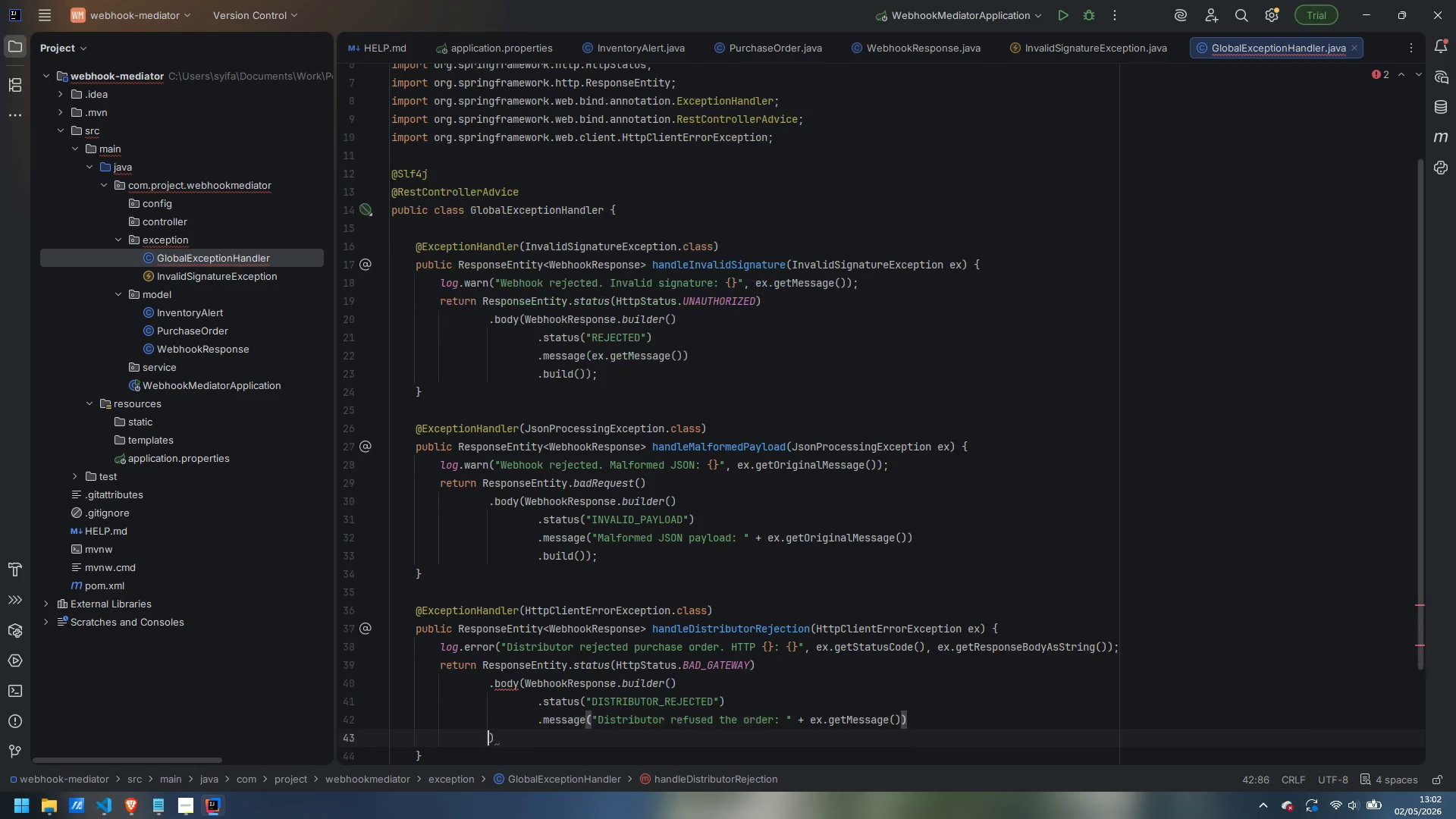 
key(Enter)
 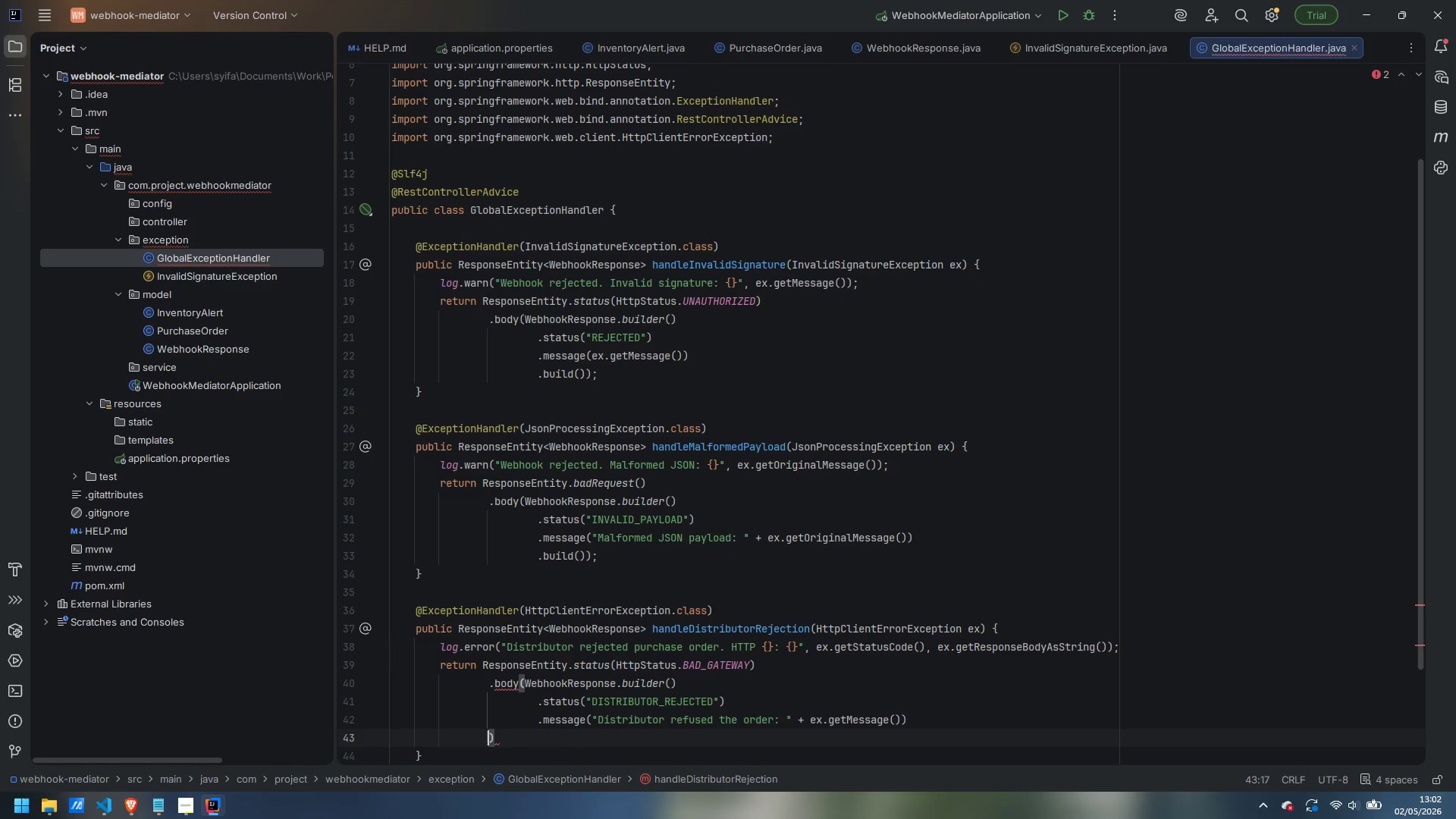 
type(.build())
 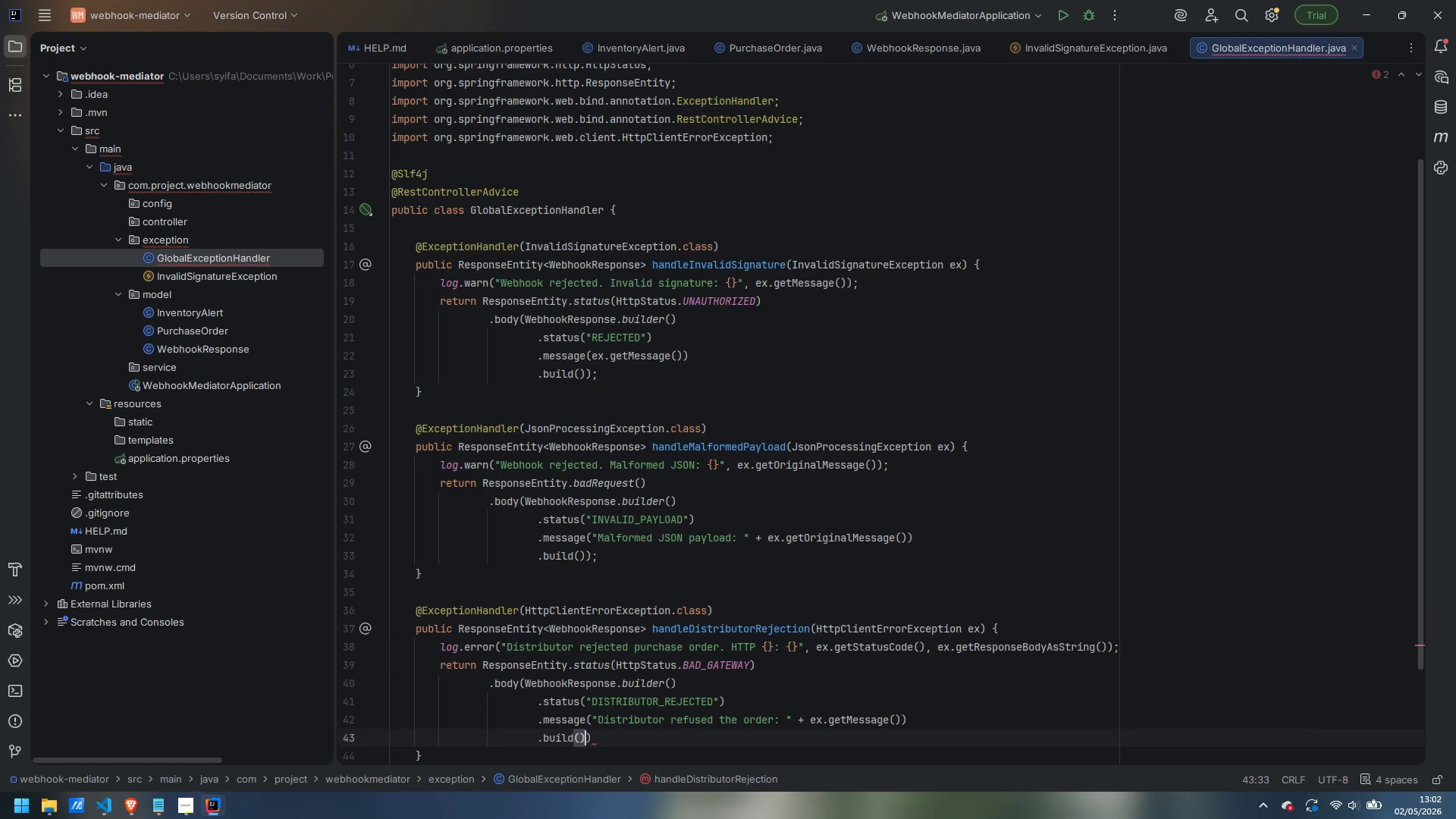 
 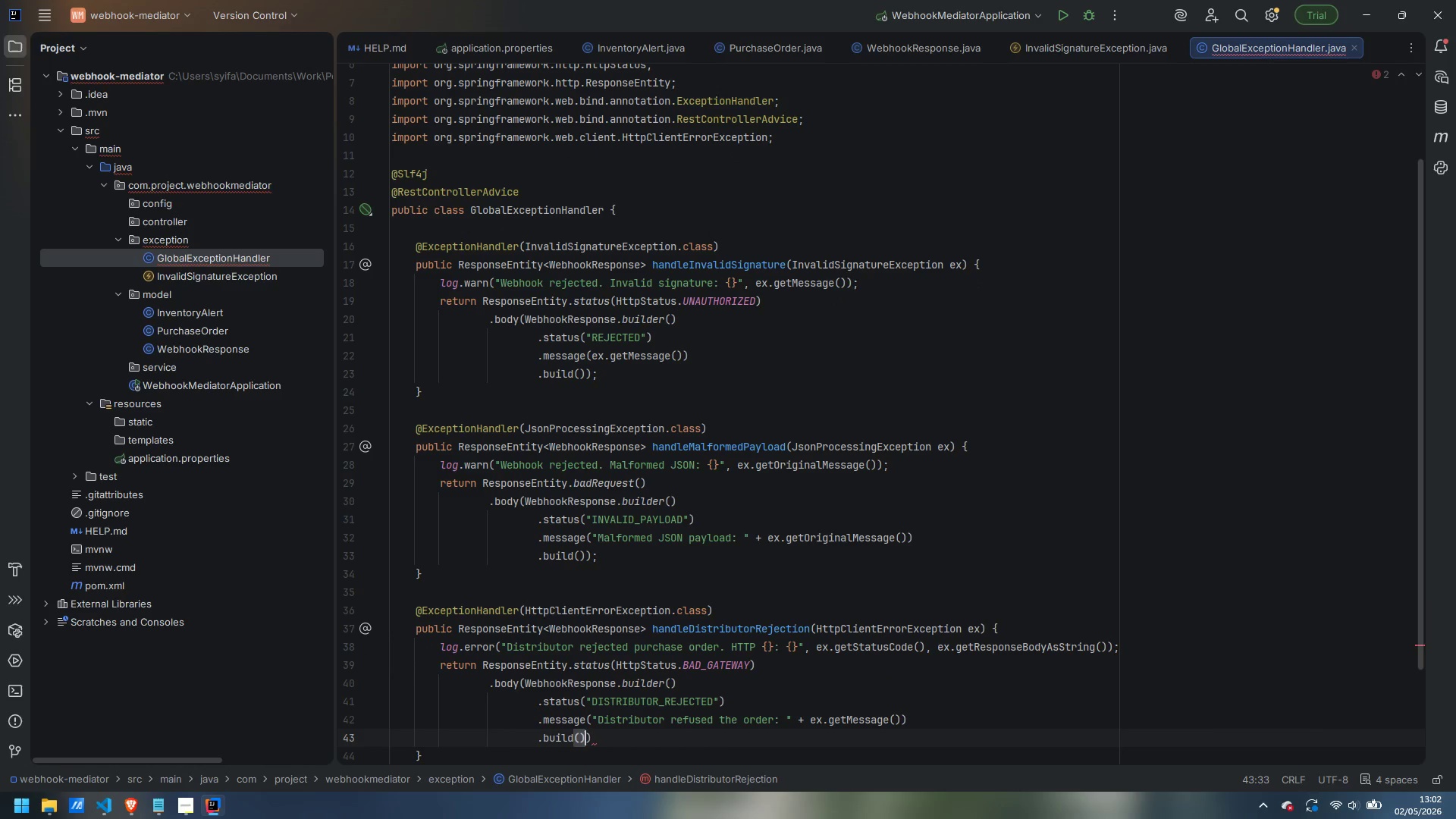 
key(ArrowRight)
 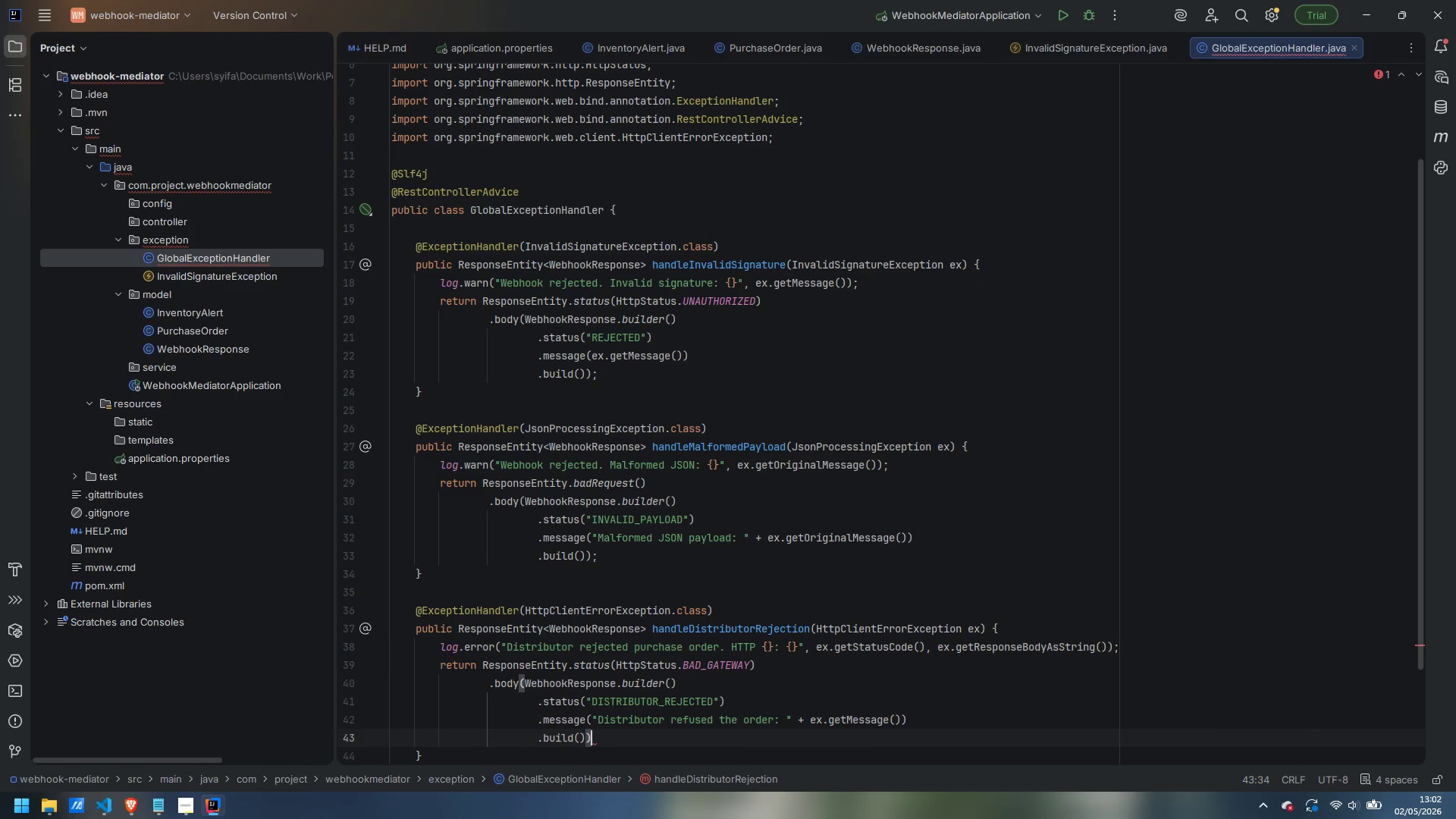 
key(Semicolon)
 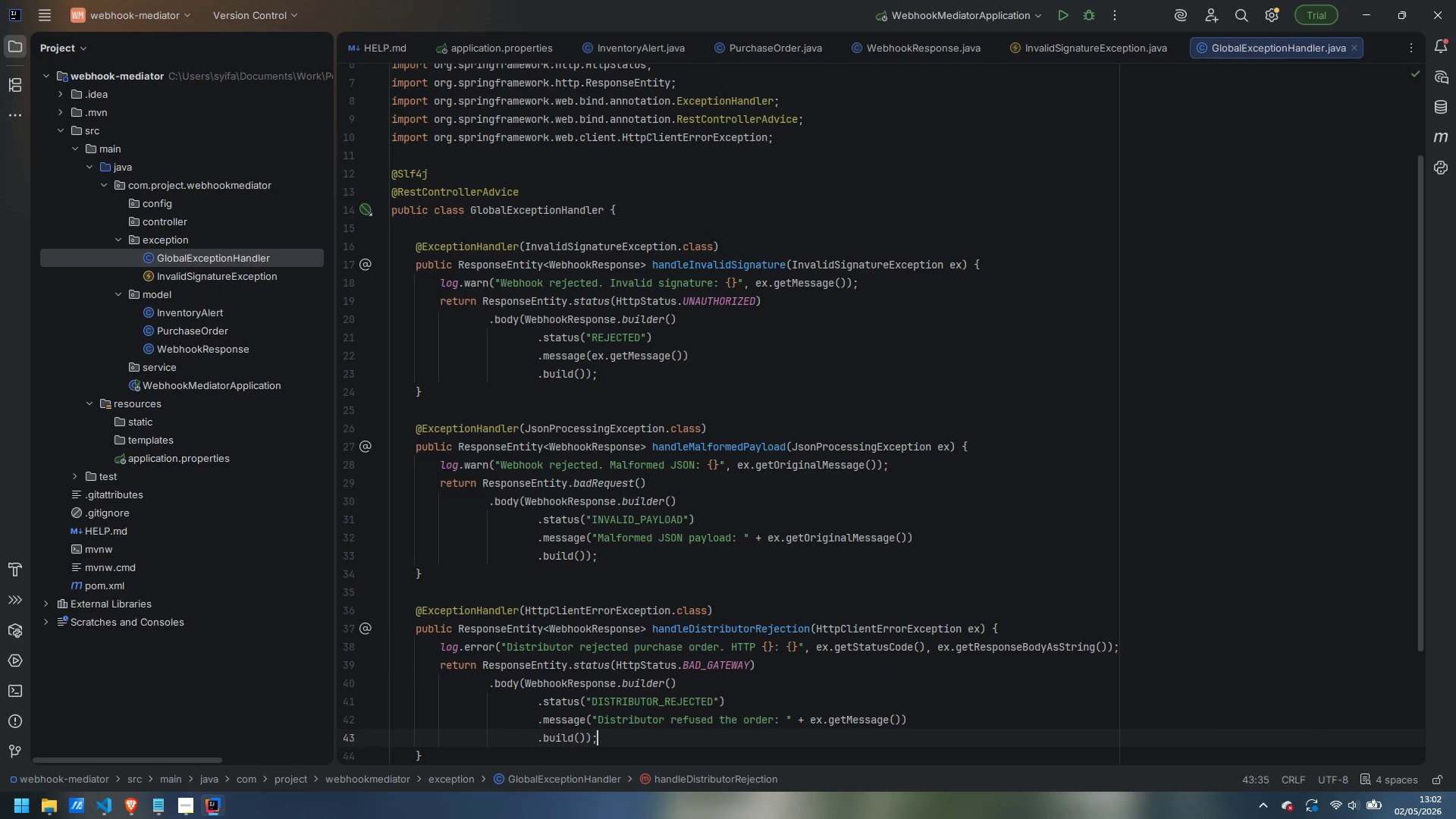 
key(ArrowDown)
 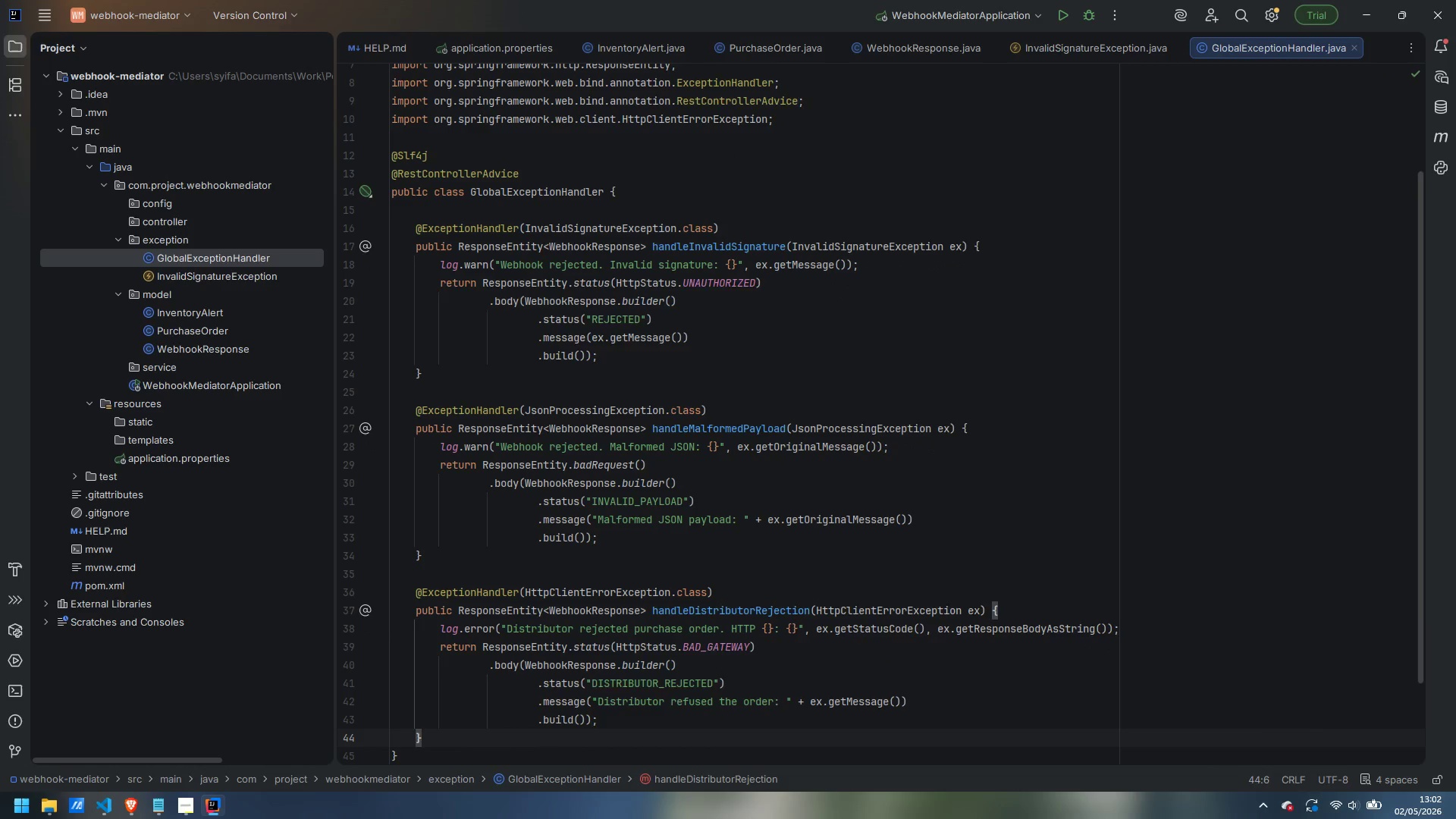 
key(Enter)
 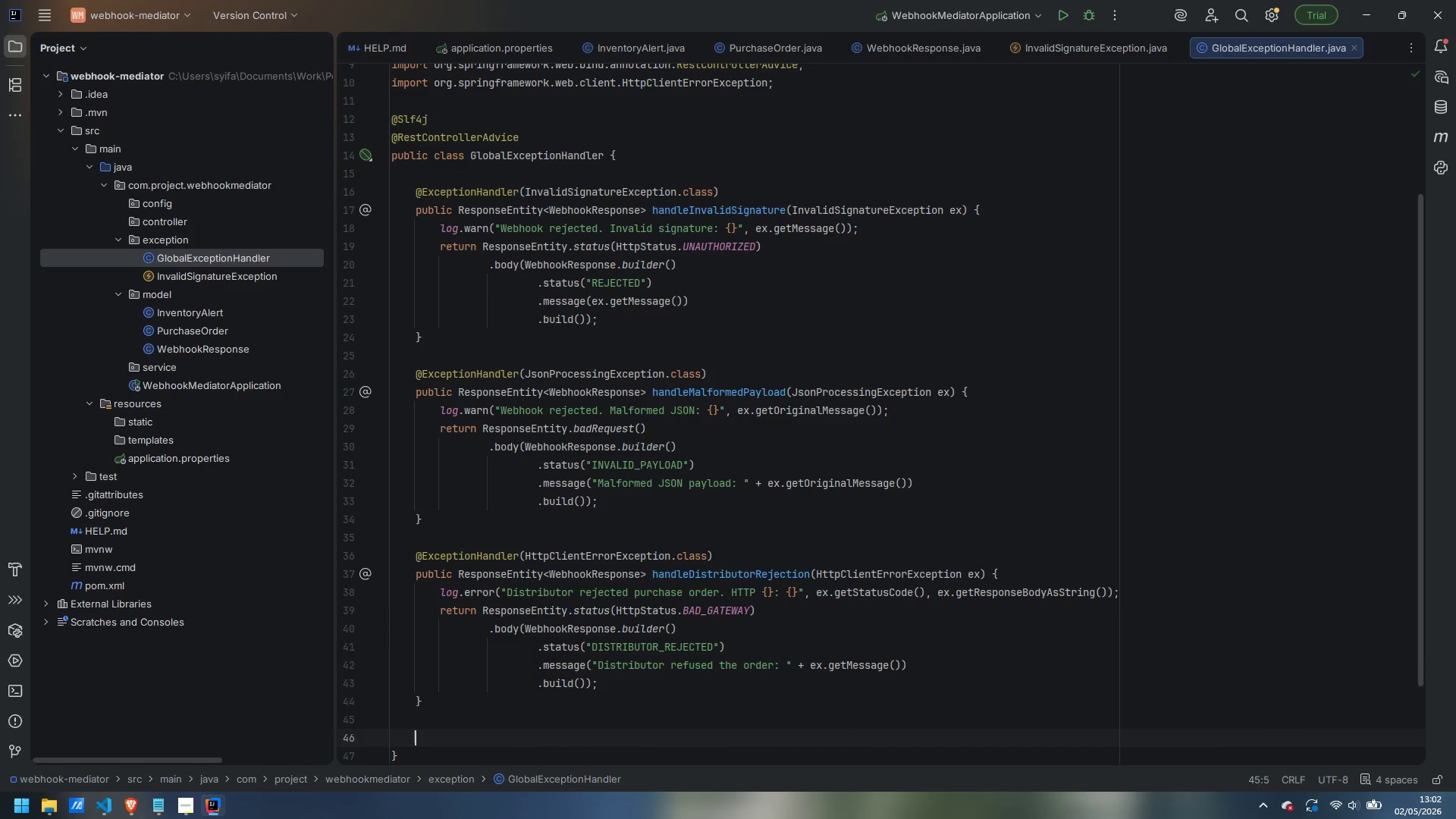 
key(Enter)
 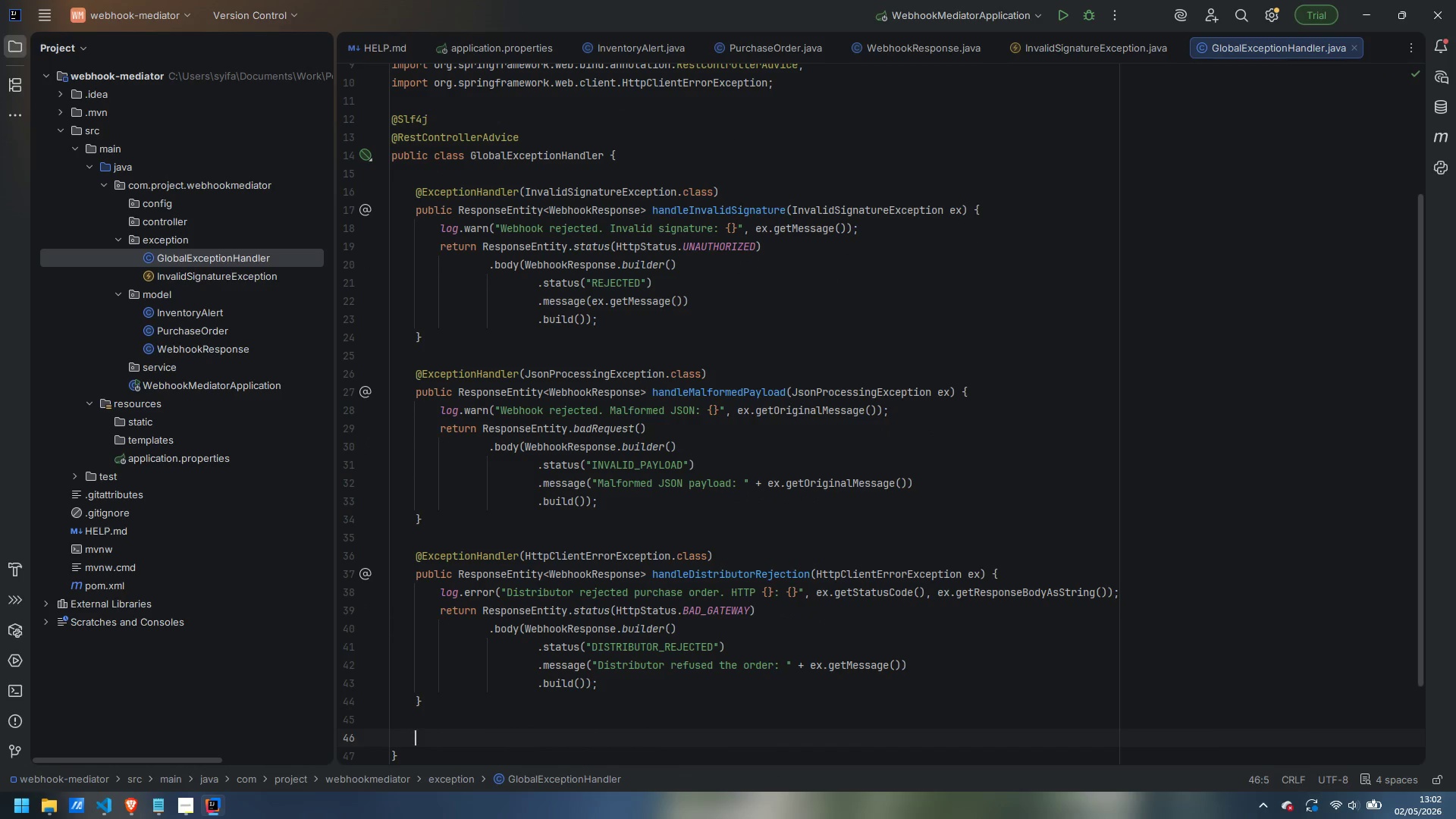 
type(@EX)
key(Backspace)
type(xceptionHandler(Exception.class)
 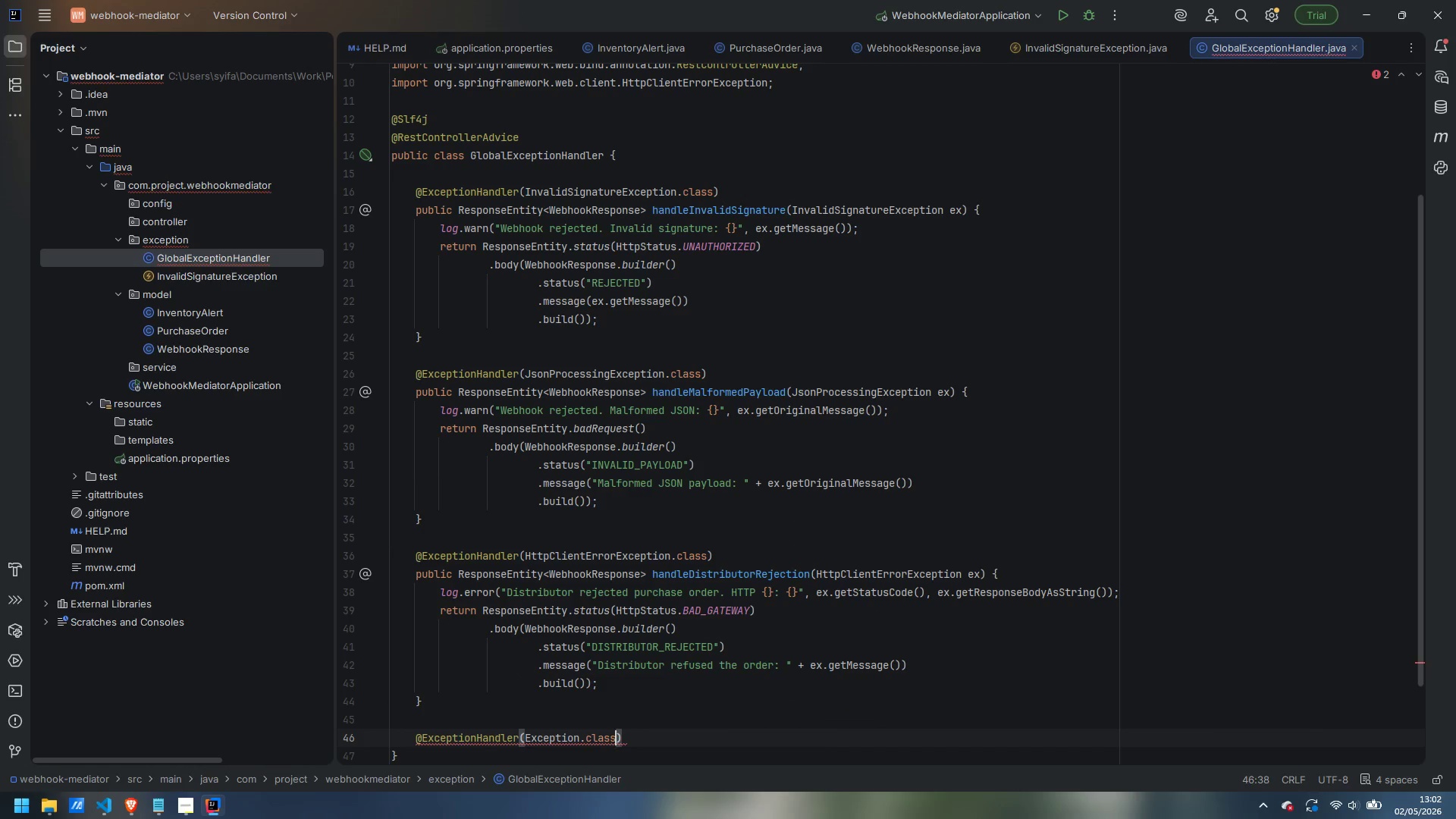 
key(ArrowRight)
 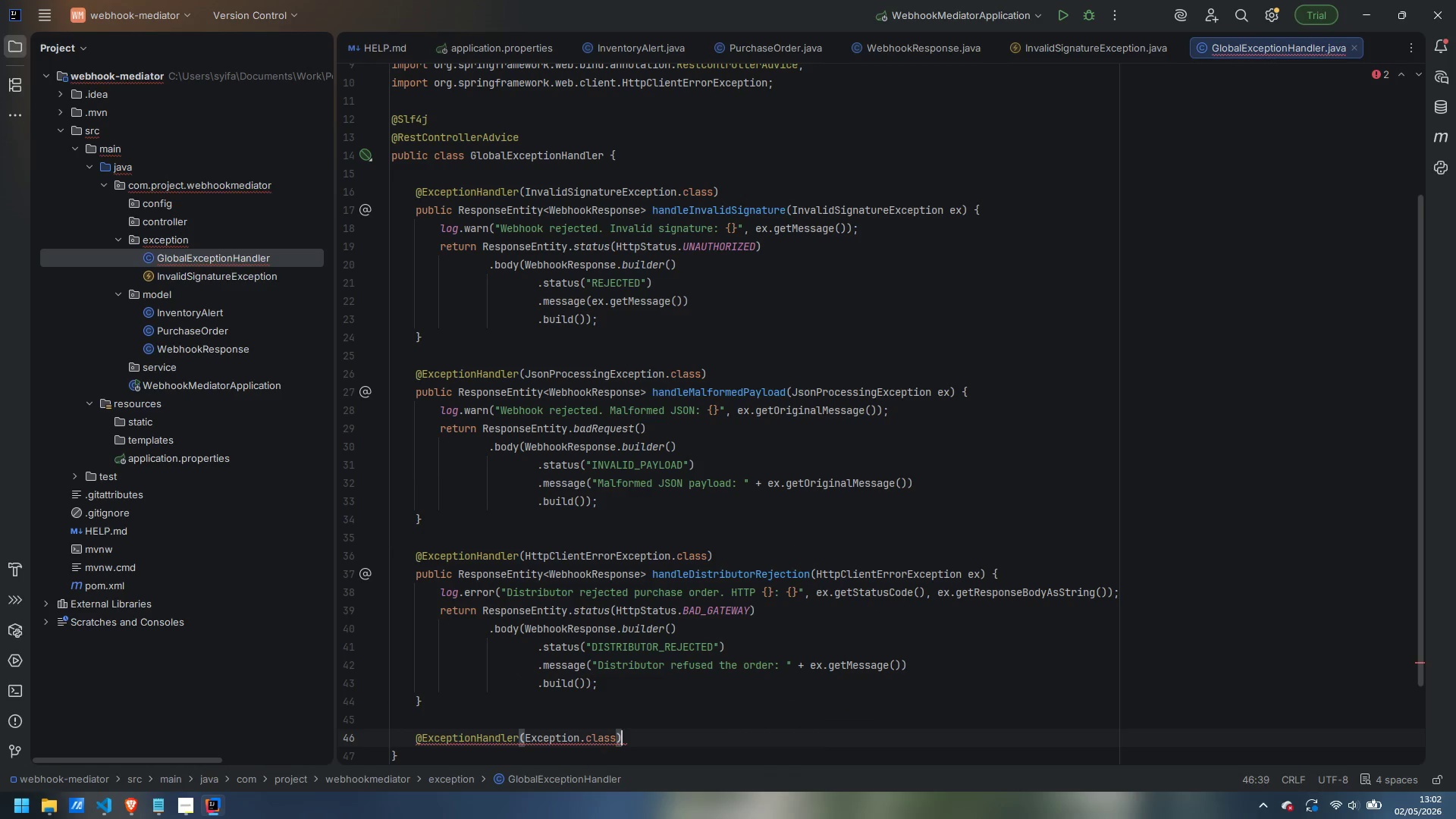 
key(Enter)
 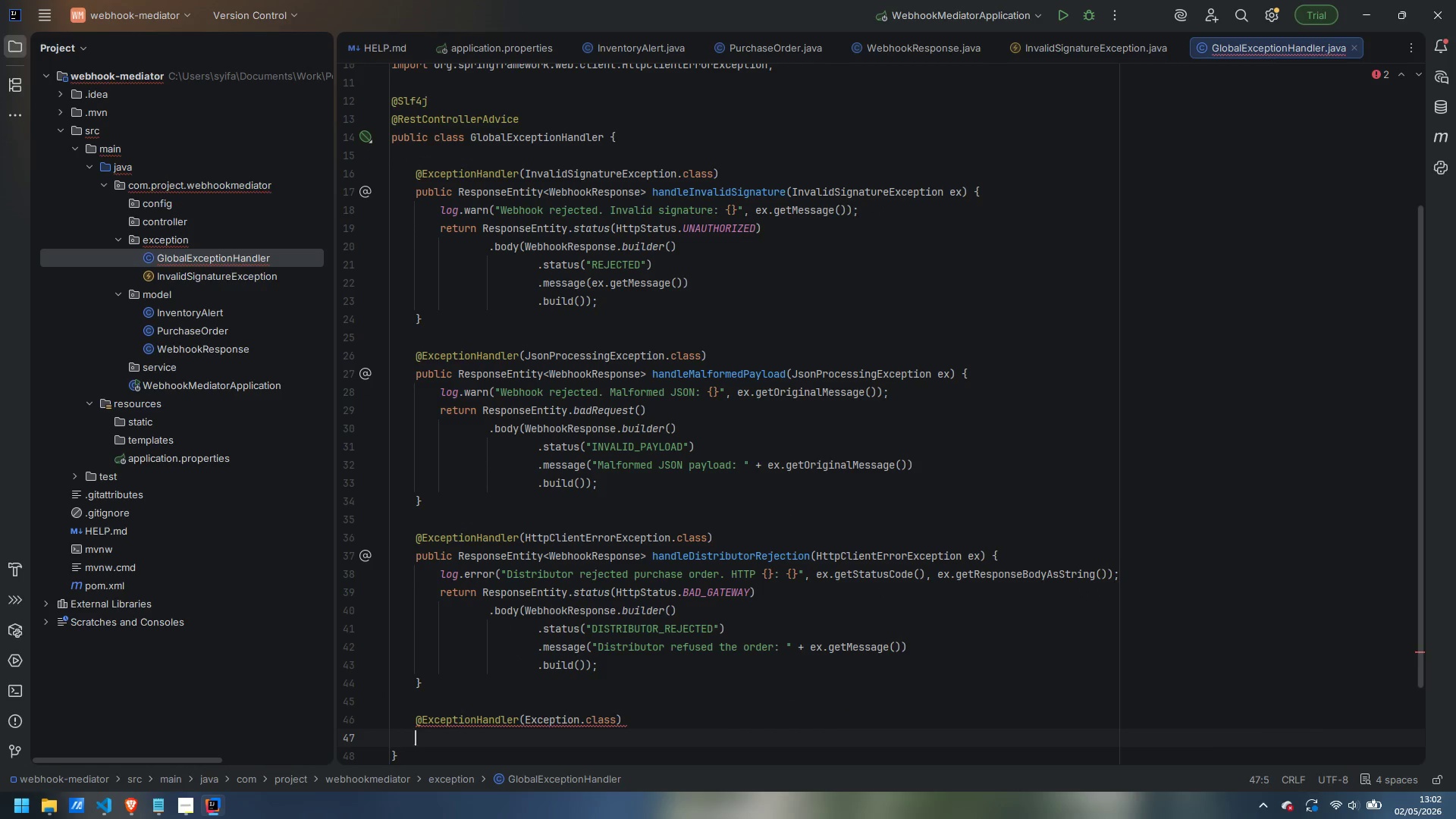 
type(public ResponseEntity<WebhookResponse)
 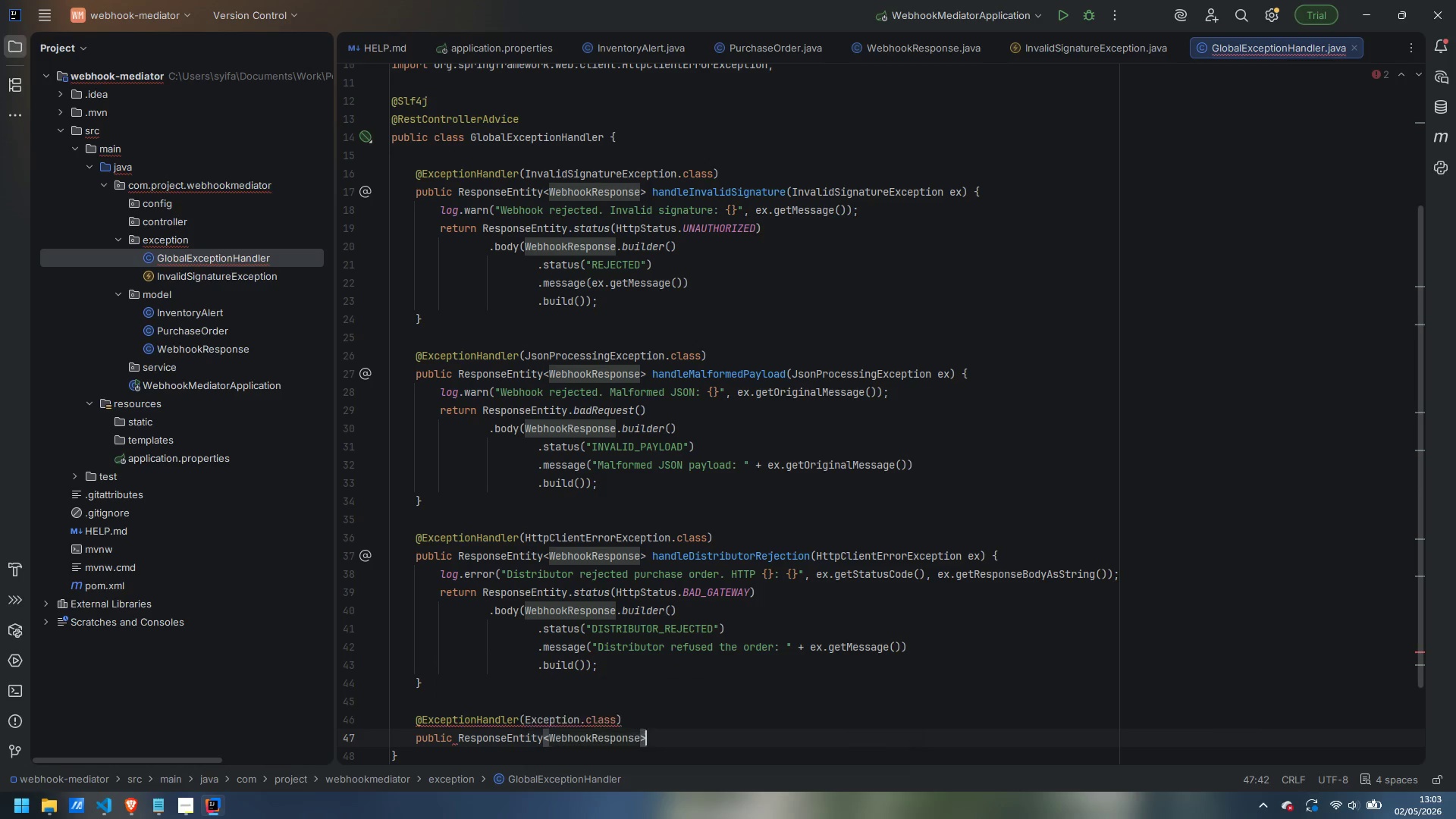 
key(ArrowRight)
 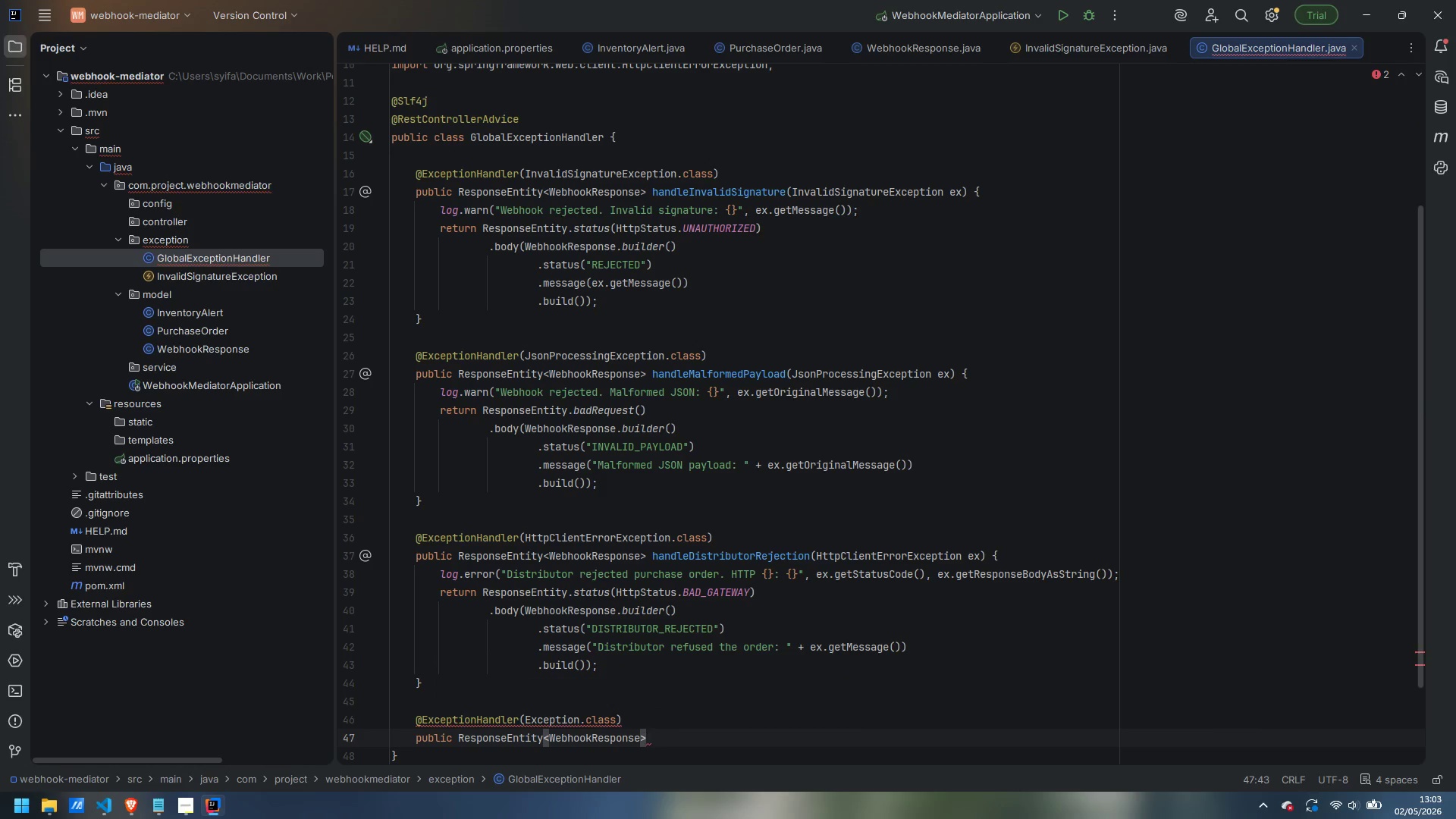 
type( handleGEnera)
key(Backspace)
key(Backspace)
key(Backspace)
key(Backspace)
key(Backspace)
type(eneral(Exception ex)
 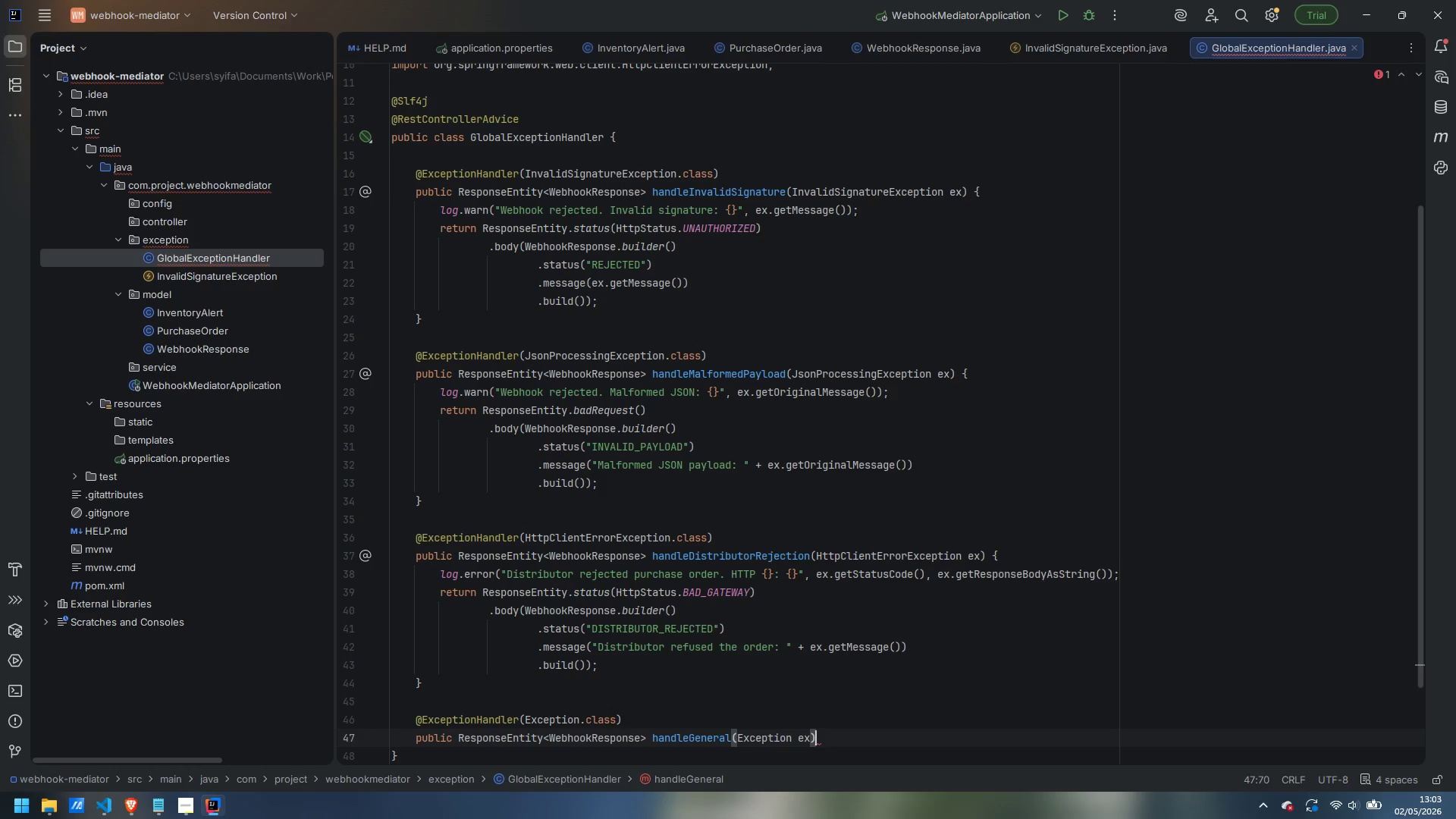 
 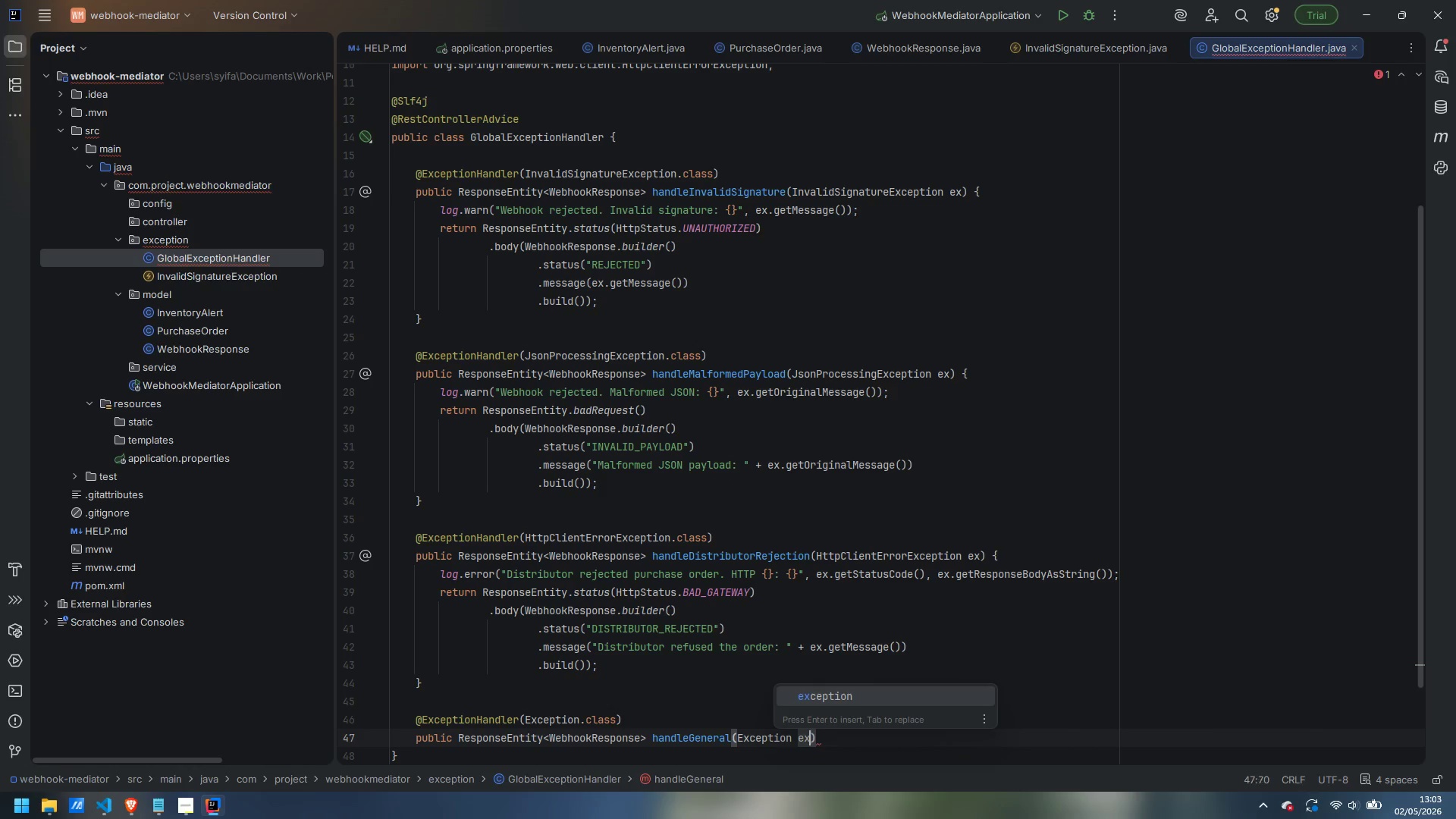 
key(ArrowRight)
 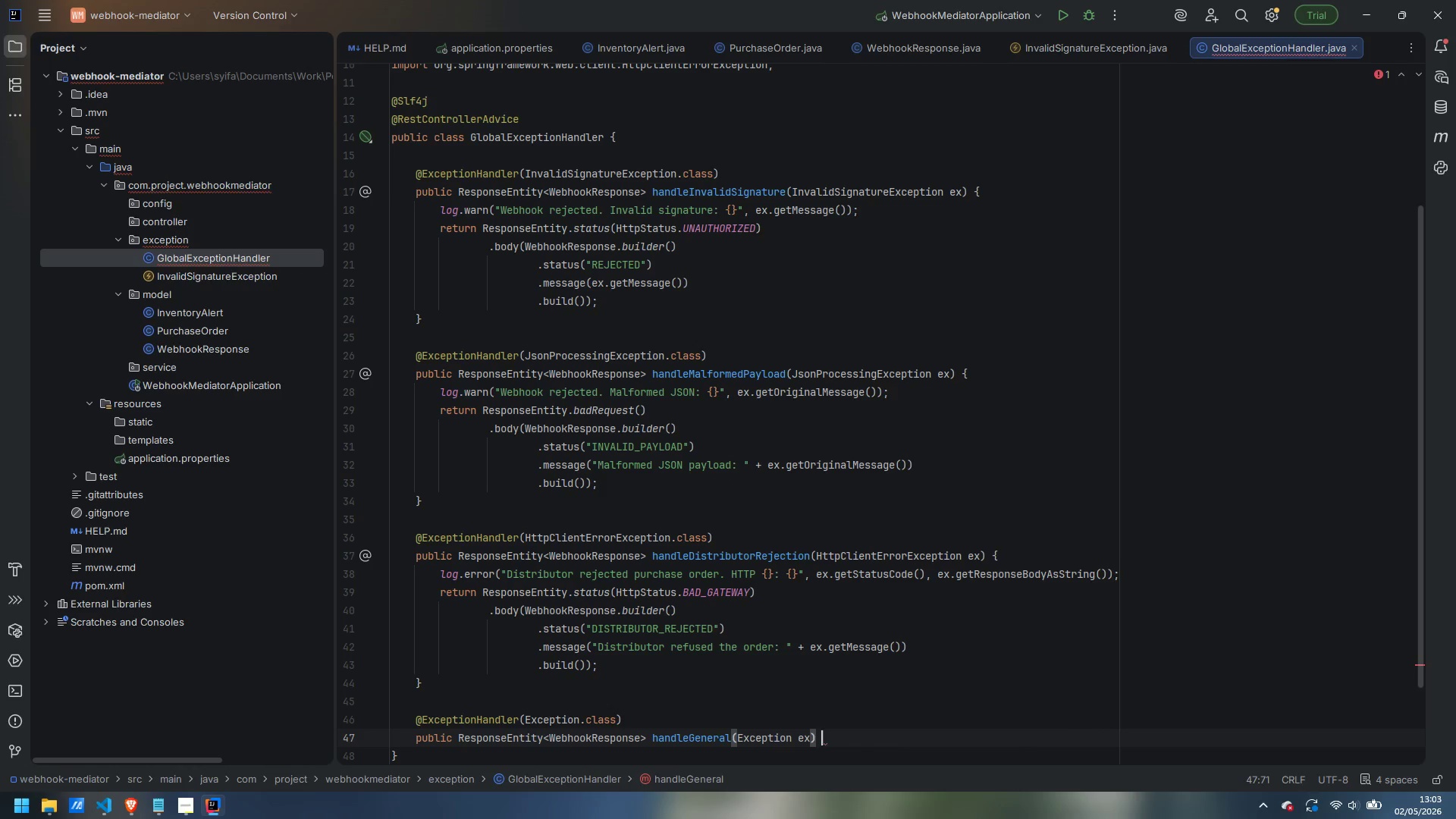 
key(Space)
 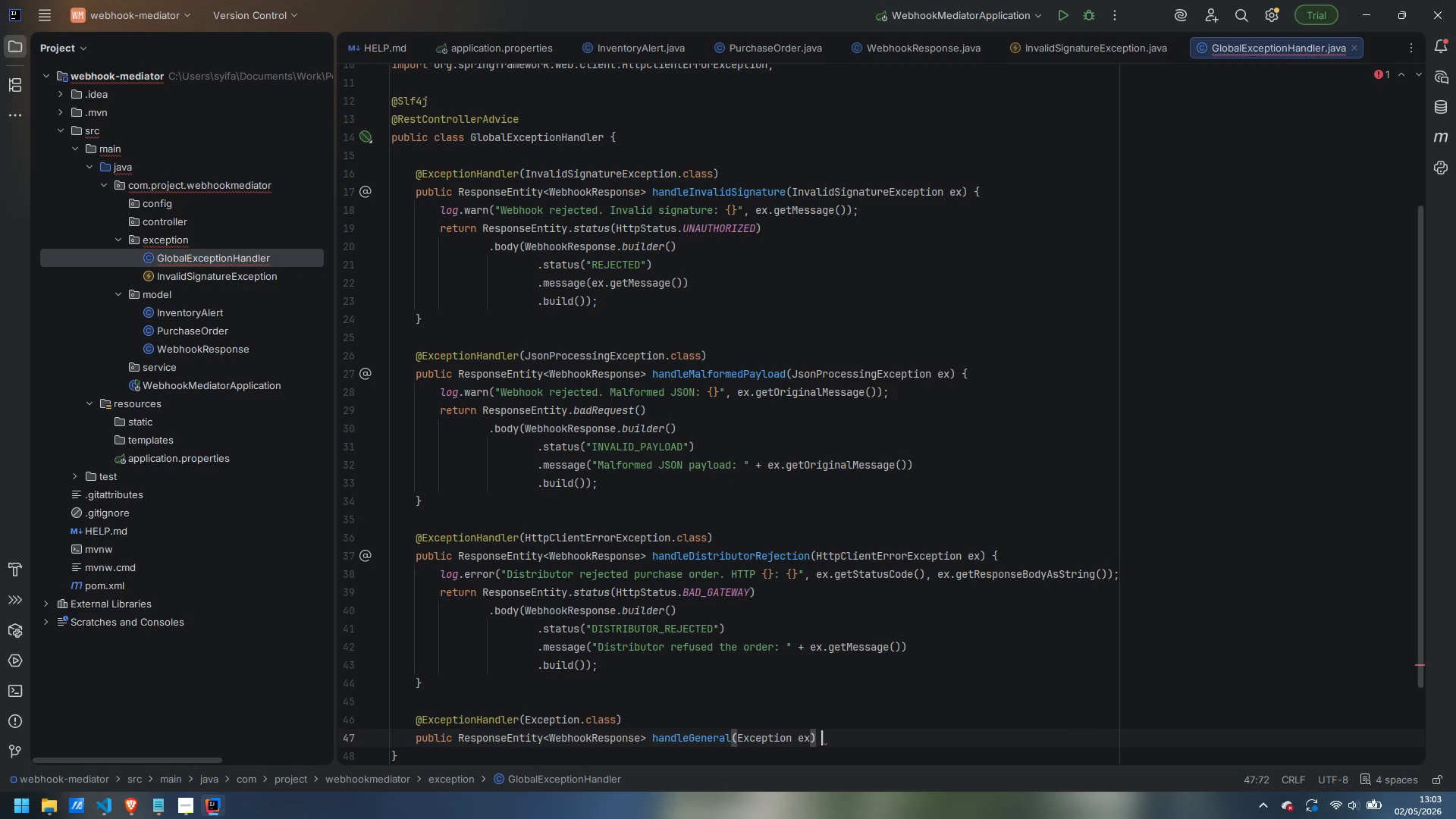 
key(Shift+ShiftLeft)
 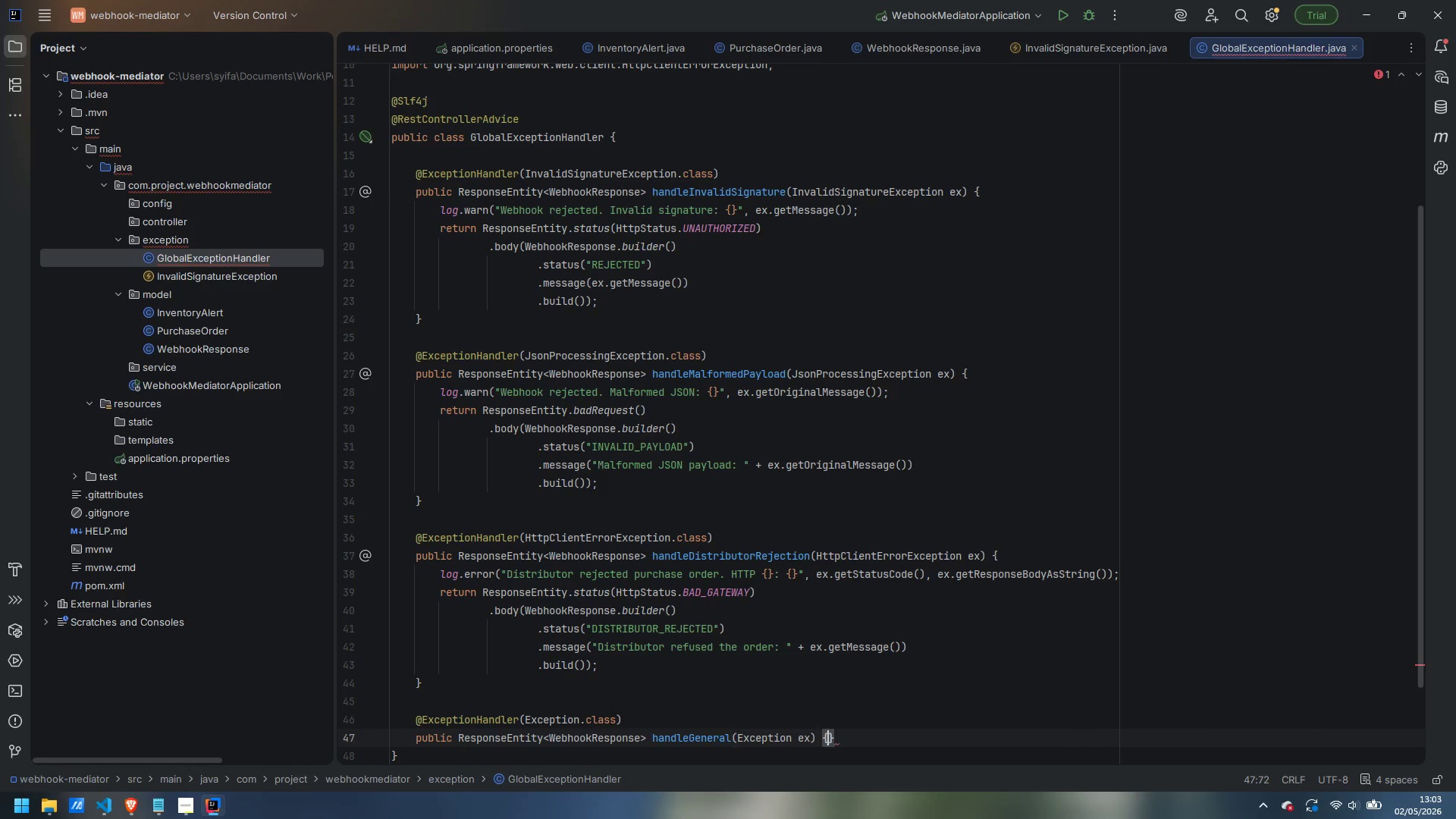 
key(Shift+BracketLeft)
 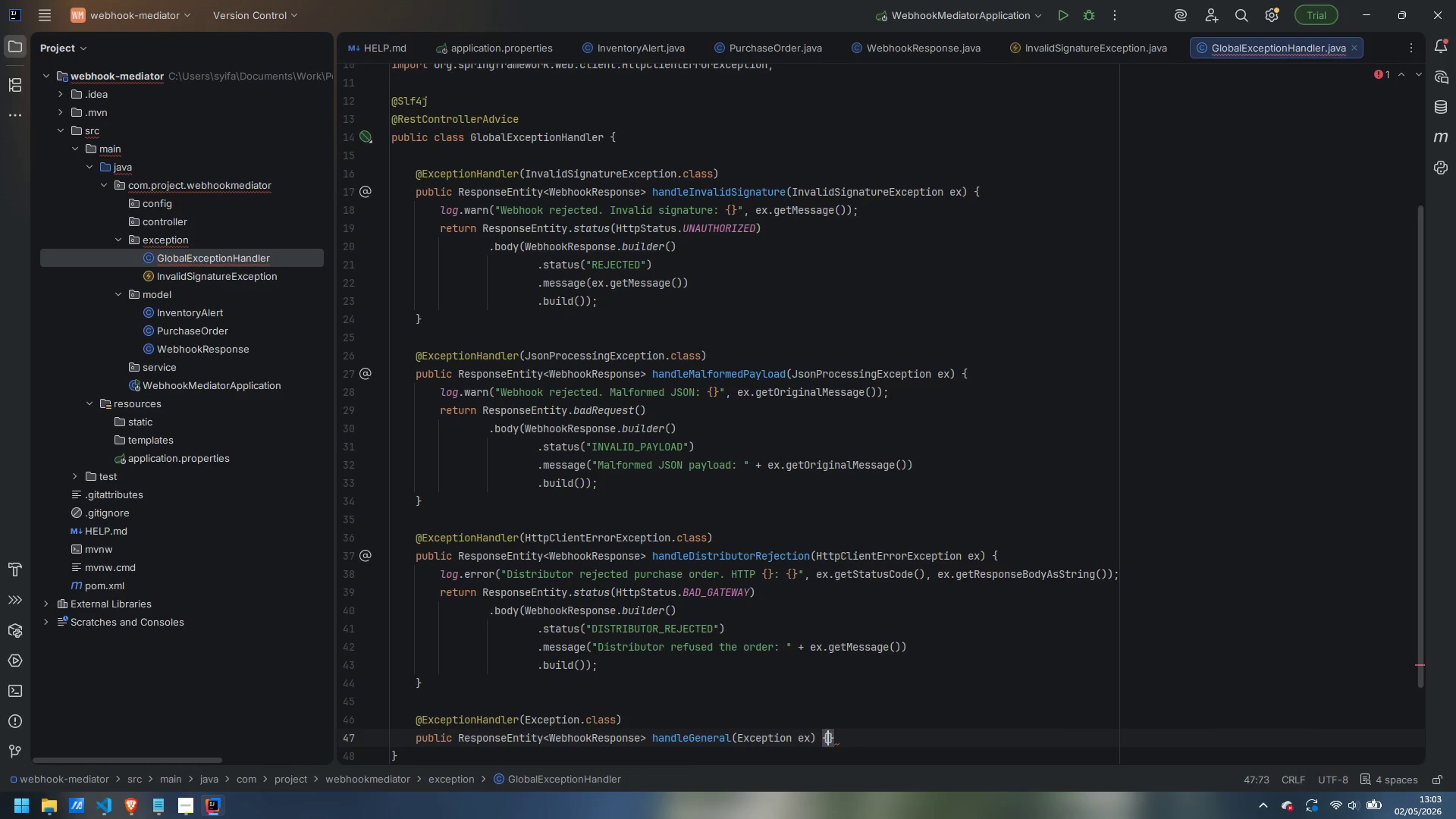 
key(Enter)
 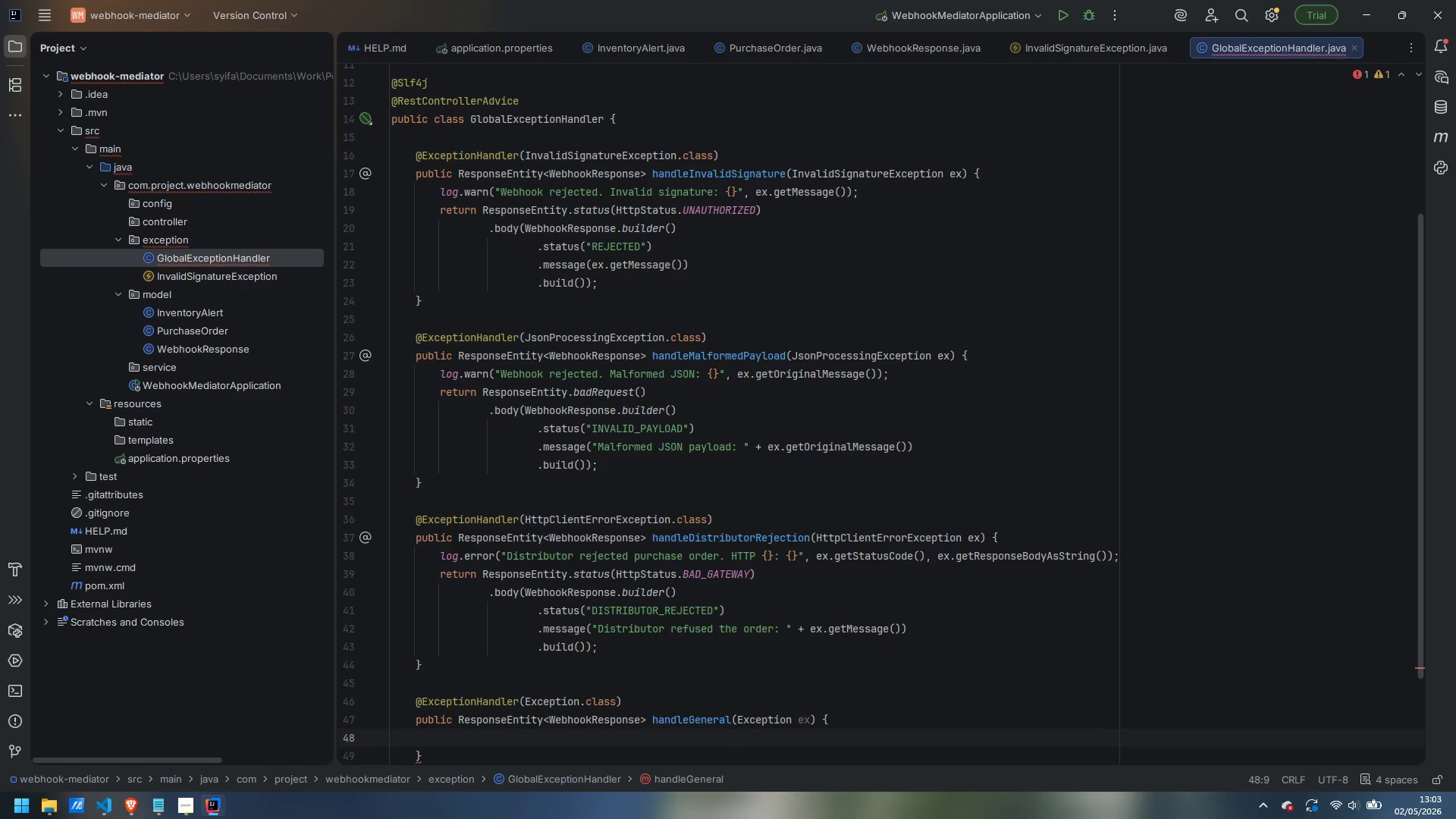 
type(log.error(:")
key(Backspace)
key(Backspace)
type("Unhanded e)
key(Backspace)
key(Backspace)
key(Backspace)
key(Backspace)
key(Backspace)
type(dled exception in webhook processing)
 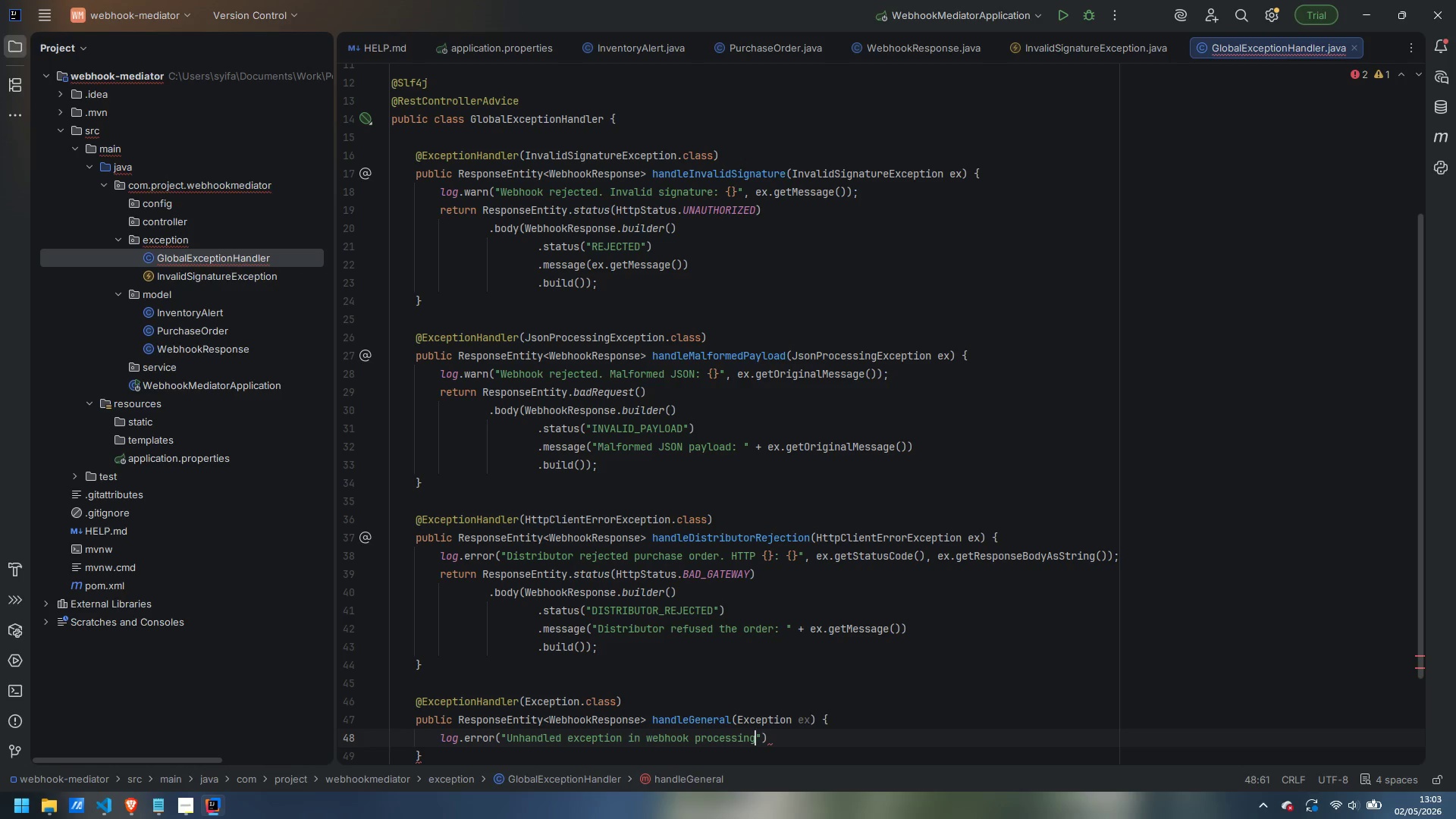 
key(ArrowRight)
 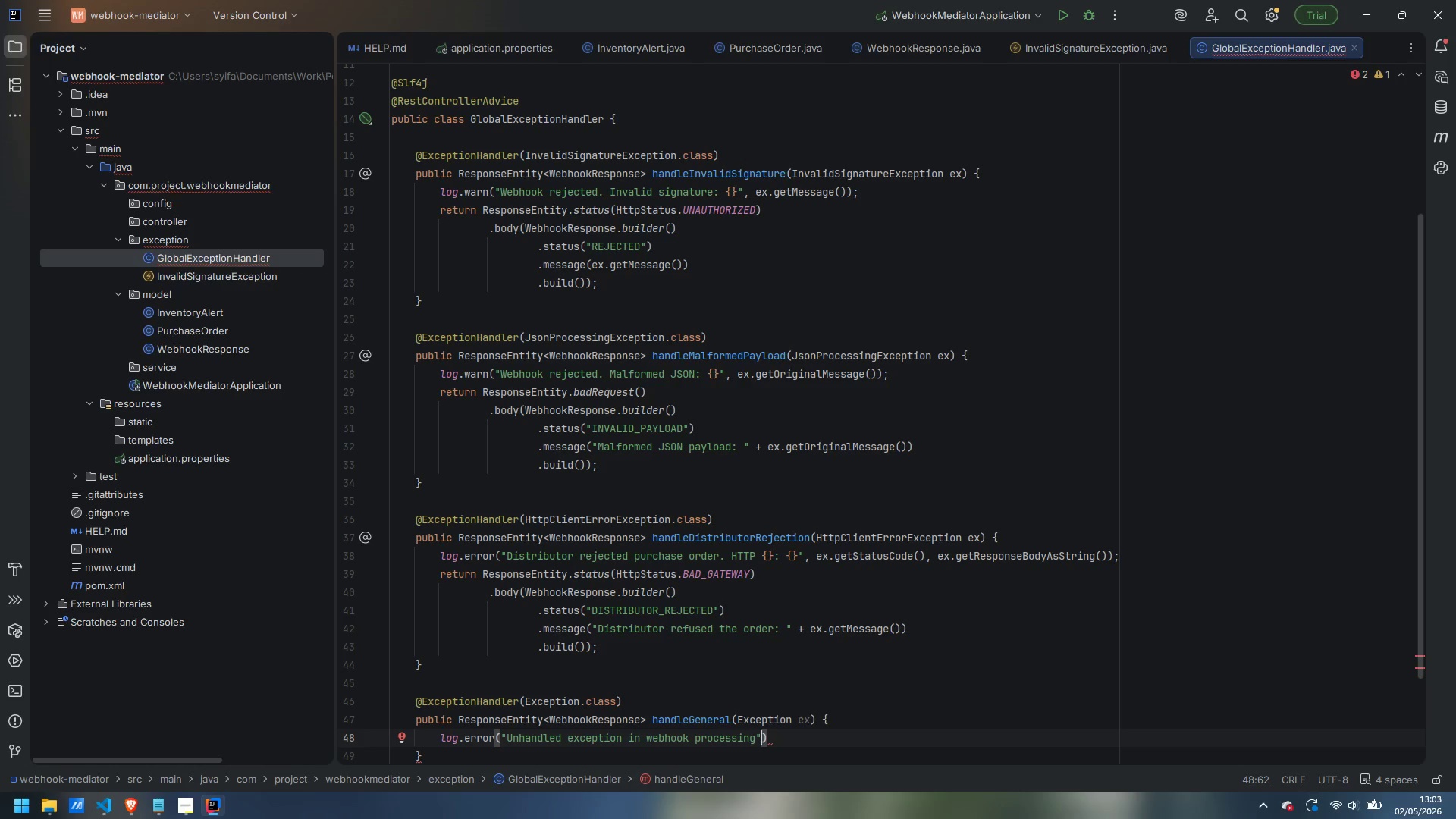 
type(, ex)
 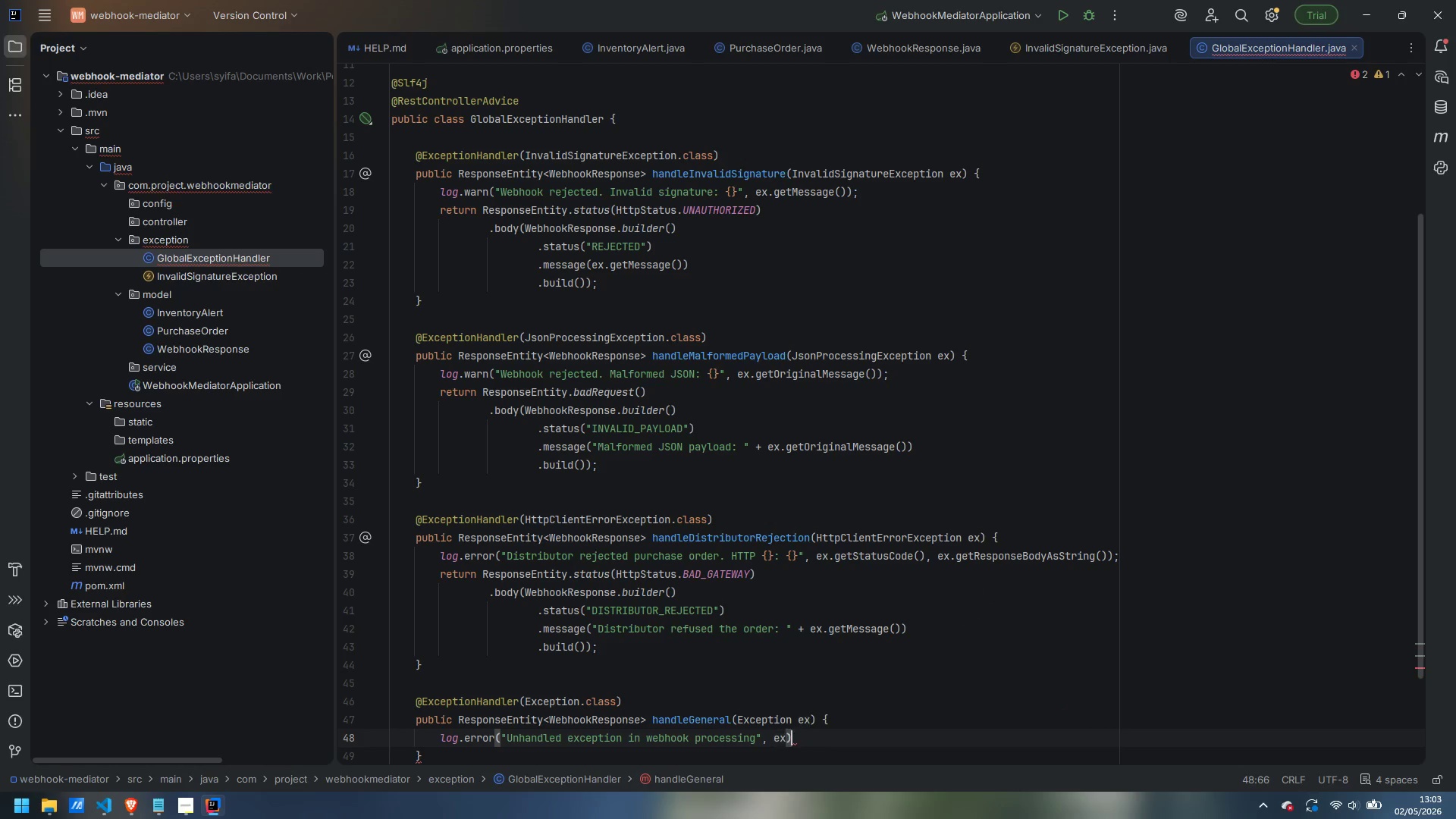 
key(ArrowRight)
 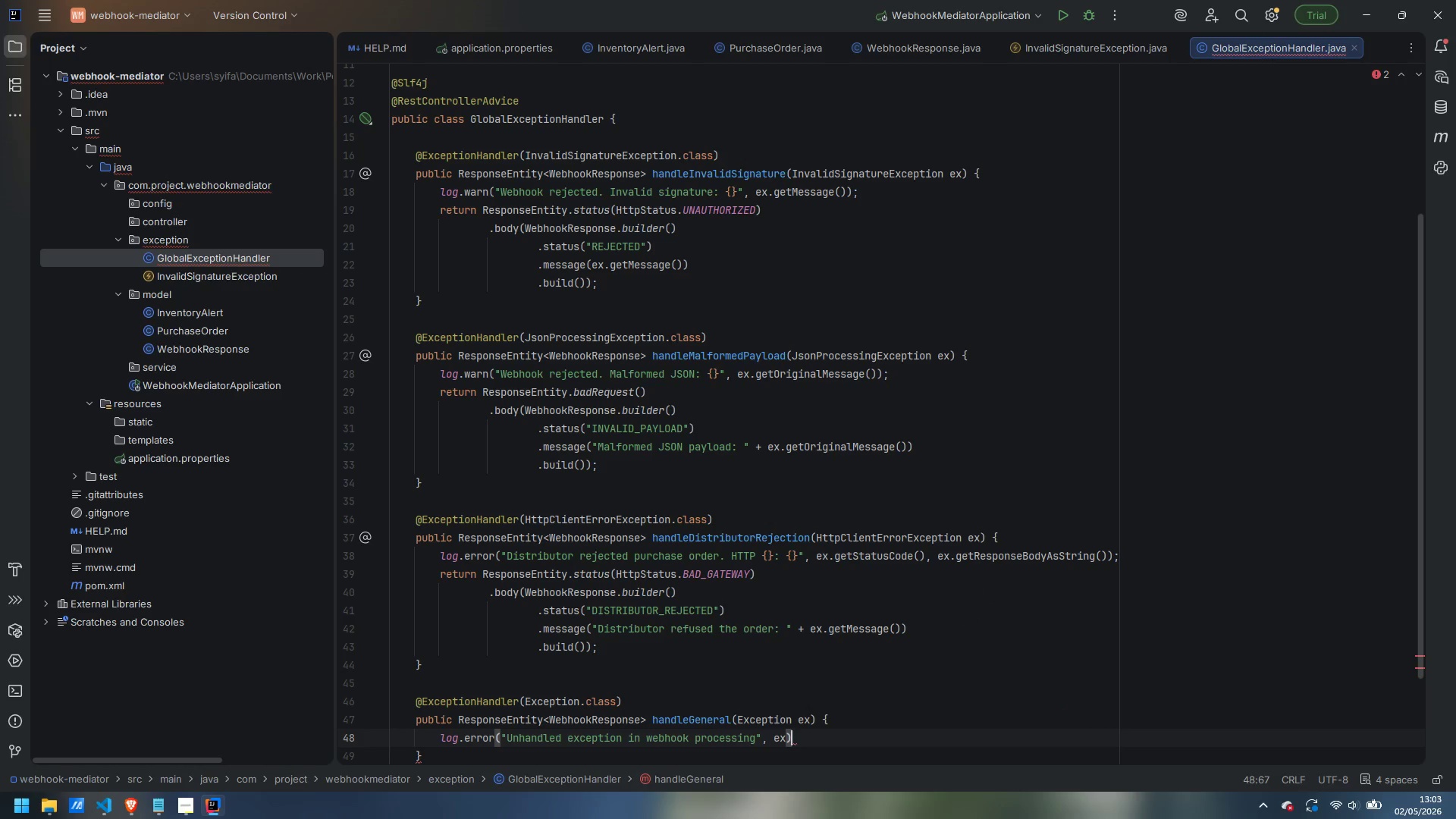 
key(Semicolon)
 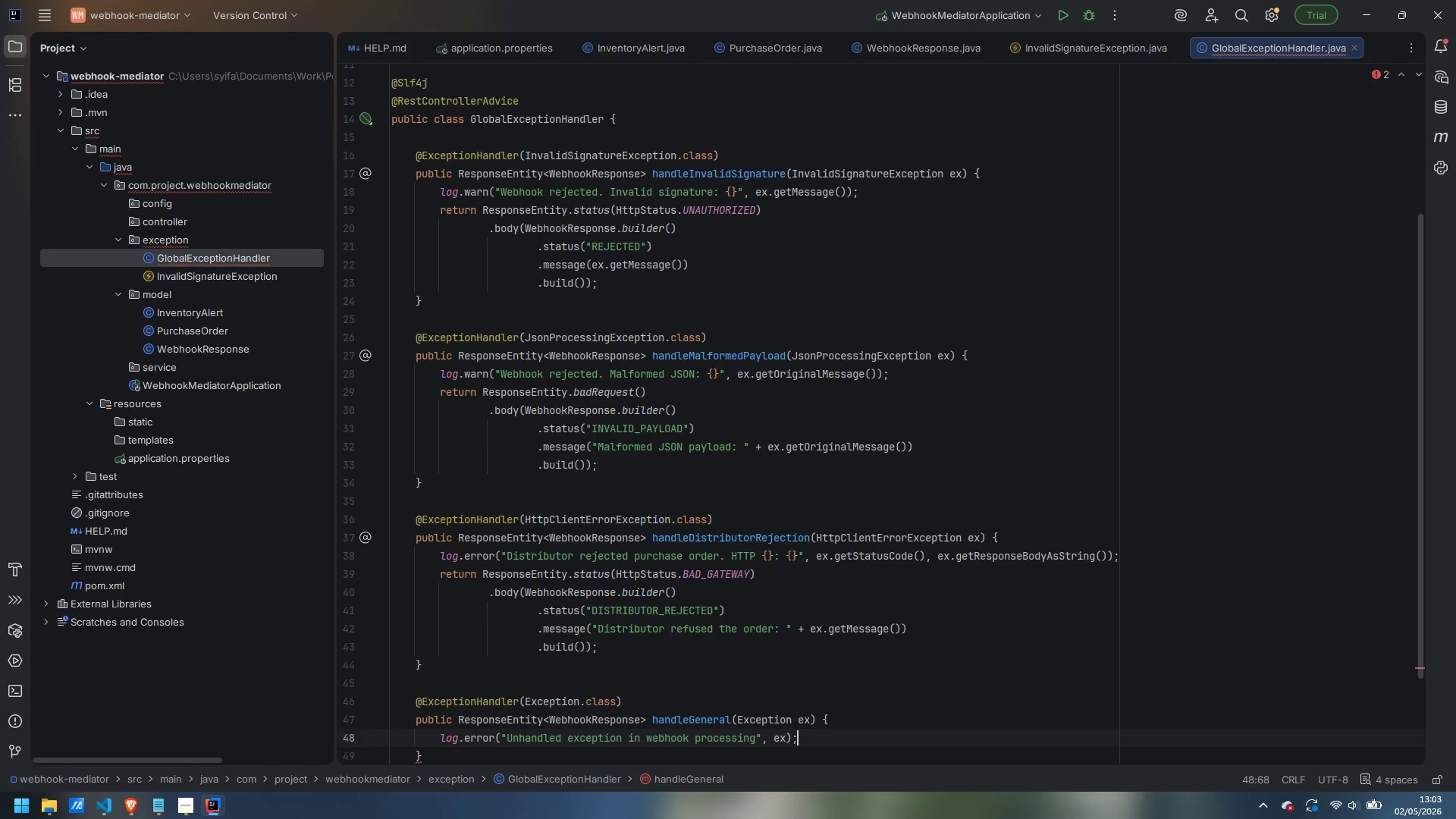 
key(Enter)
 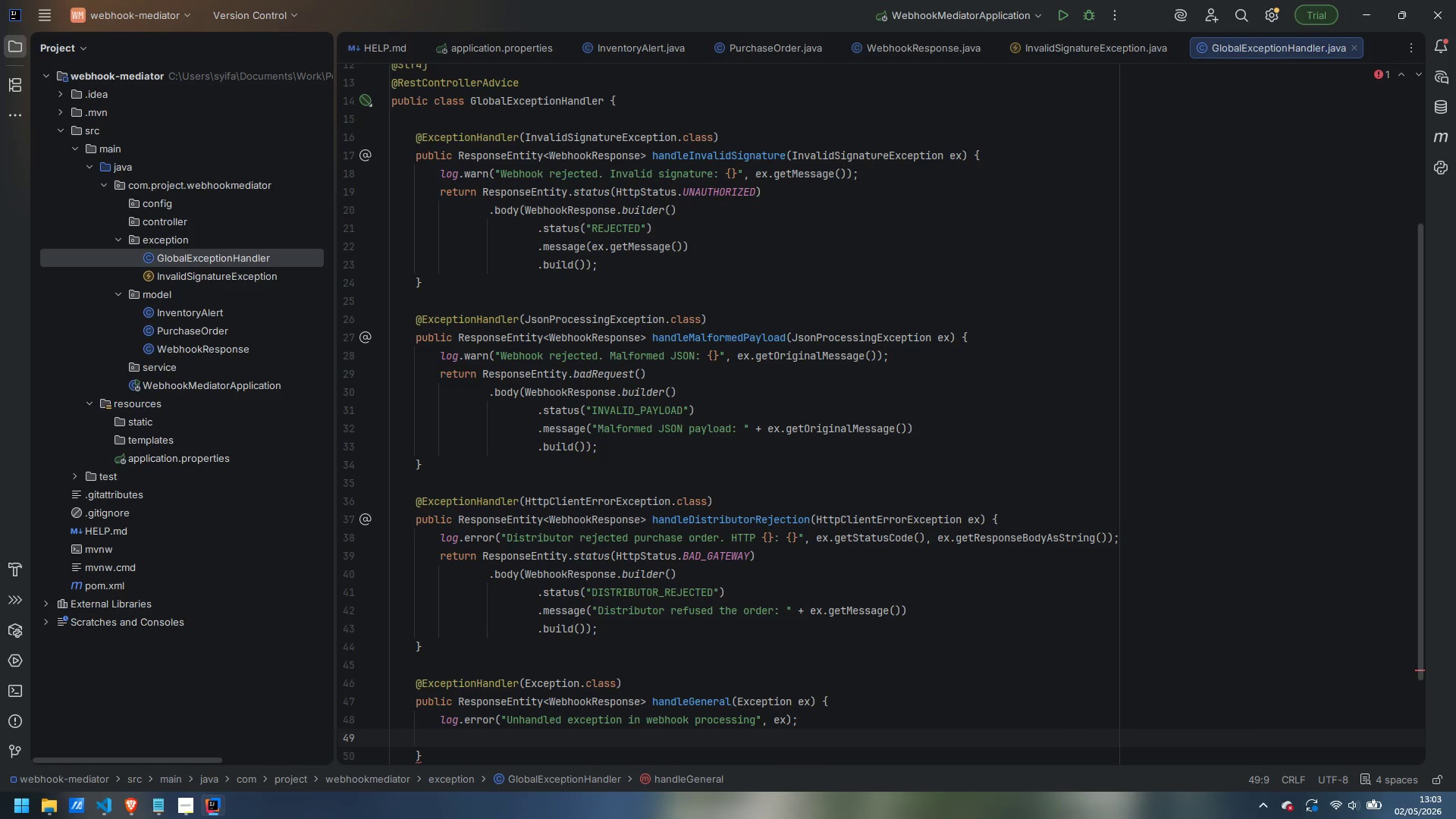 
type(return ResponseEntity.status(HttpStatus.INTERNAL_SERVER_ERROR)
 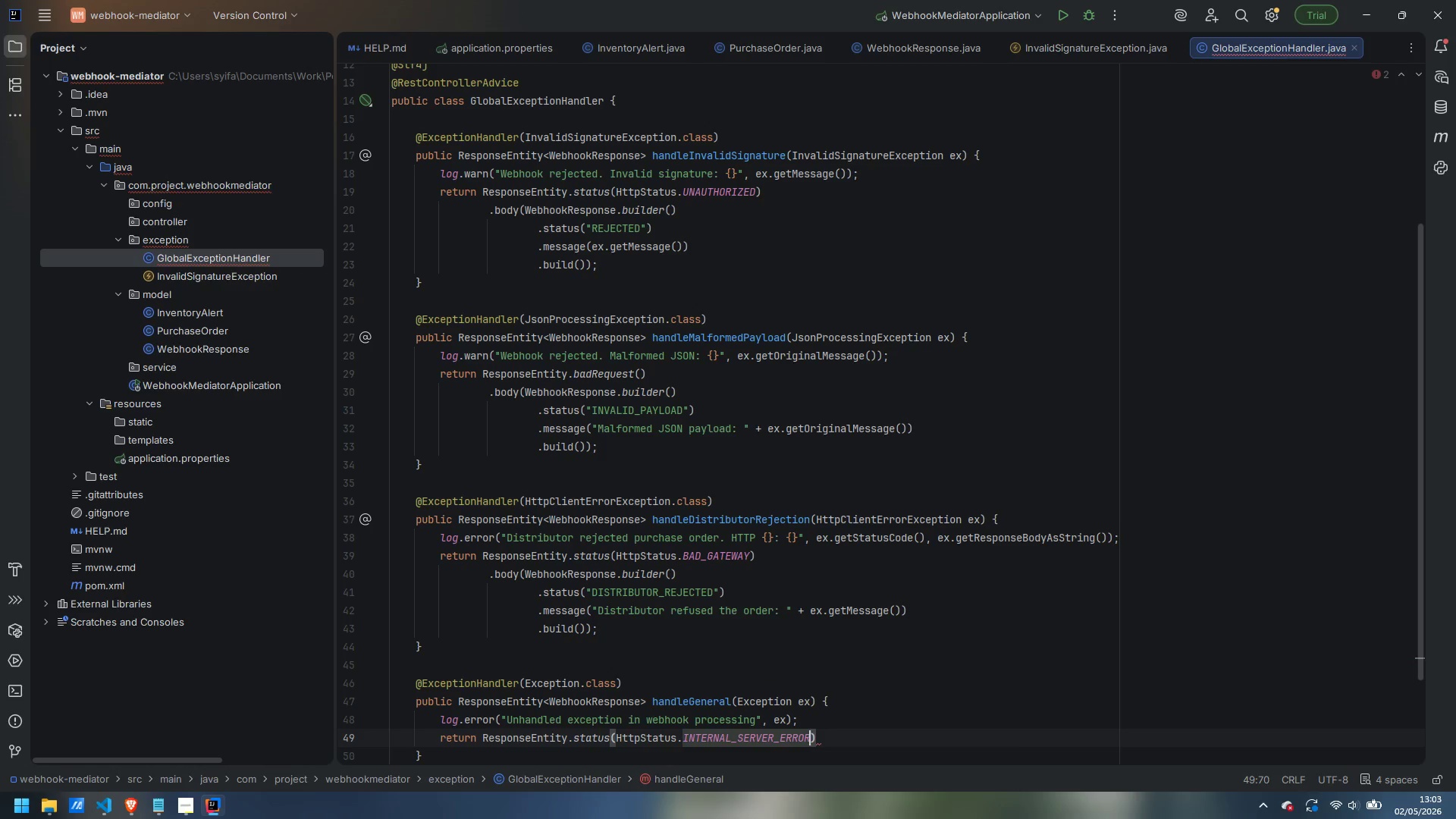 
key(ArrowRight)
 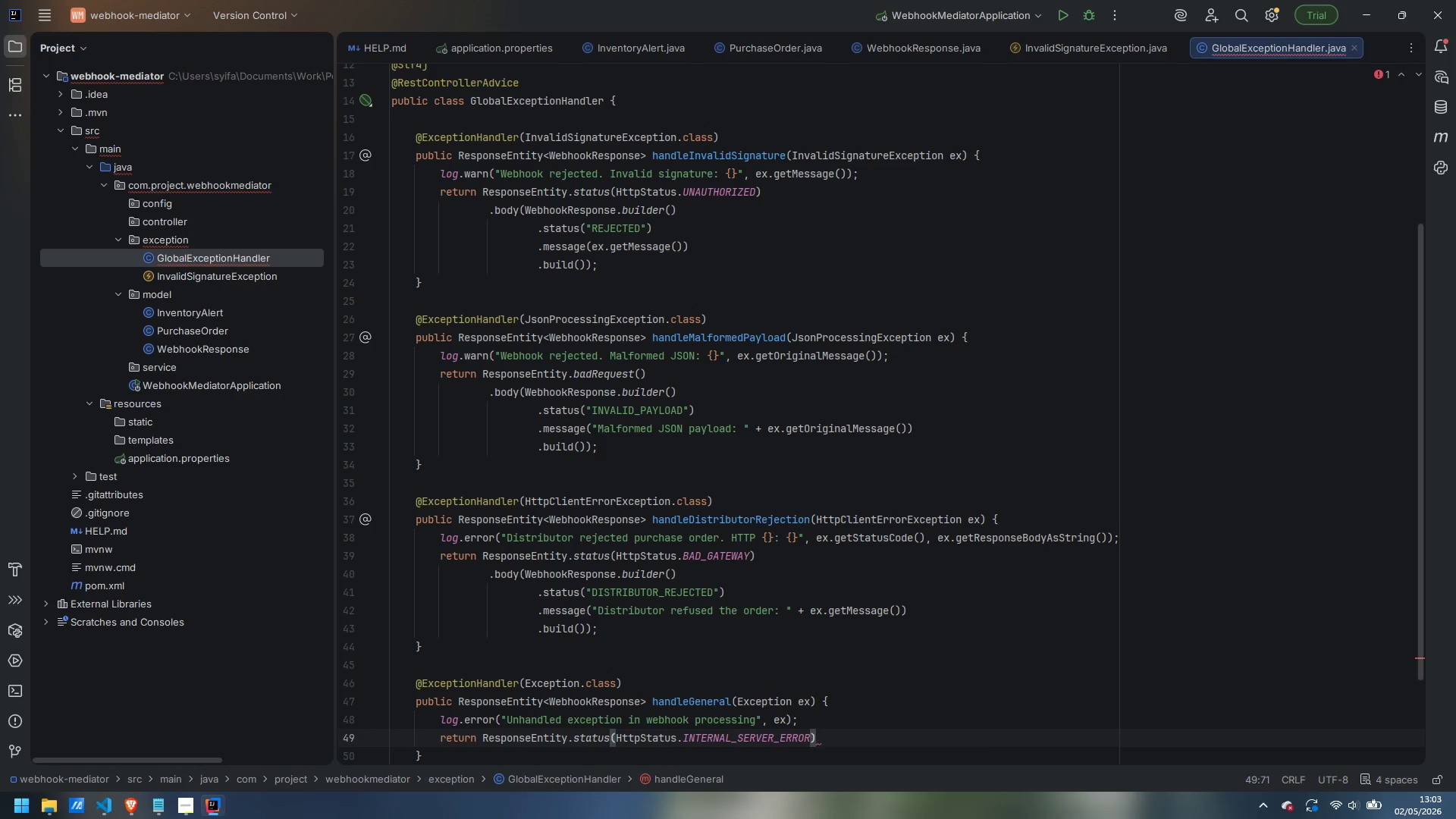 
key(Semicolon)
 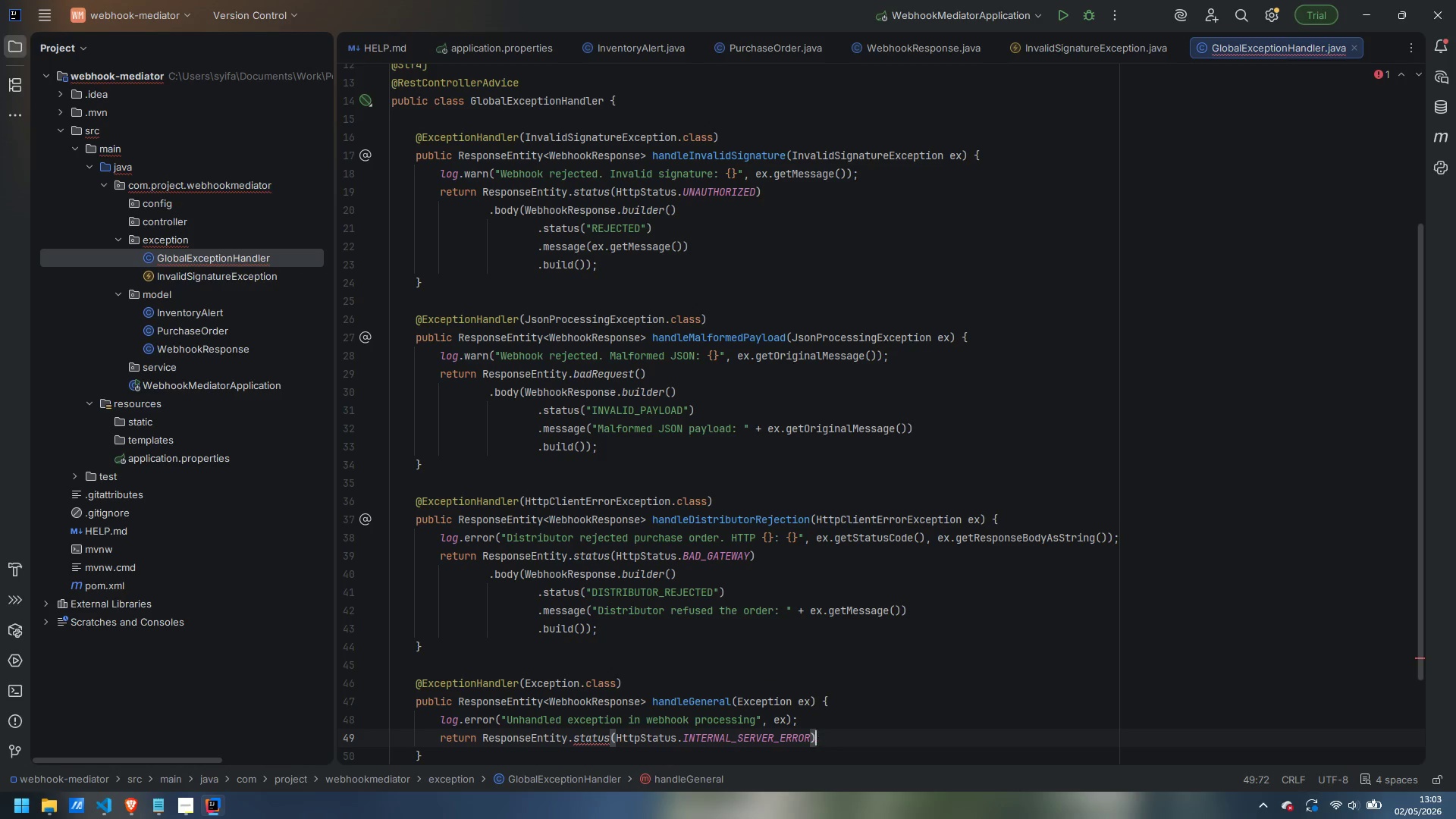 
key(Backspace)
 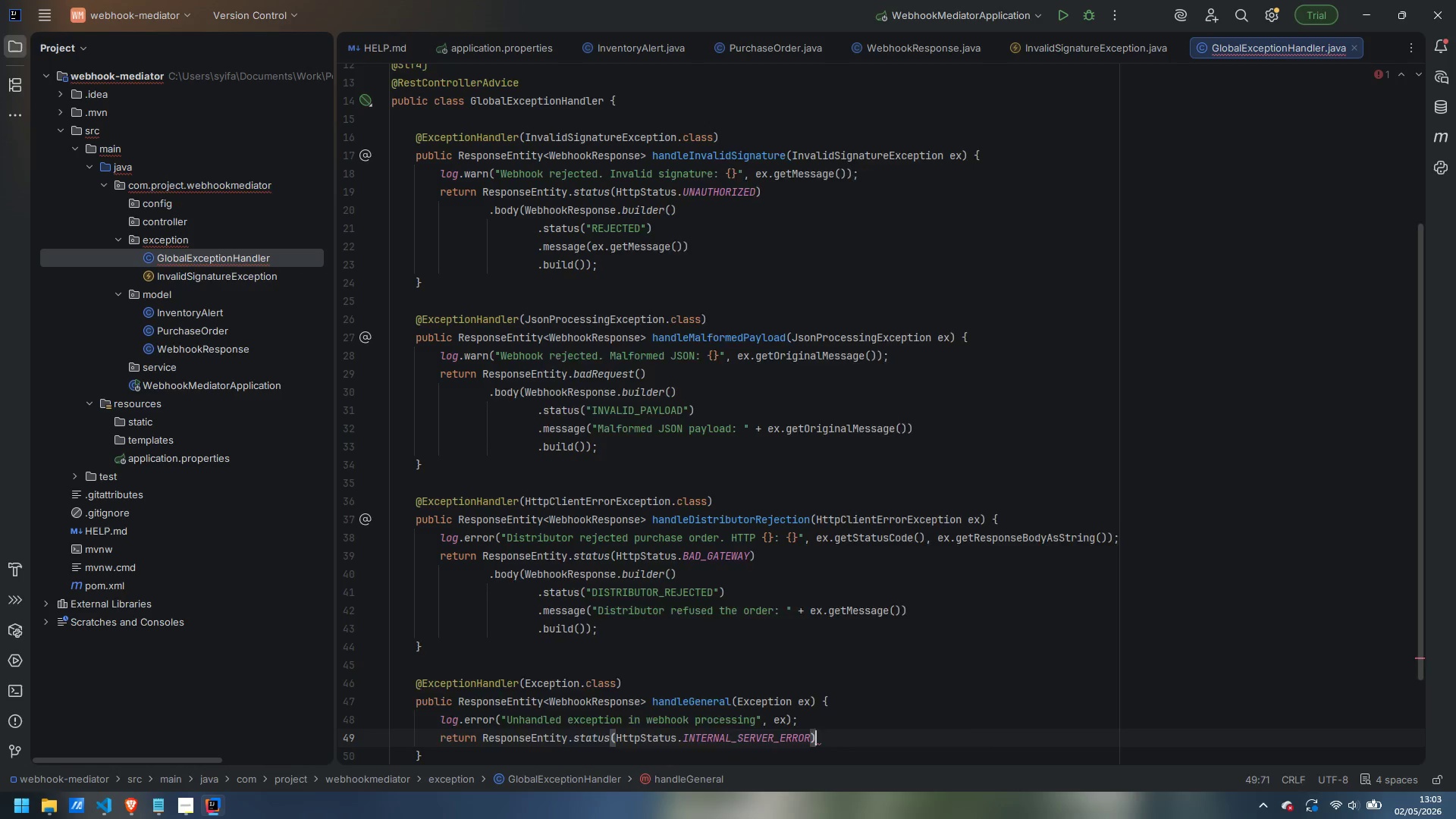 
key(Enter)
 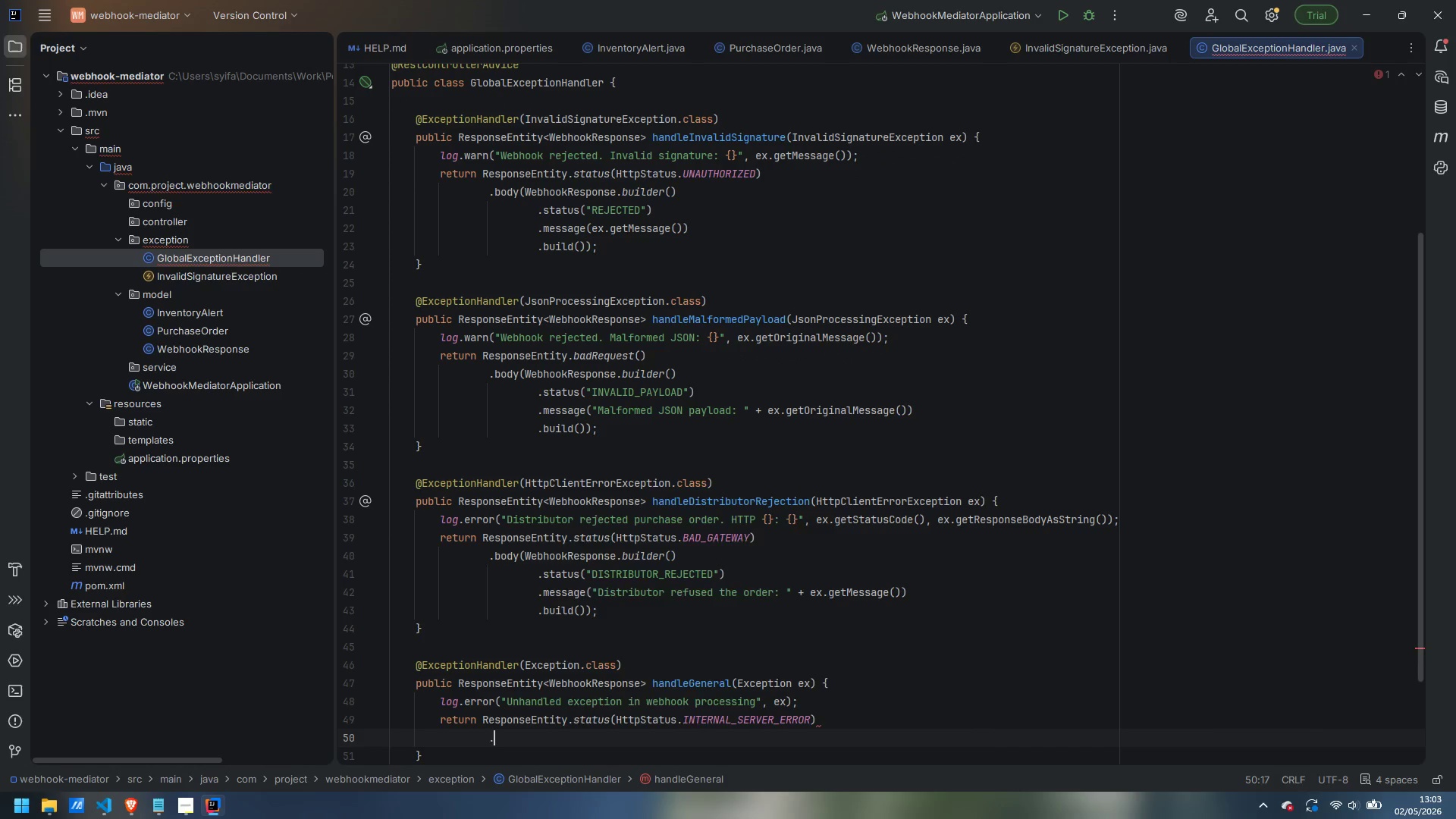 
type(.body(WebhookREsponse.builder())
 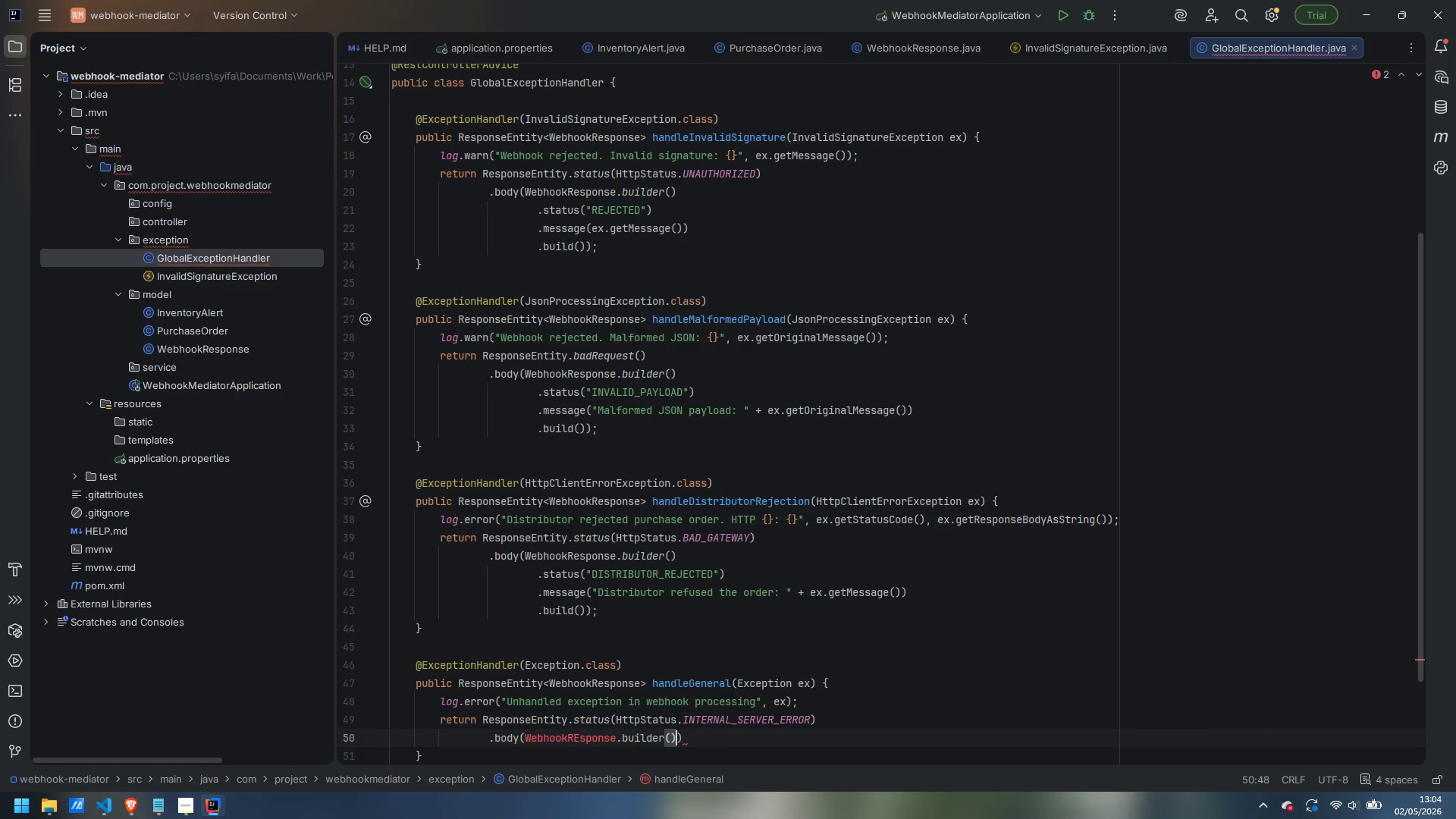 
key(Enter)
 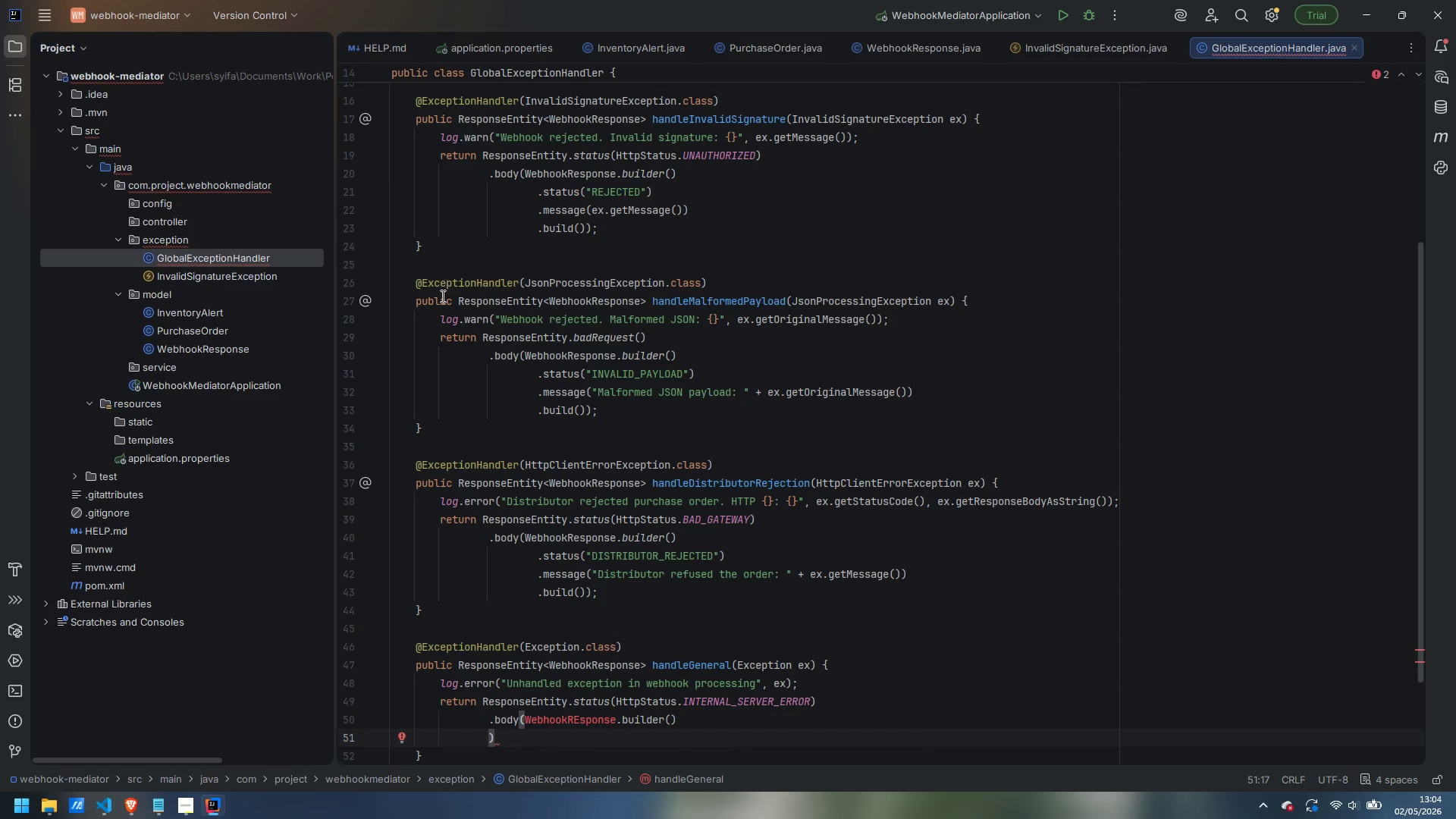 
key(Control+ControlLeft)
 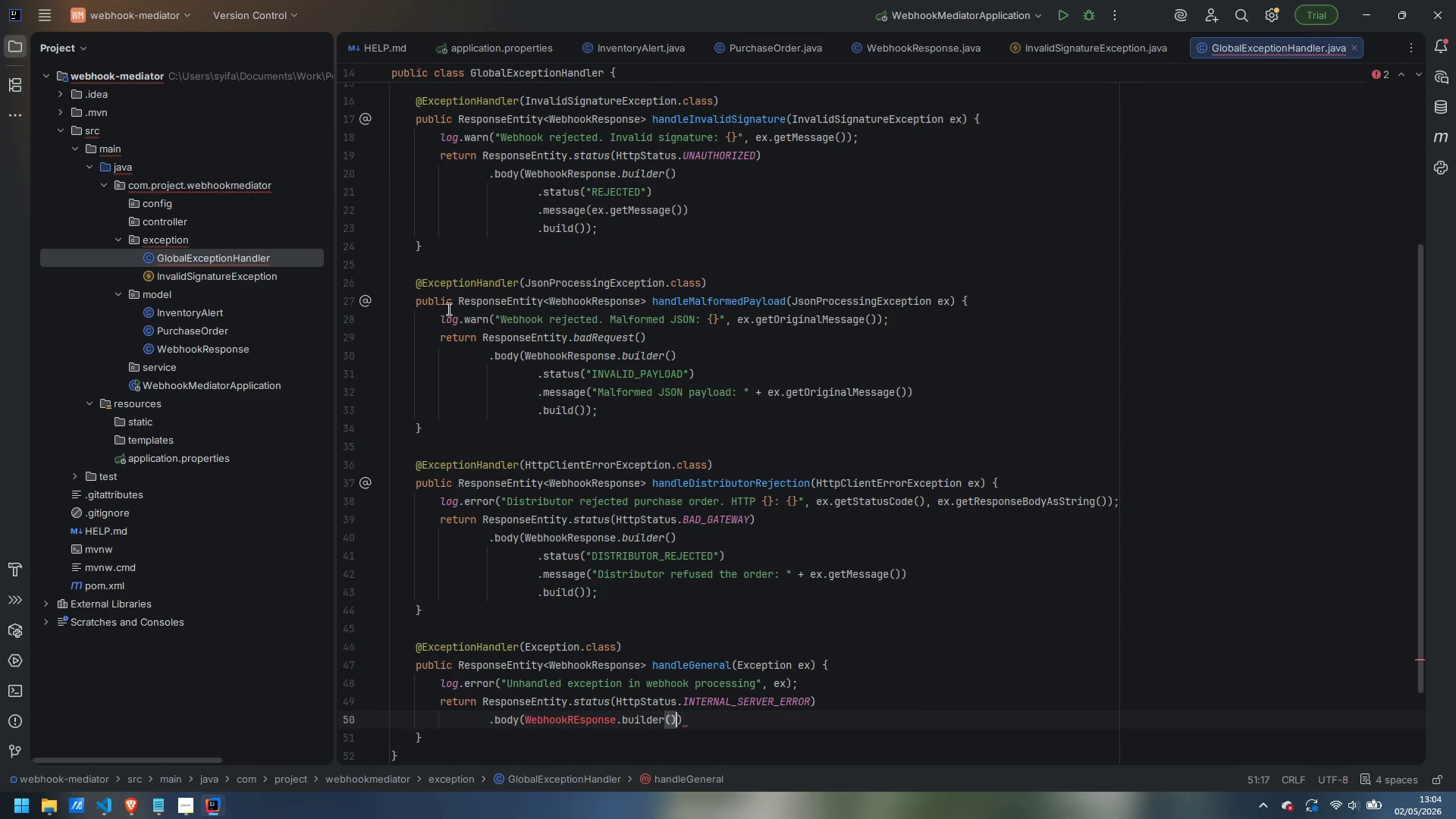 
key(Control+Z)
 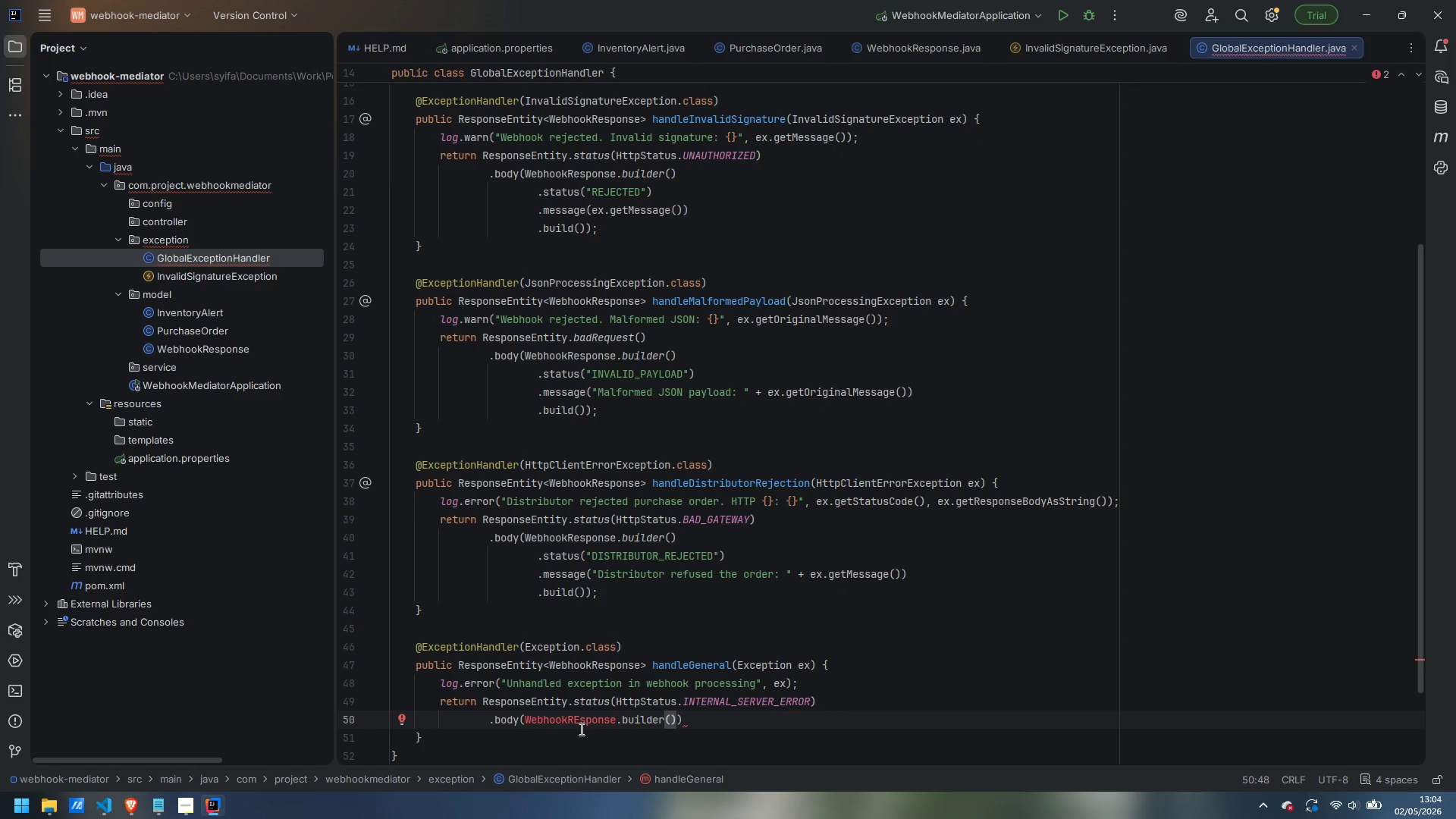 
left_click([579, 724])
 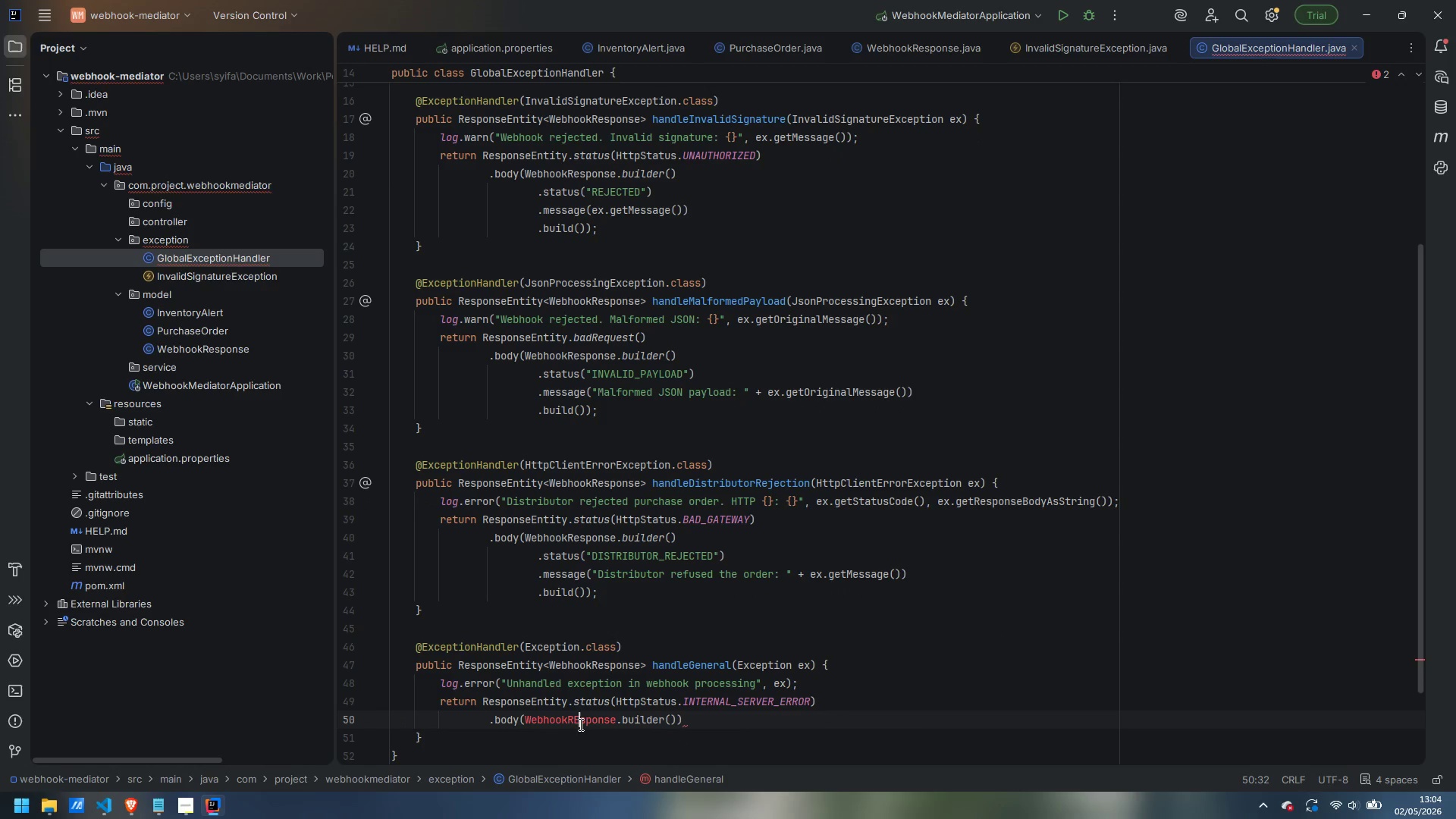 
key(Backspace)
 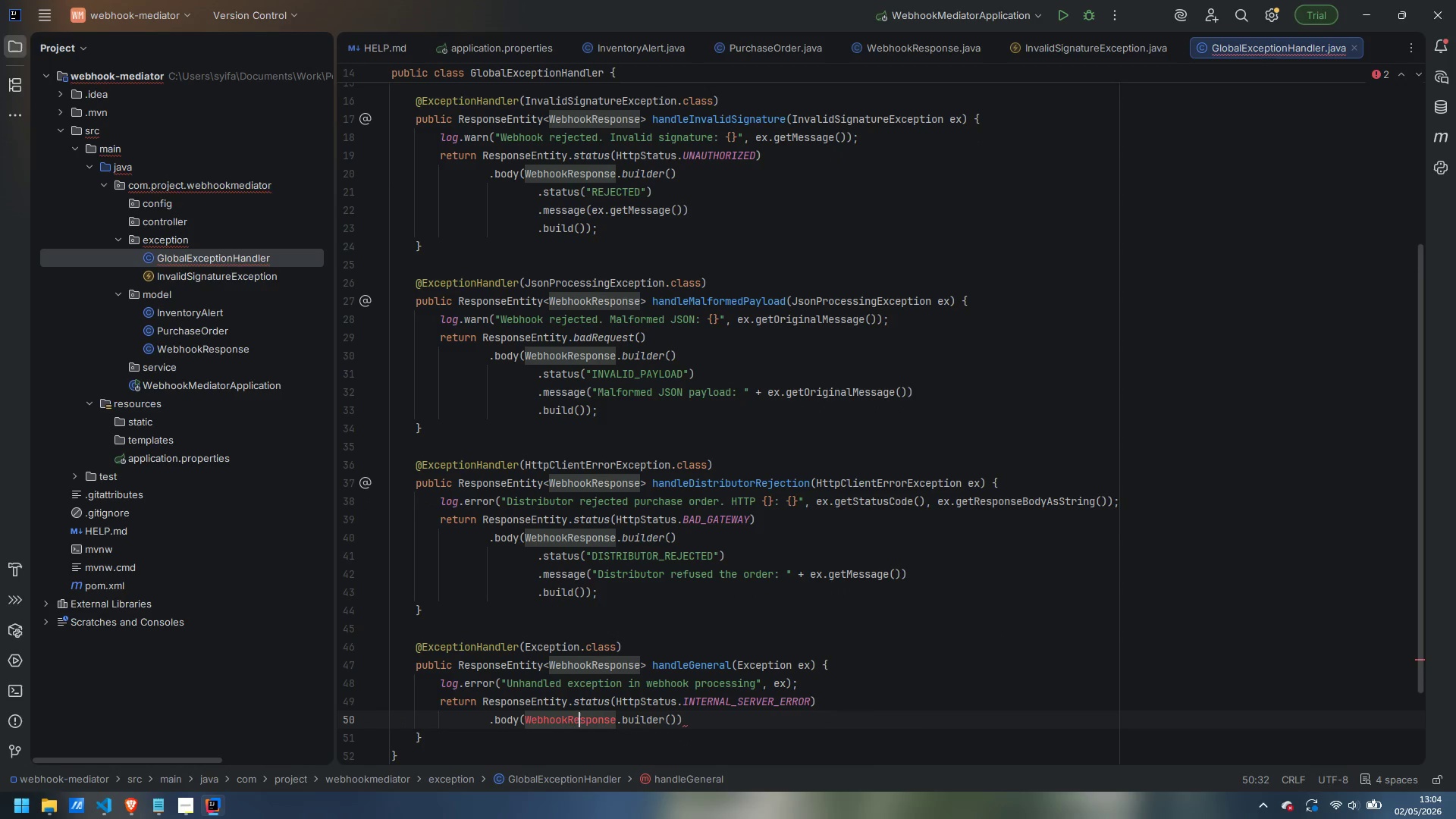 
key(E)
 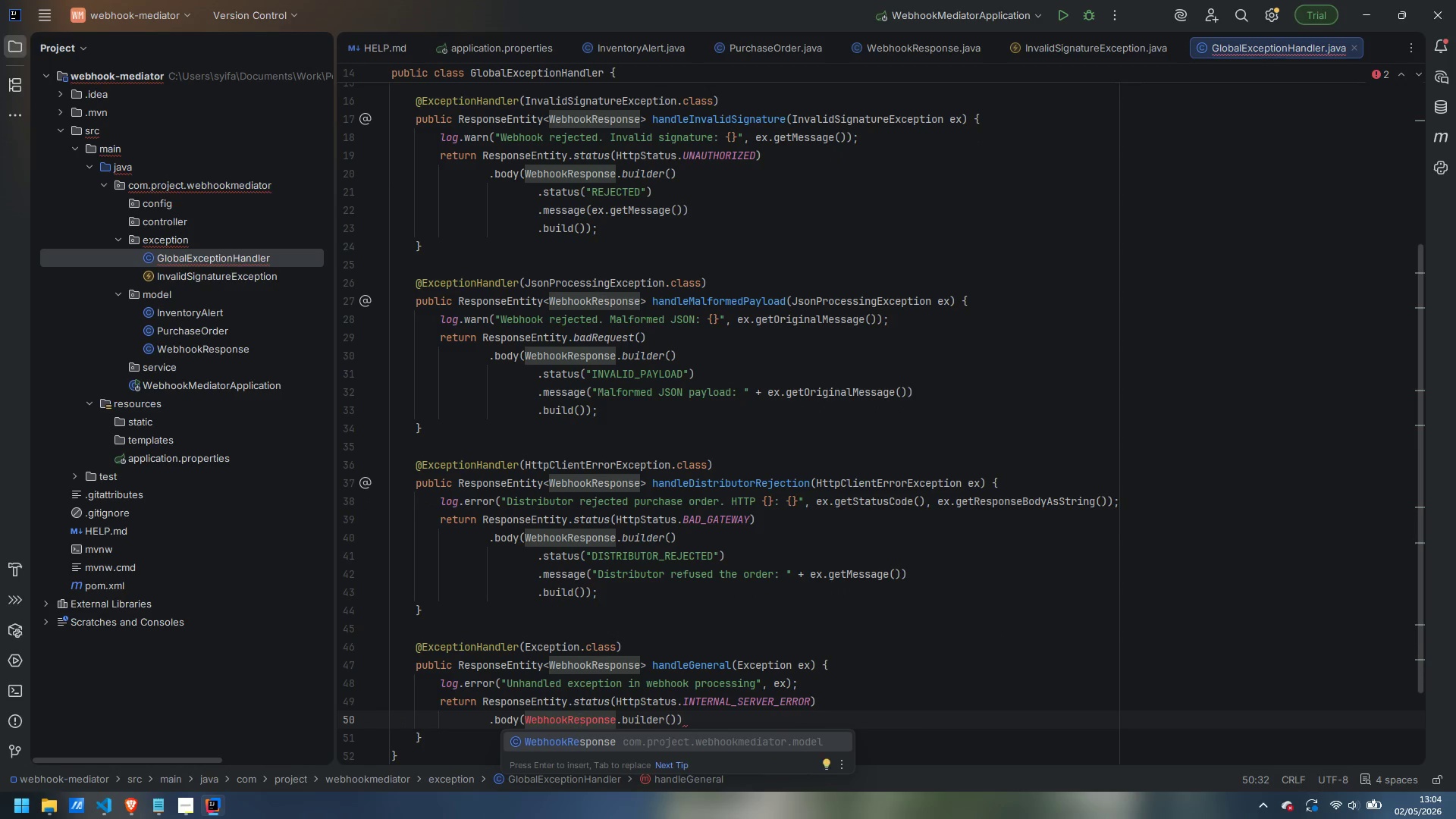 
key(Escape)
 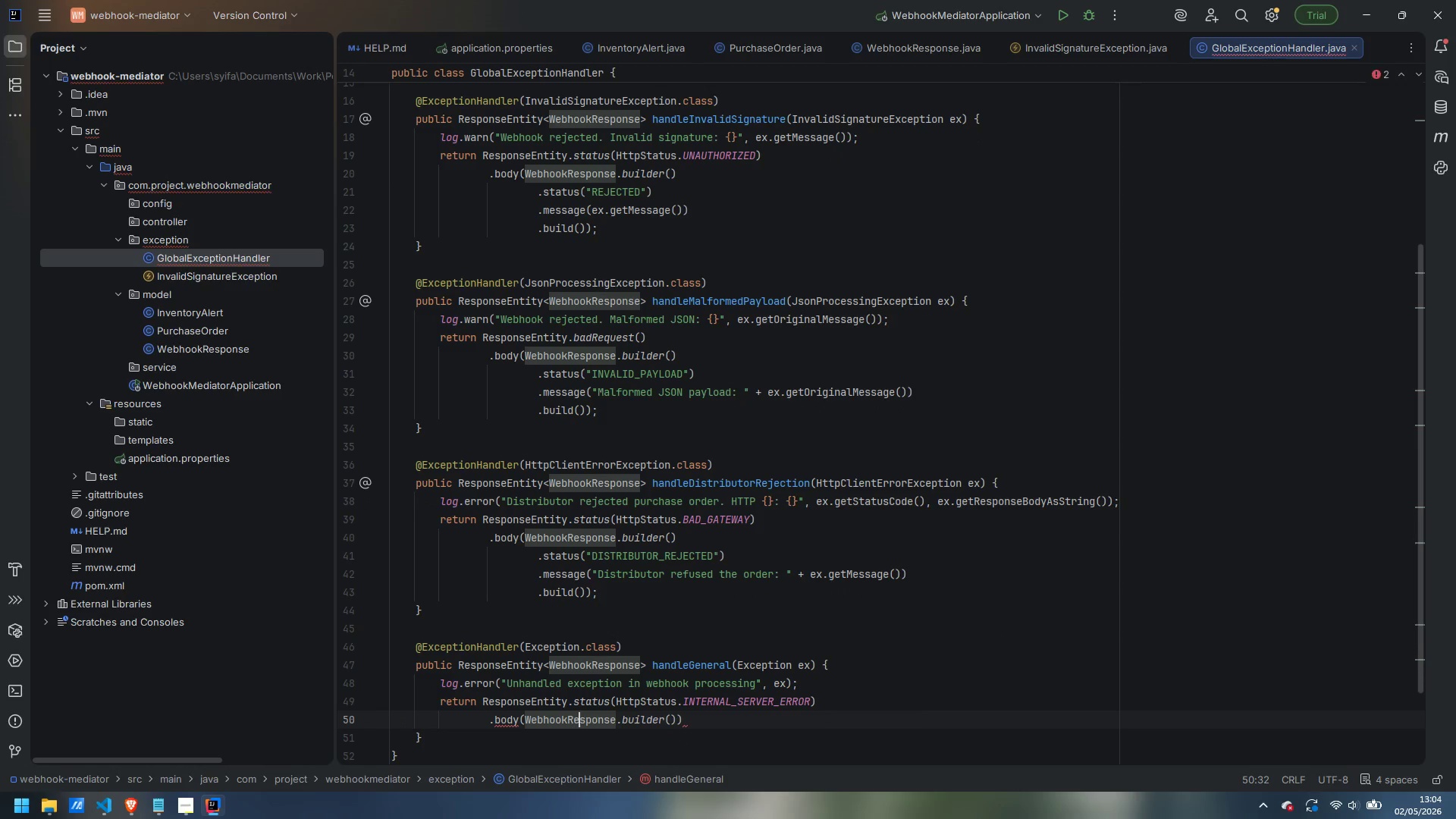 
key(Control+ArrowRight)
 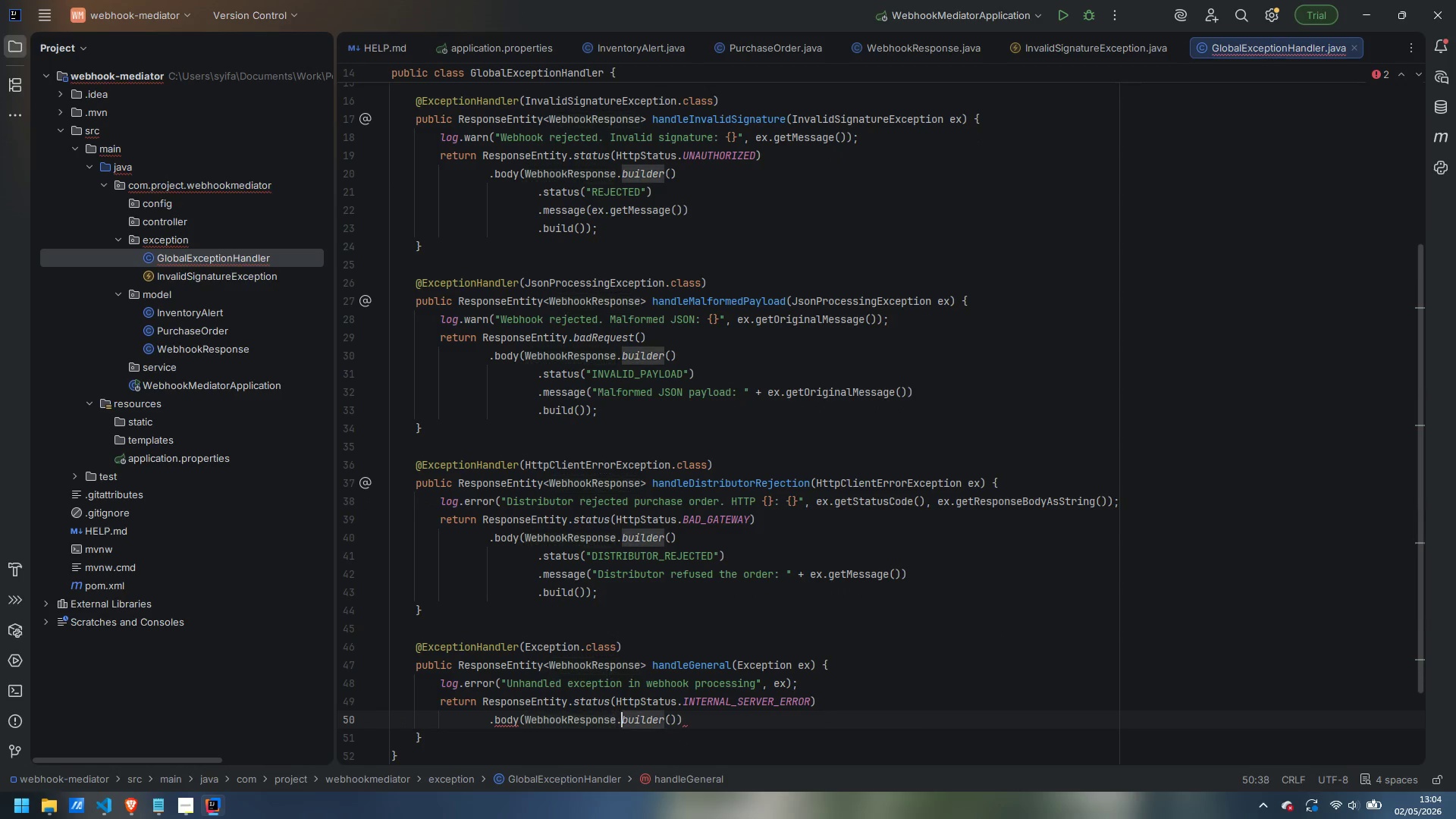 
key(Control+ArrowRight)
 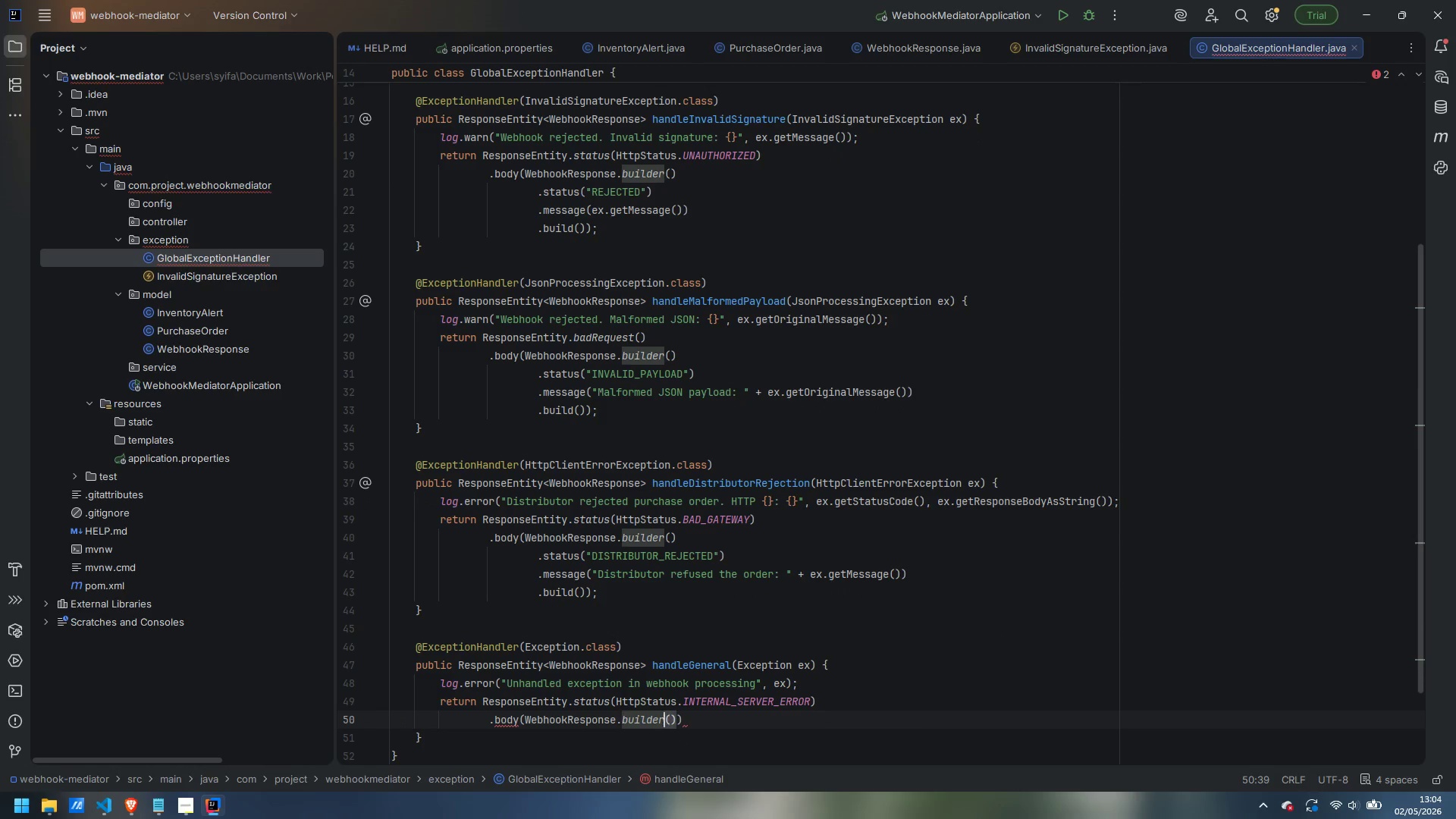 
key(Control+ArrowRight)
 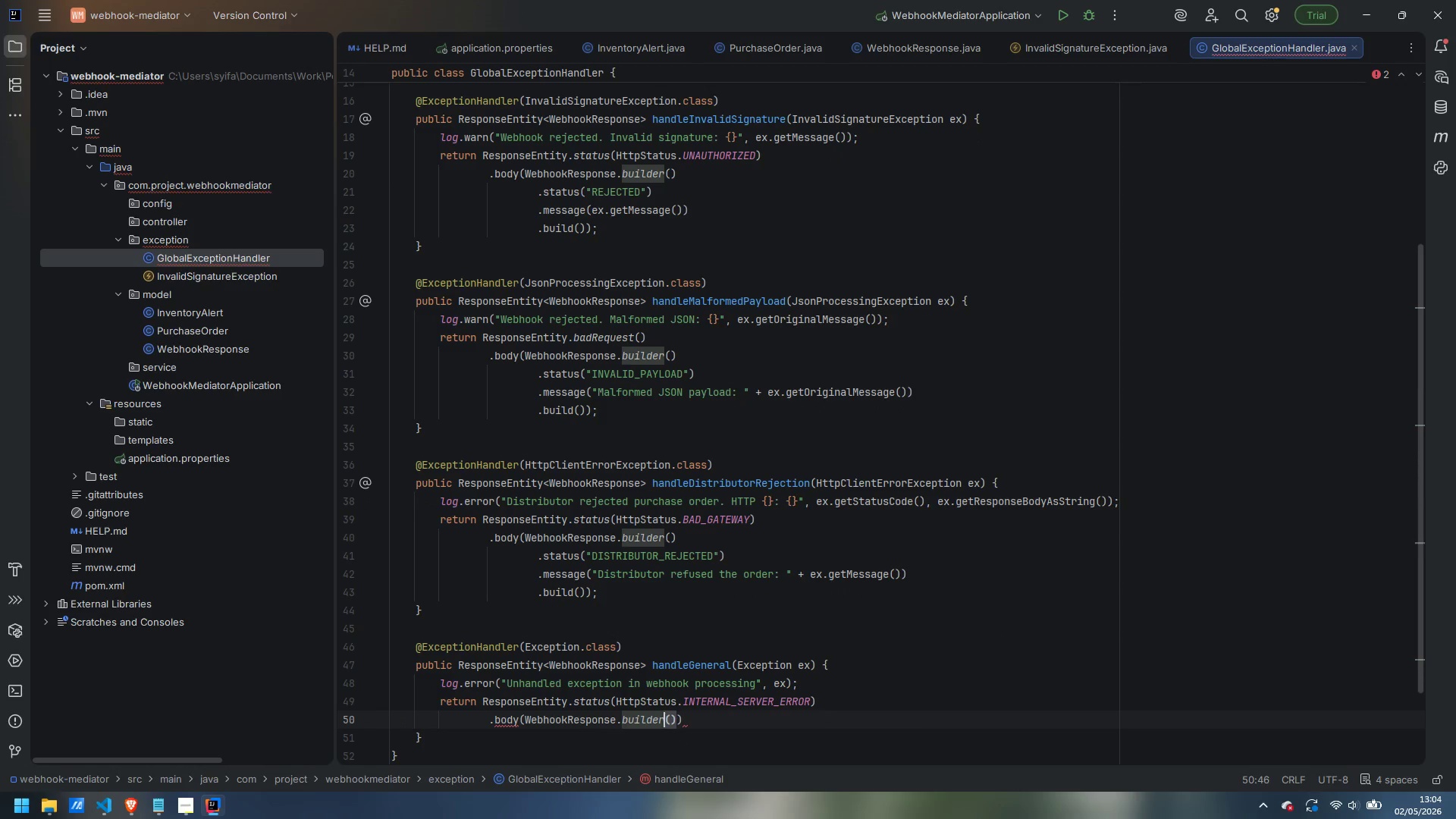 
key(ArrowRight)
 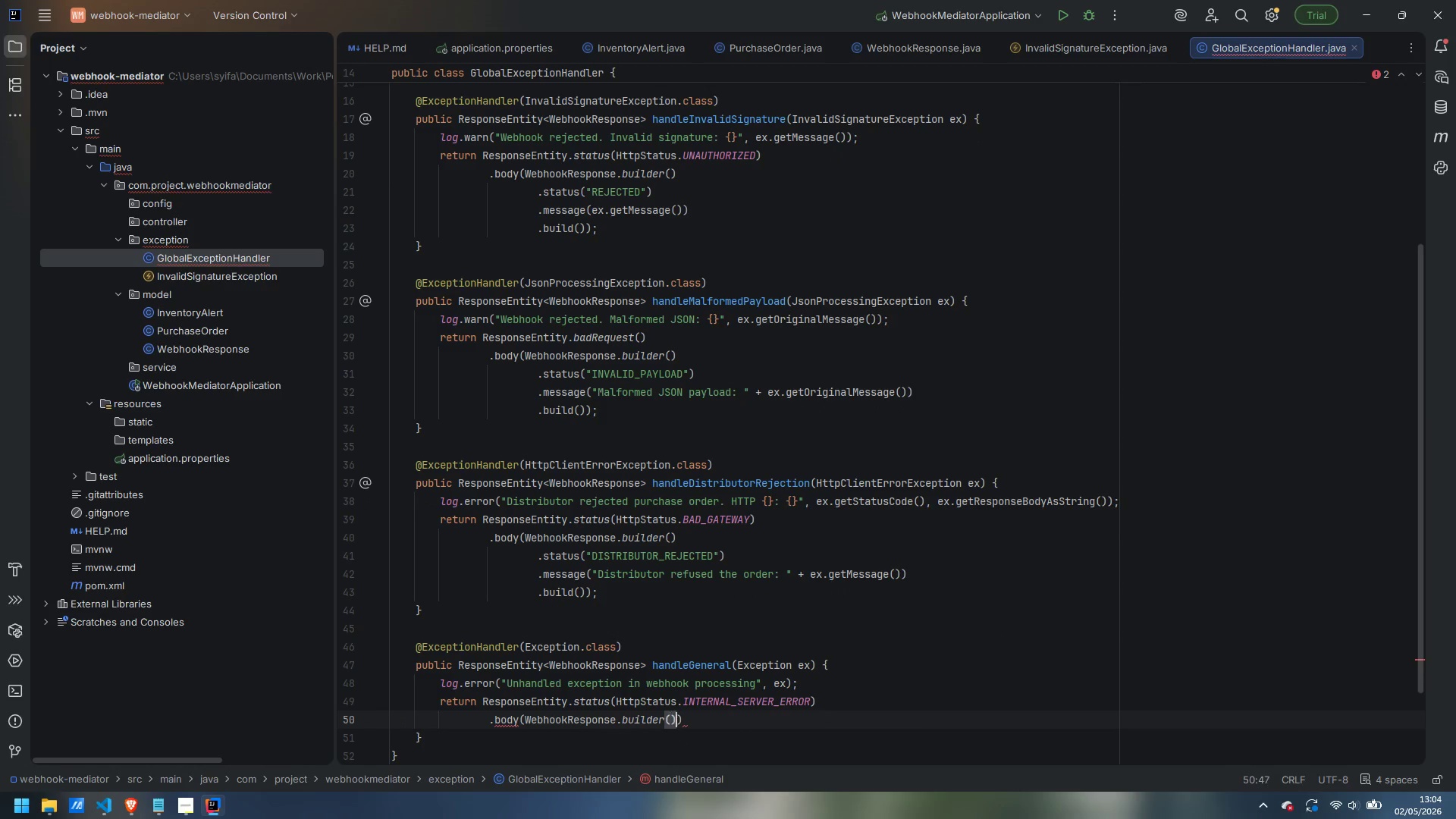 
key(ArrowRight)
 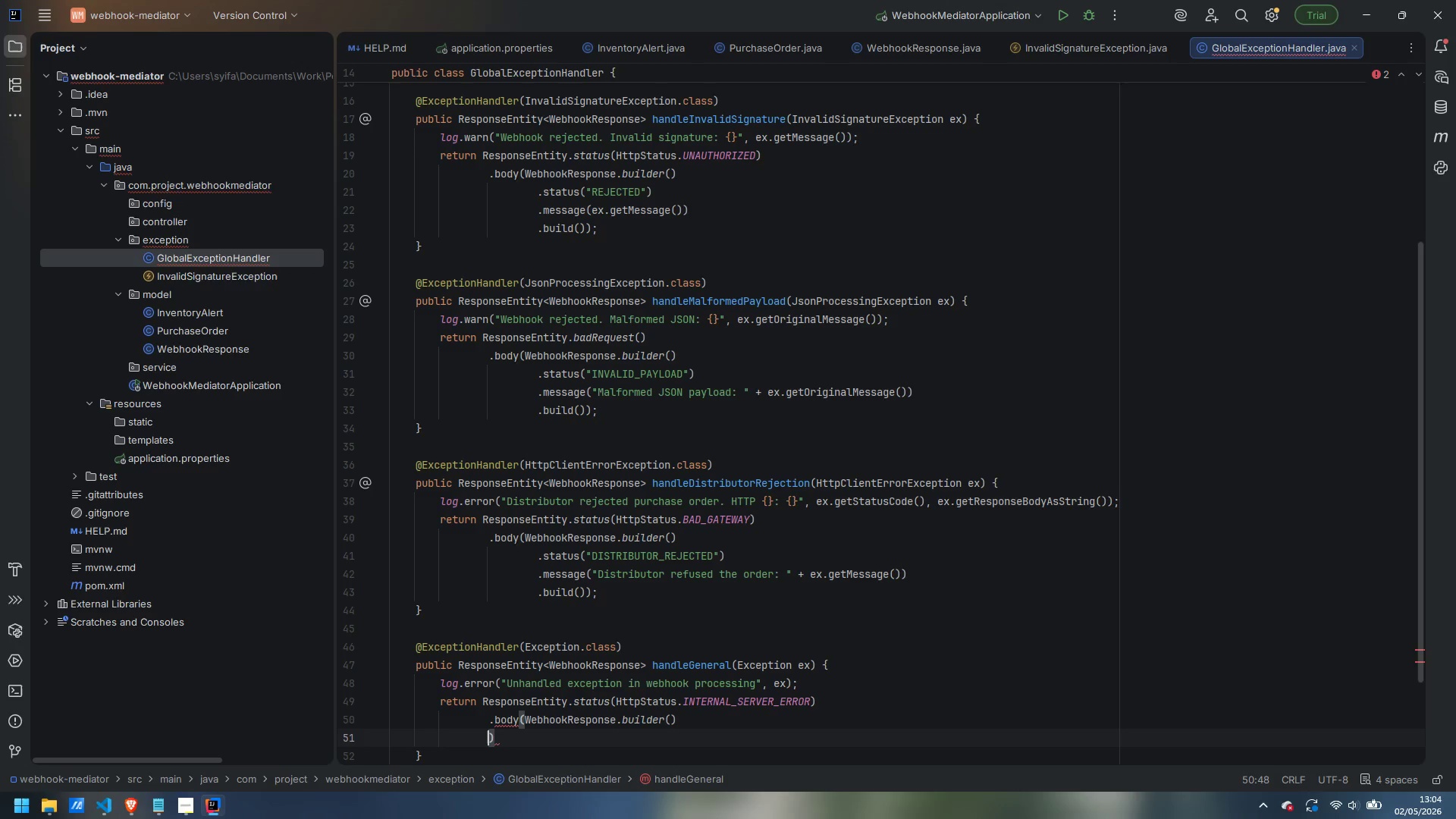 
key(Enter)
 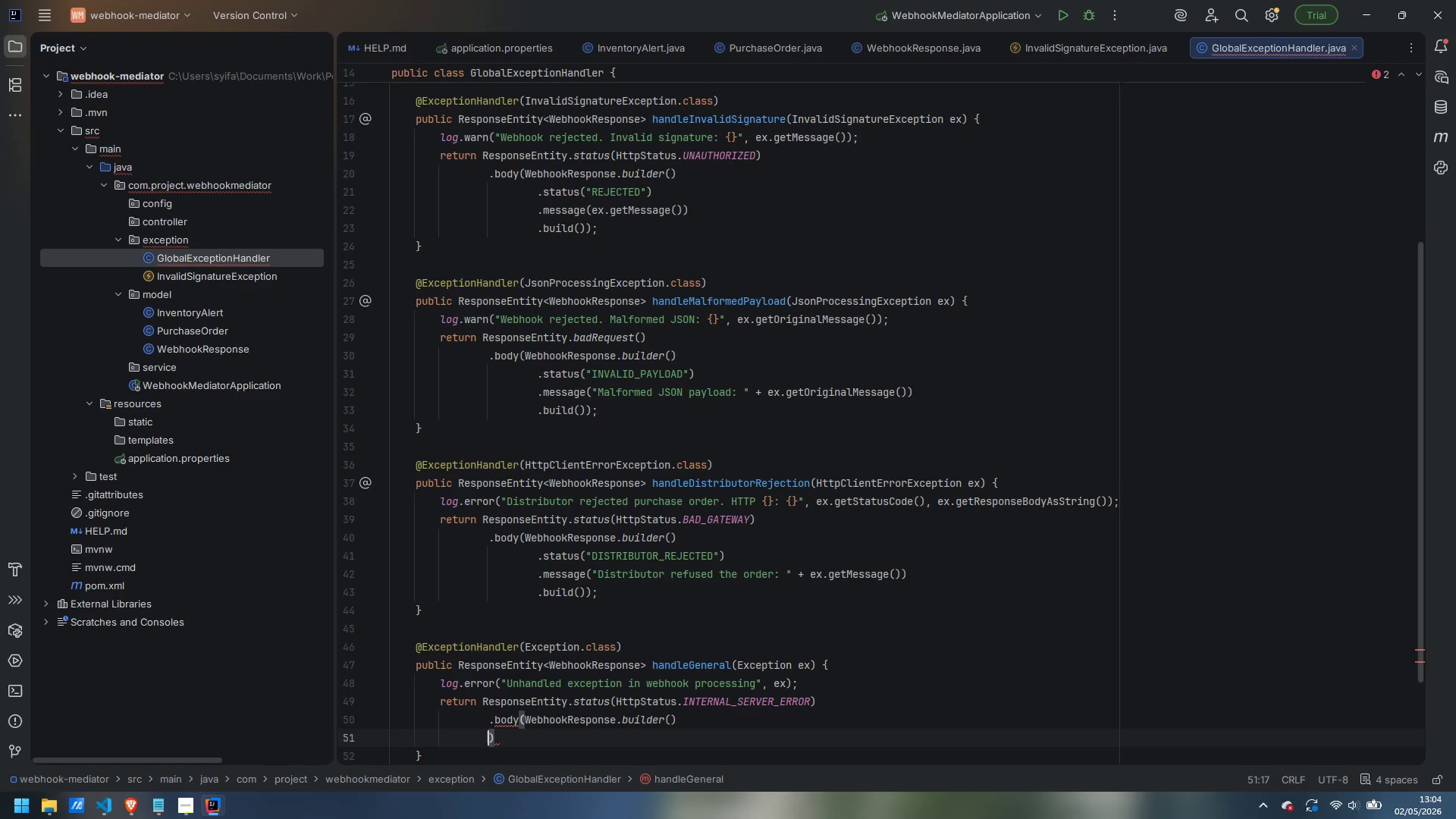 
type(.status)
 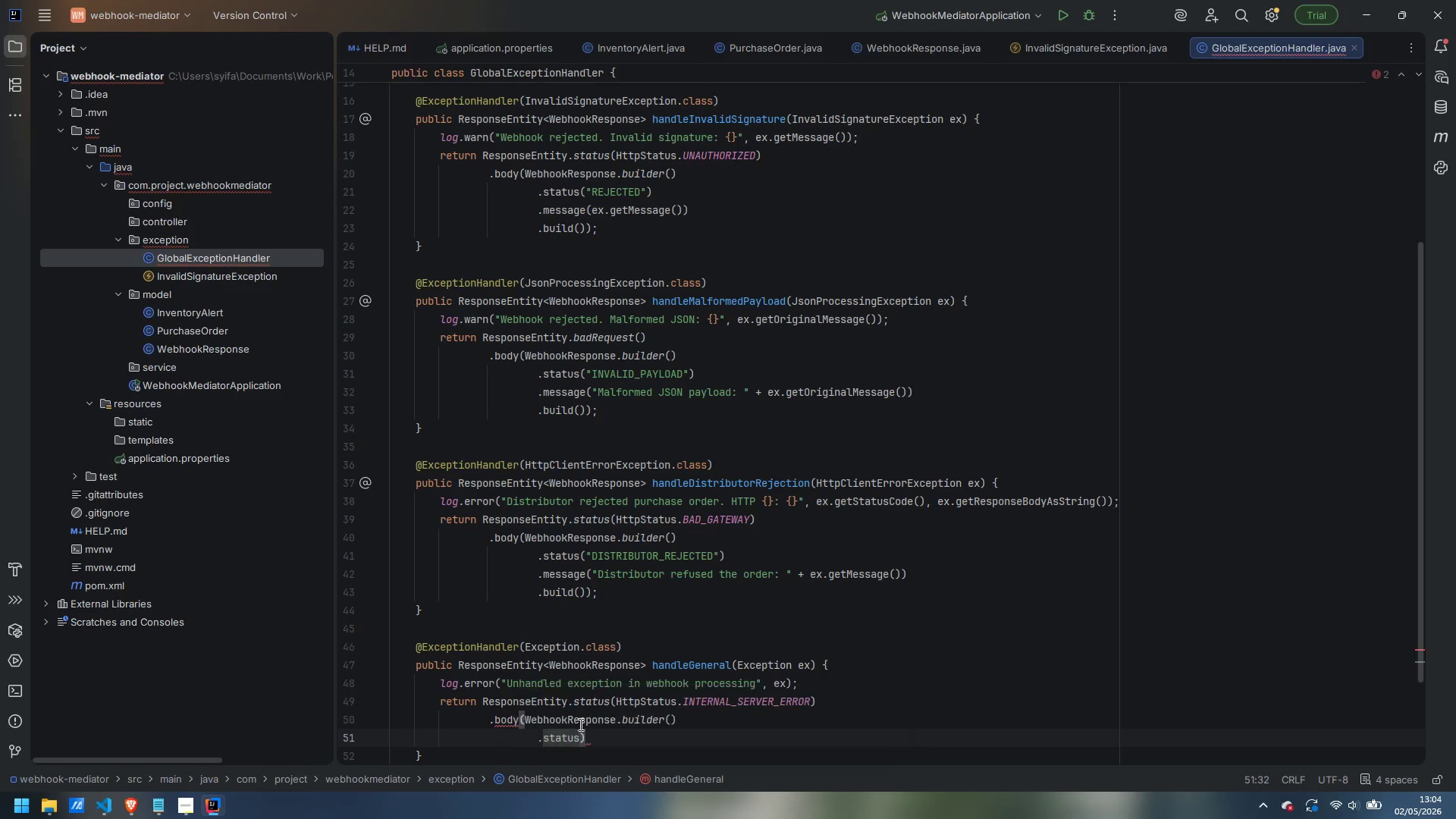 
key(Enter)
 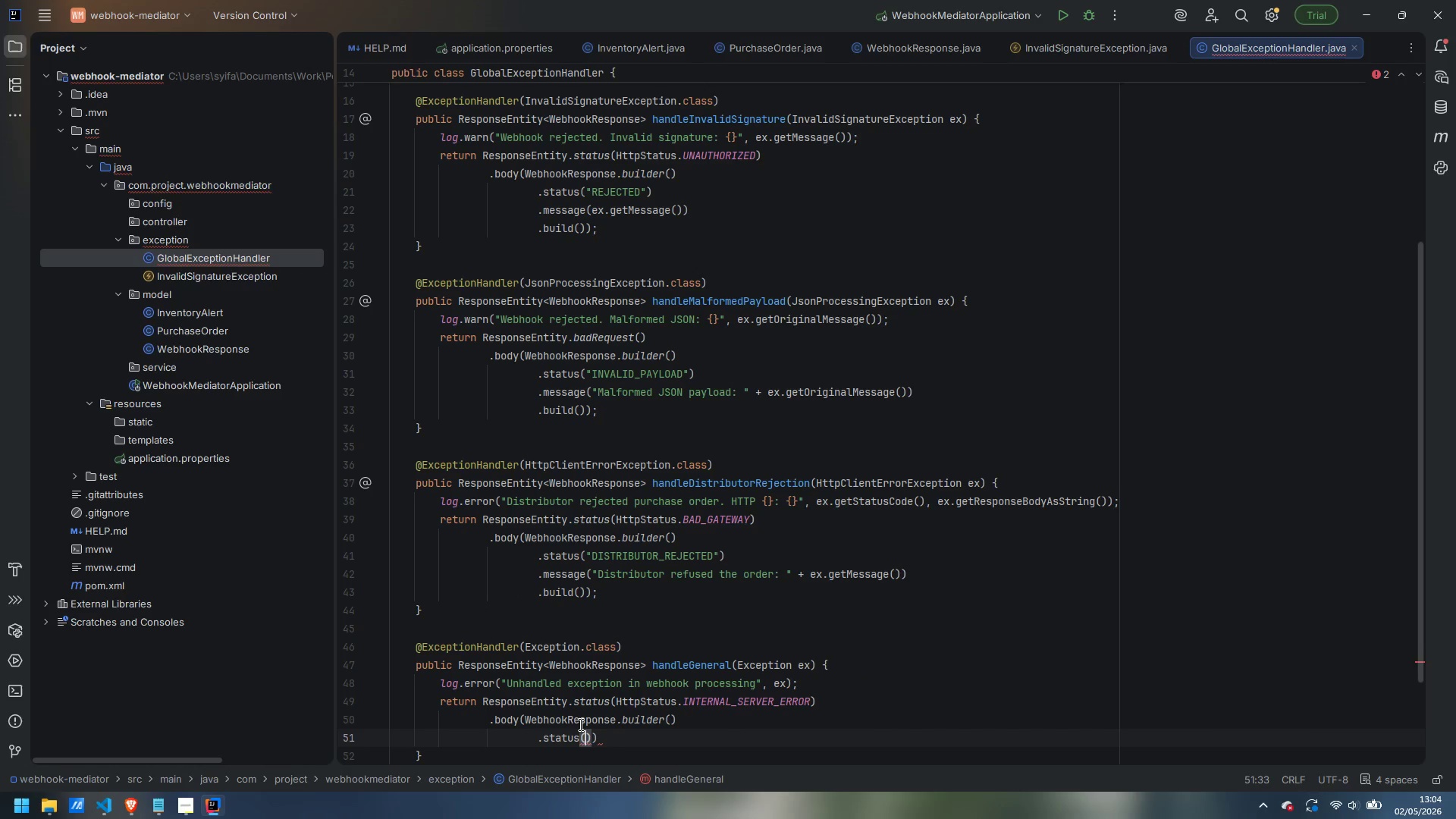 
type("ERROR)
 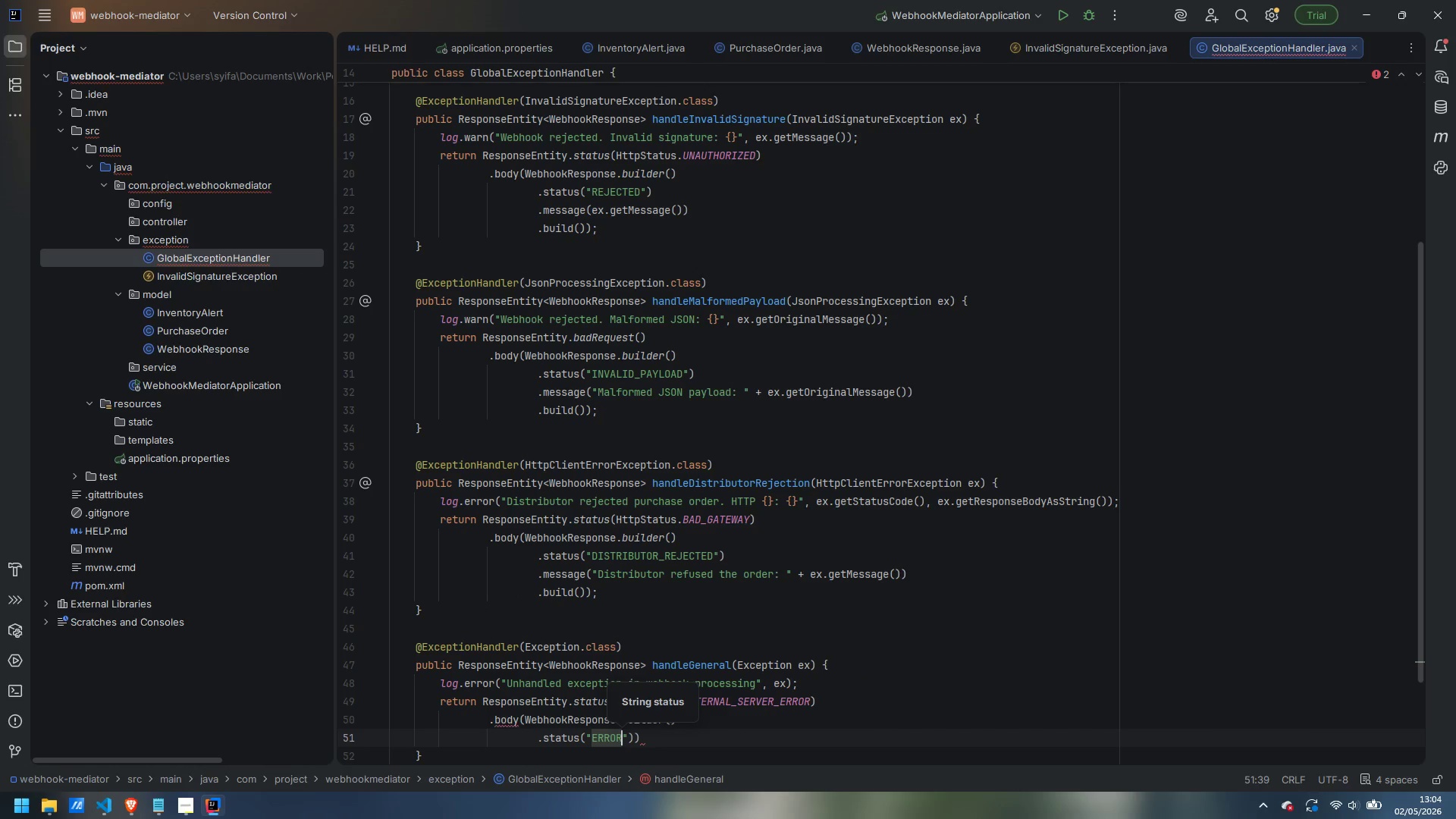 
key(ArrowRight)
 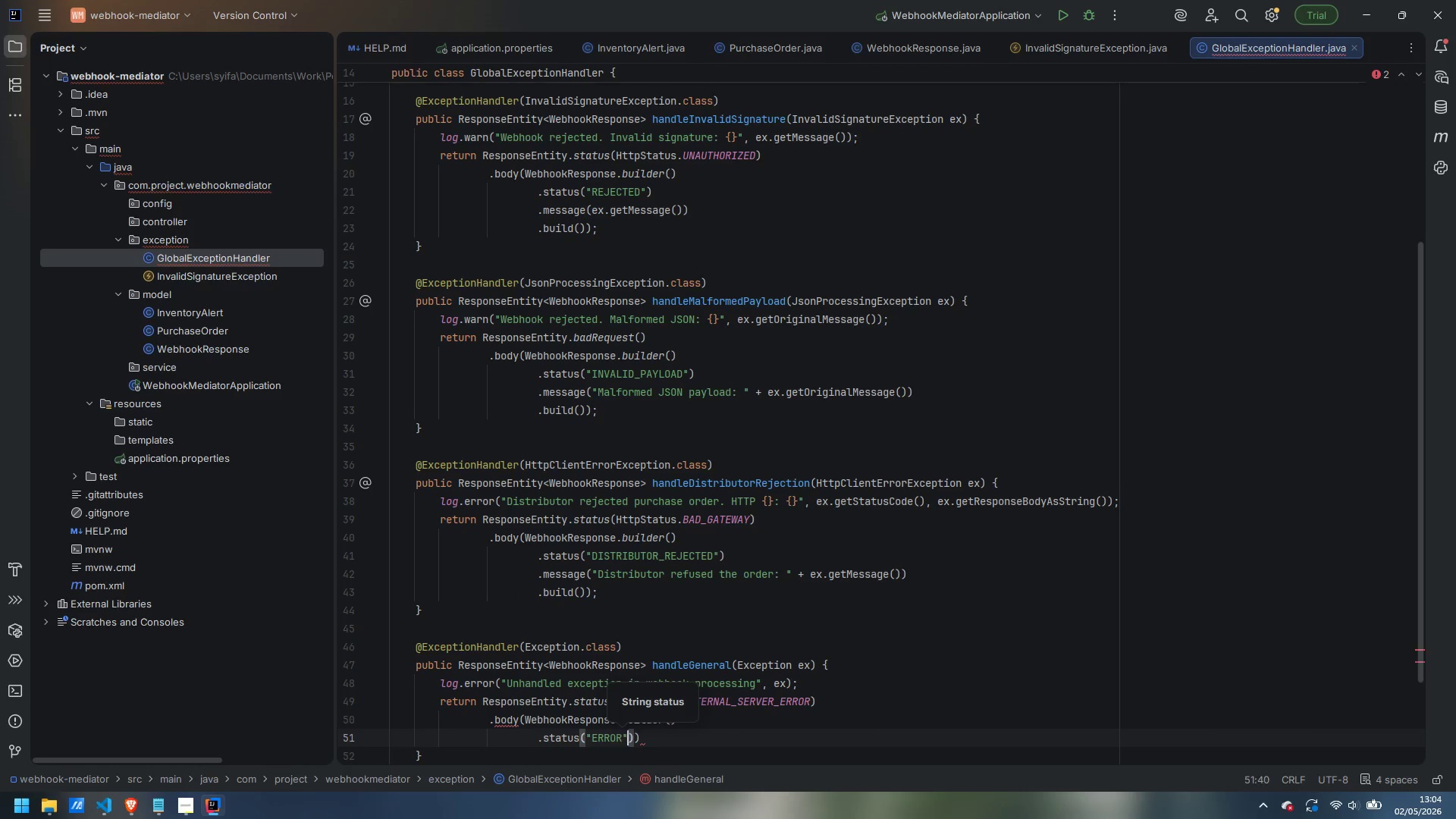 
key(ArrowRight)
 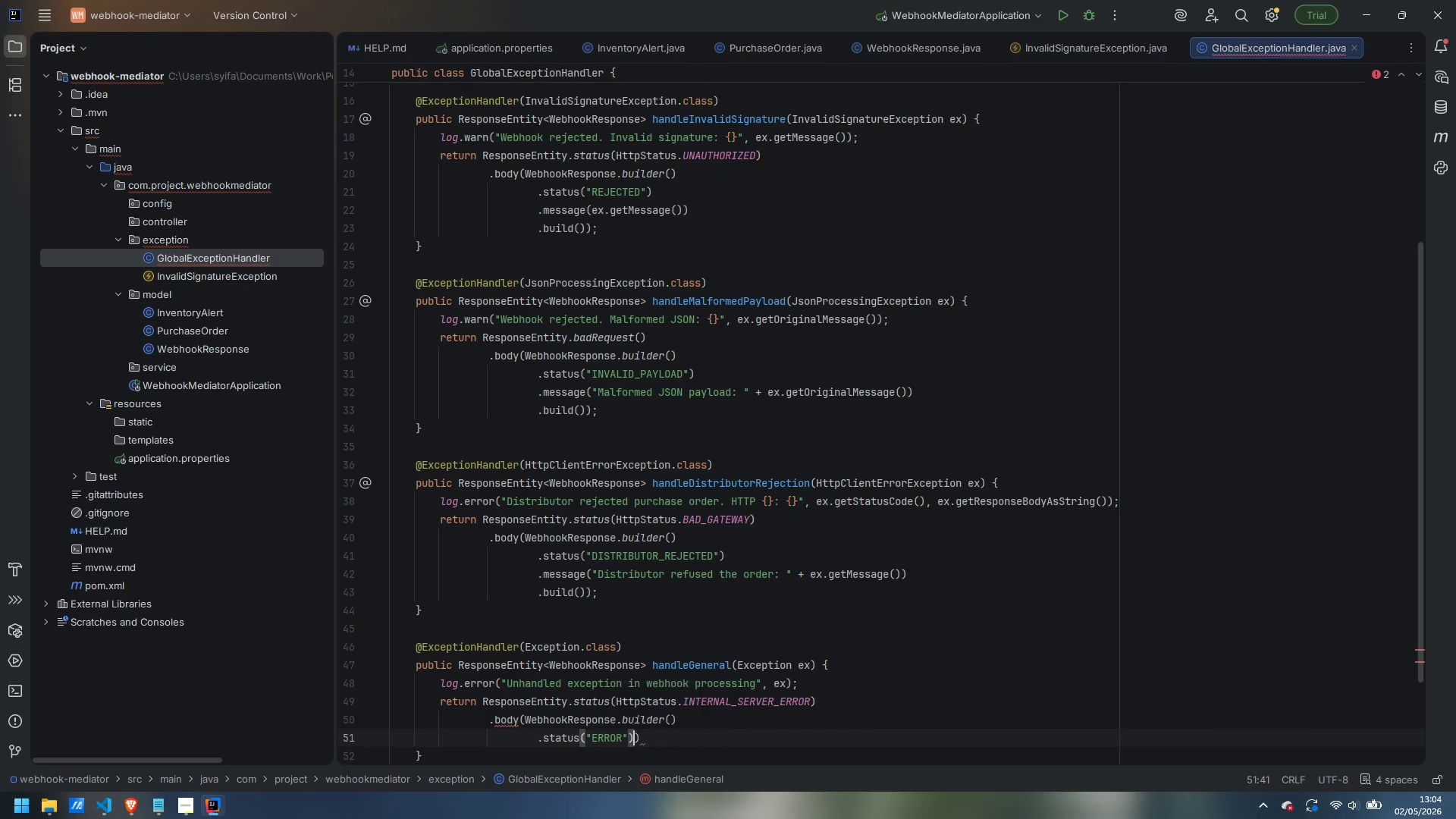 
key(Enter)
 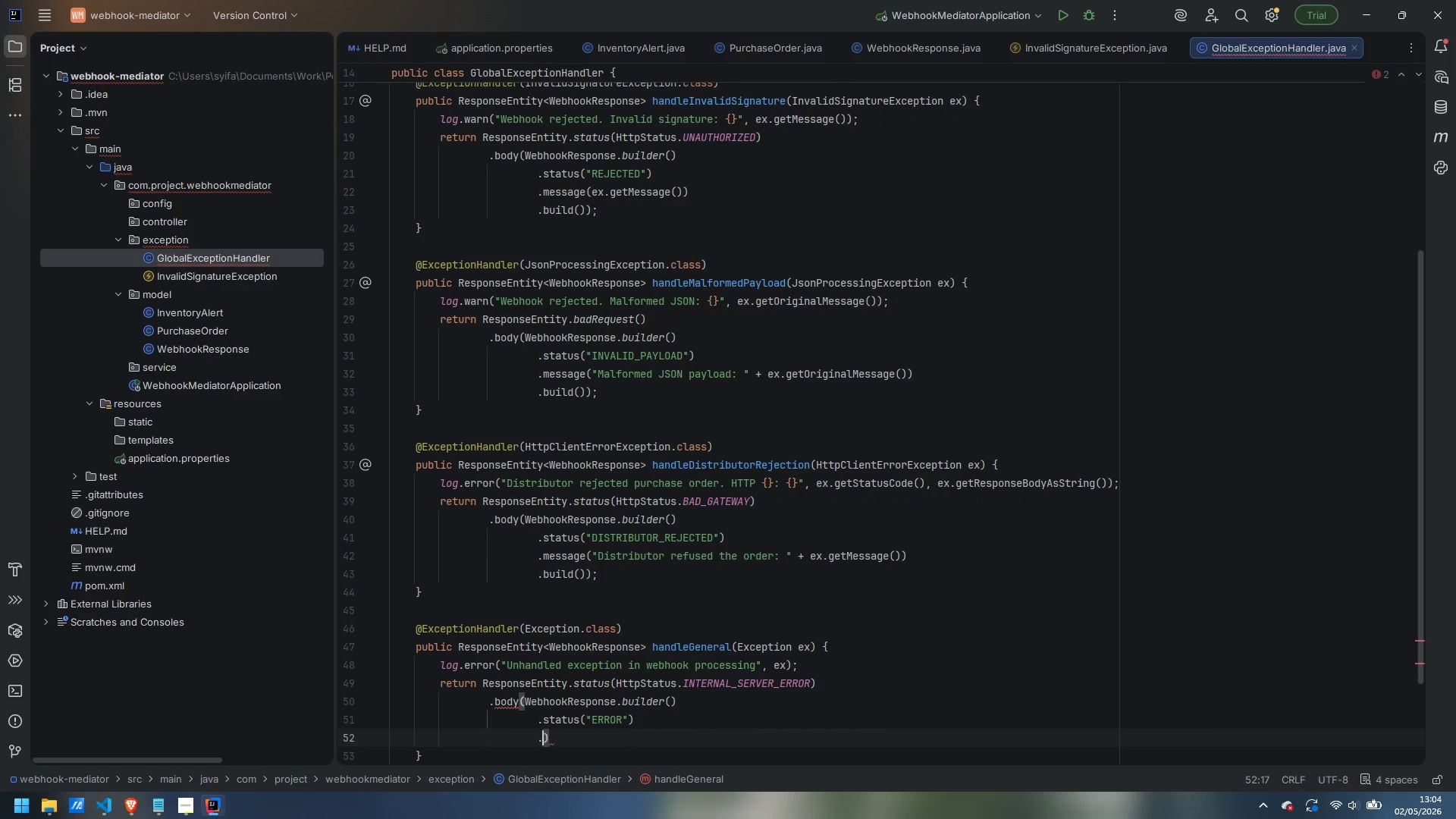 
type(.message("Internal server error: )
 